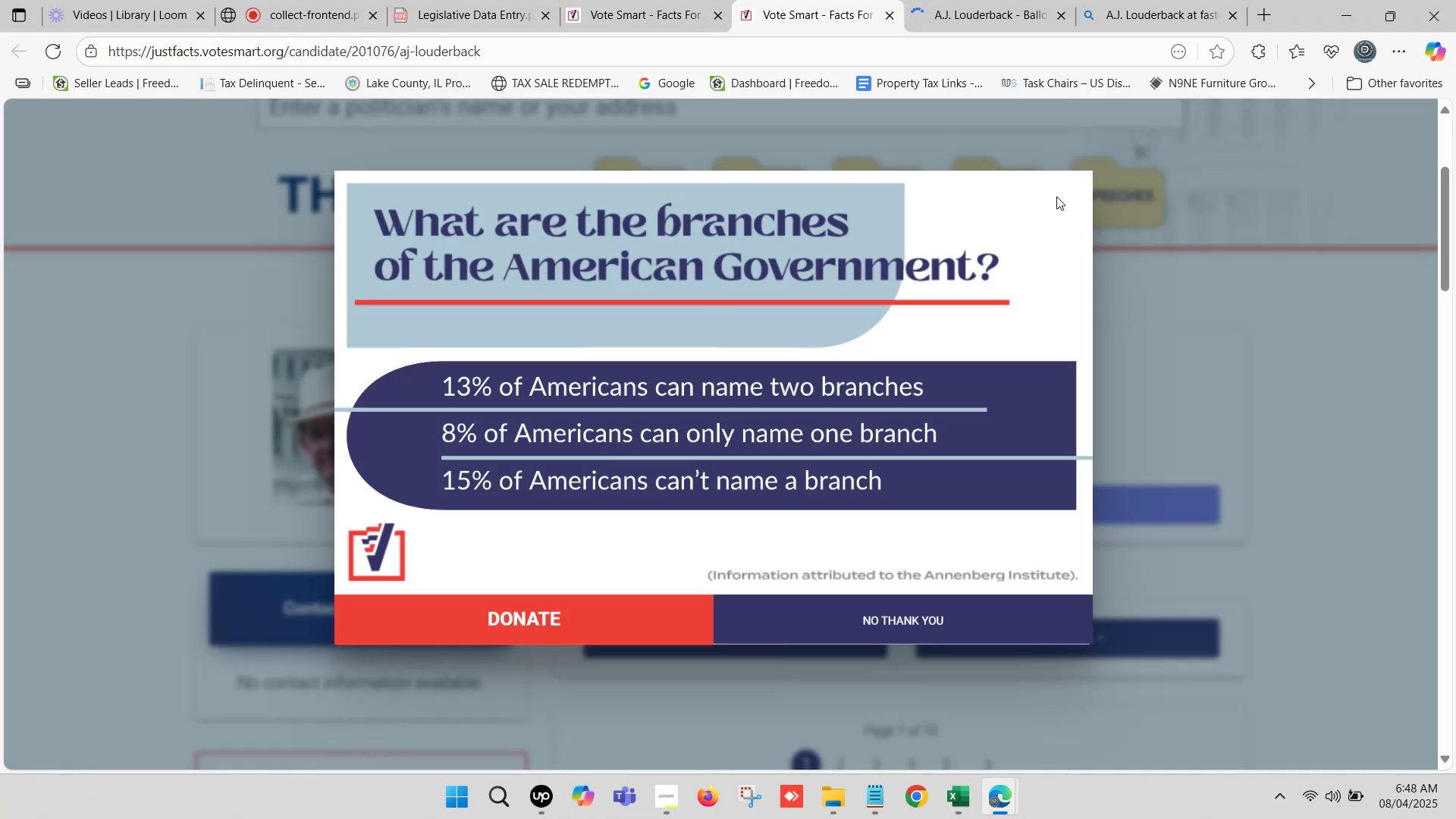 
left_click([938, 613])
 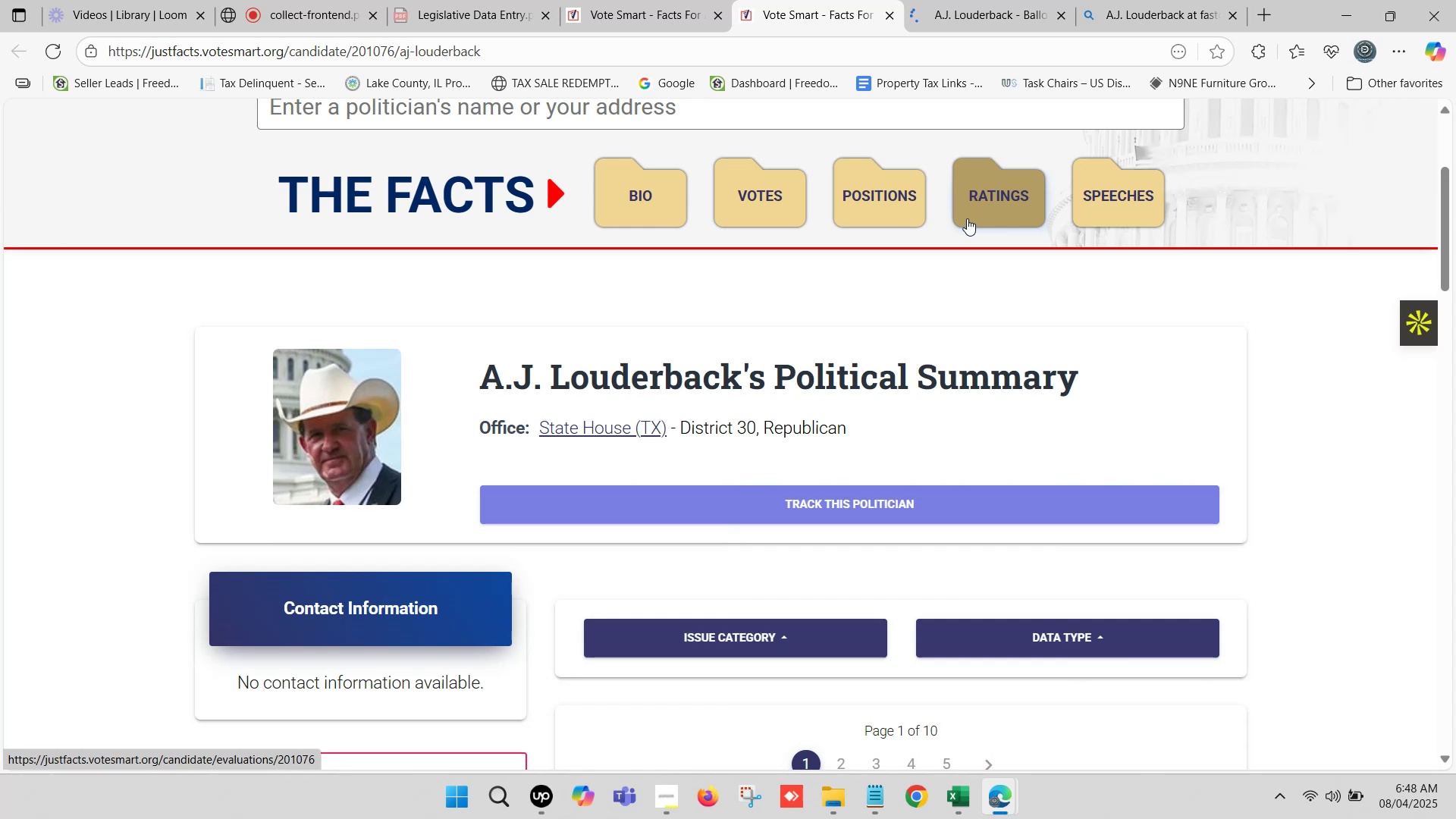 
scroll: coordinate [1084, 443], scroll_direction: down, amount: 7.0
 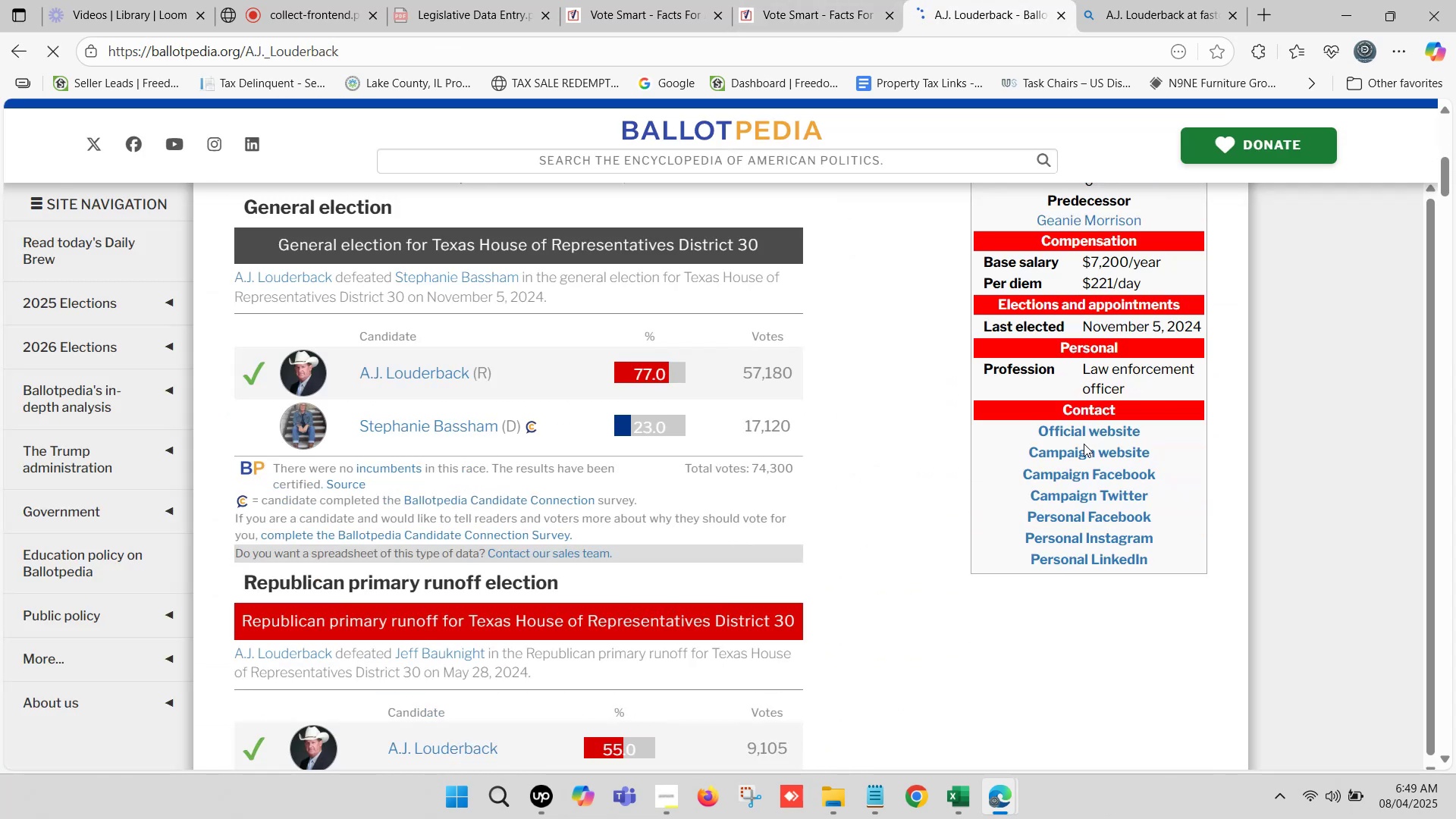 
hold_key(key=ControlLeft, duration=1.5)
left_click([1080, 430])
 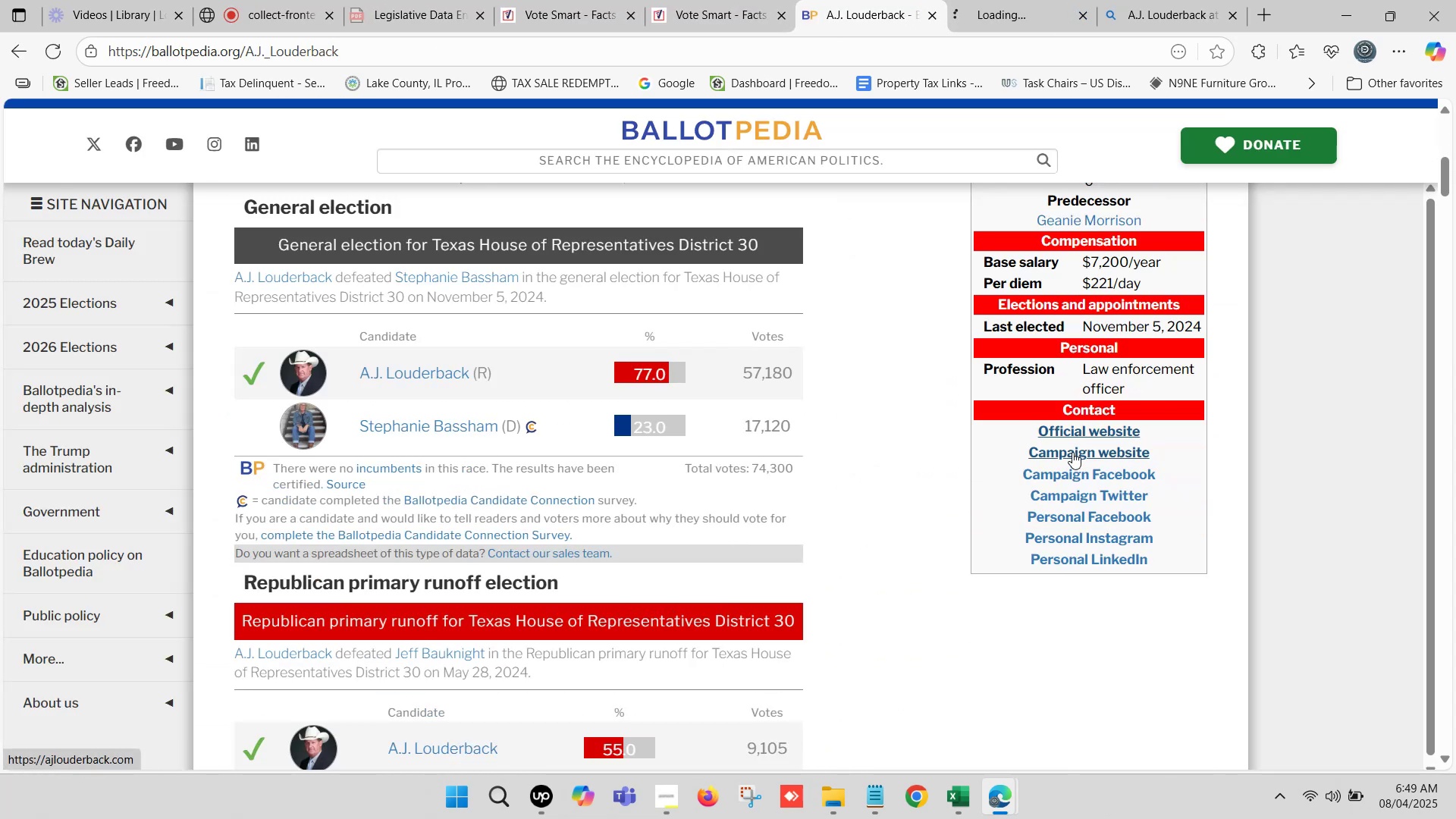 
left_click([1072, 452])
 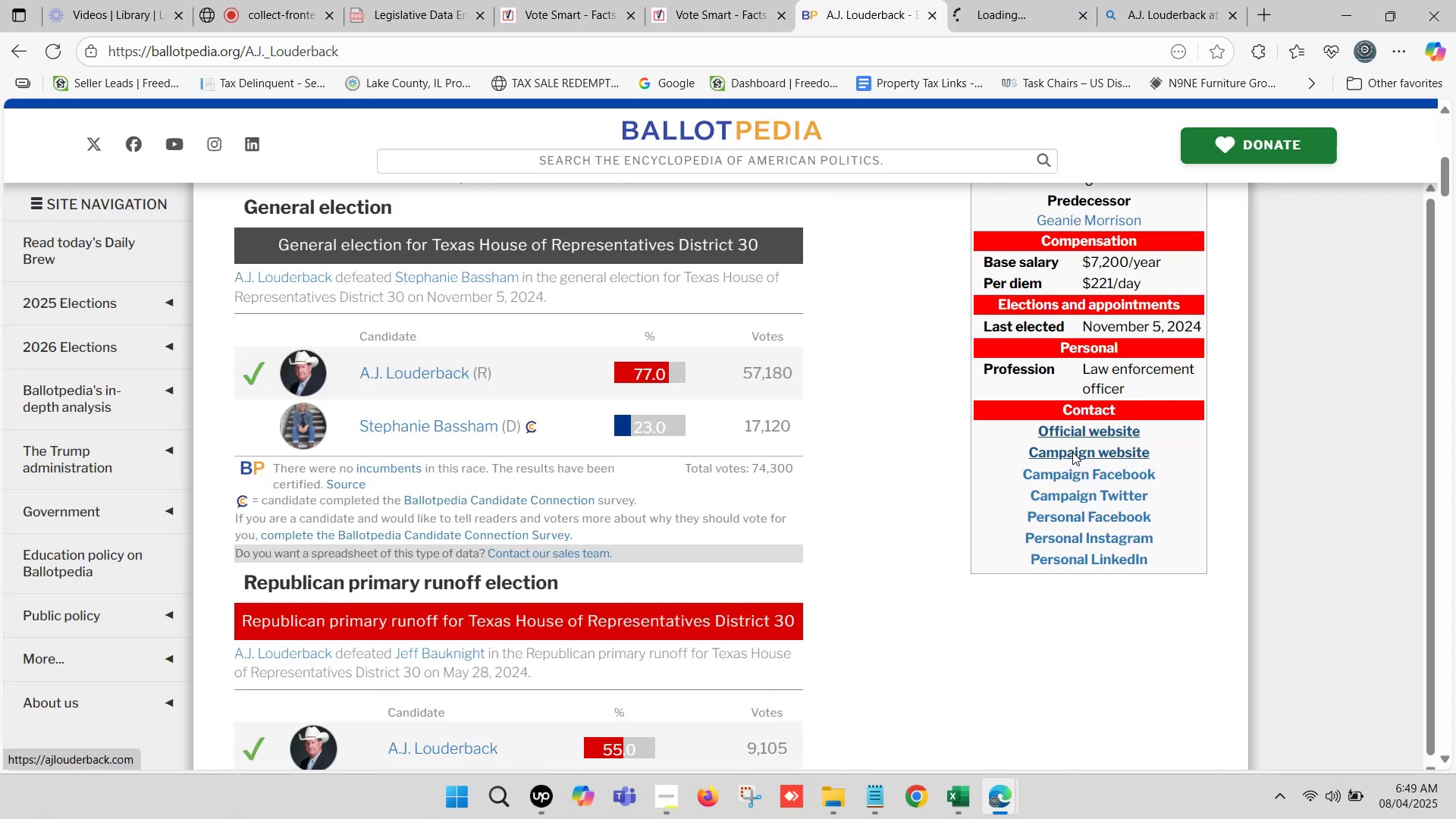 
hold_key(key=ControlLeft, duration=0.45)
 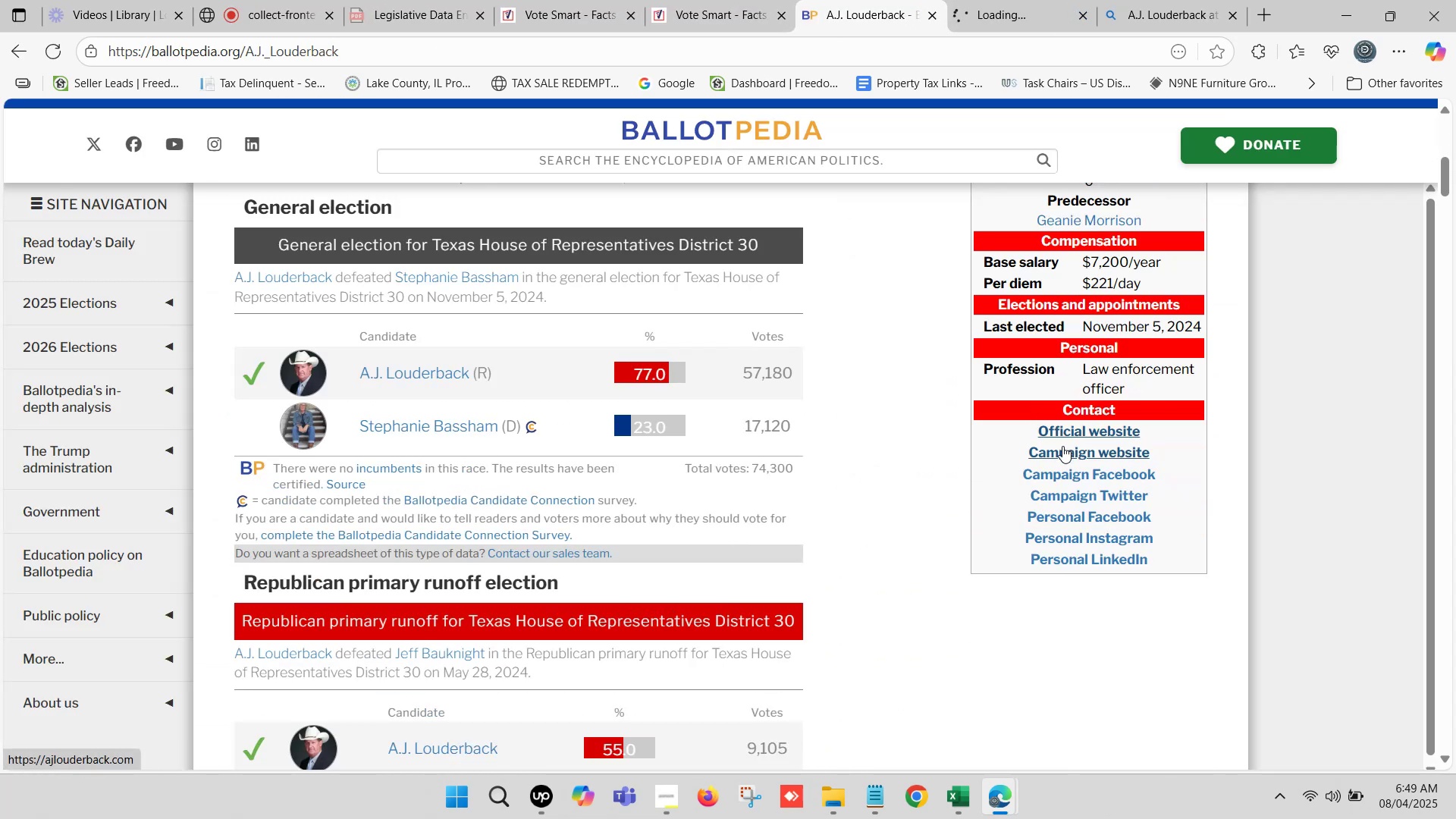 
key(Control+ControlLeft)
 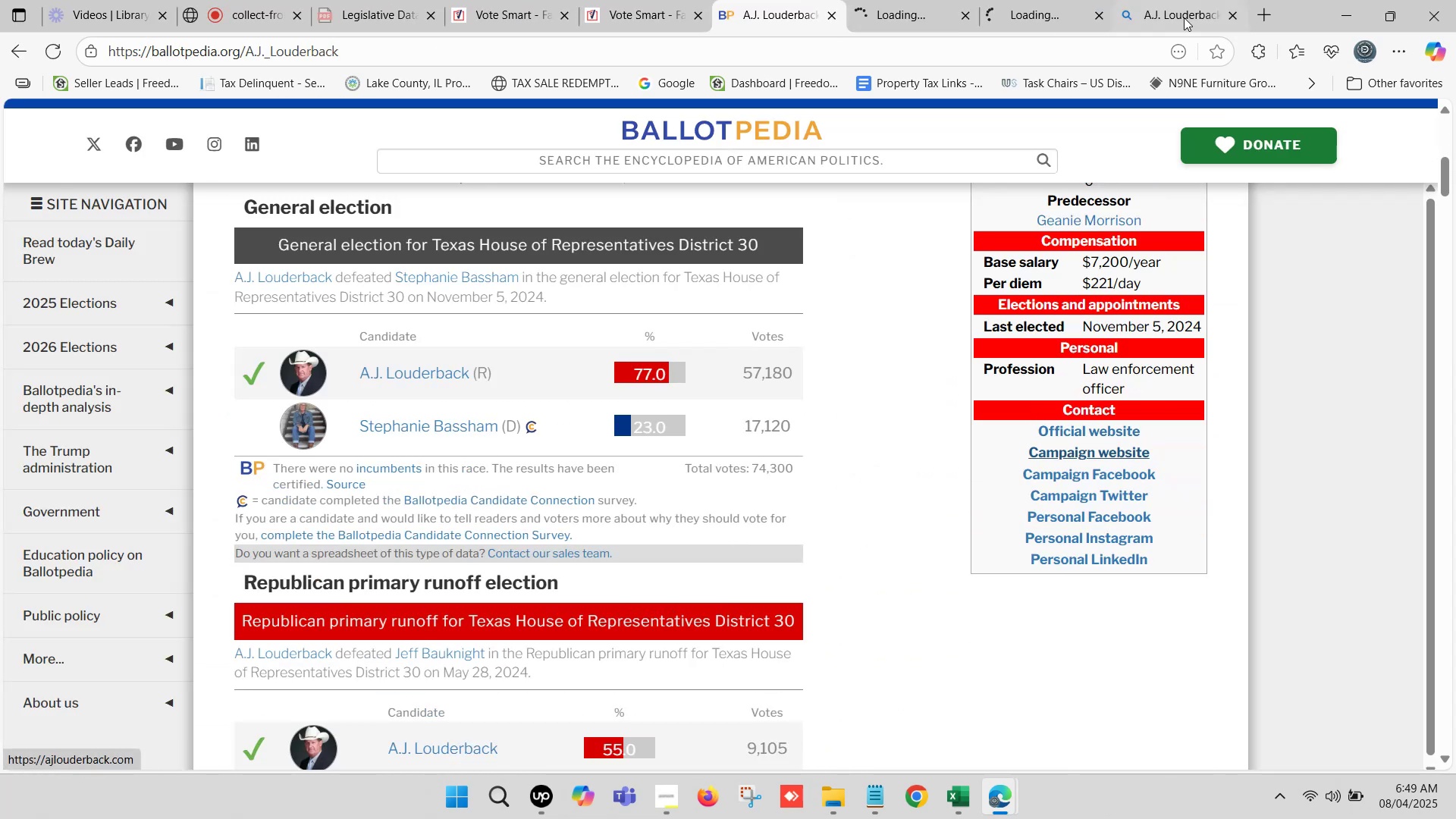 
left_click([1184, 0])
 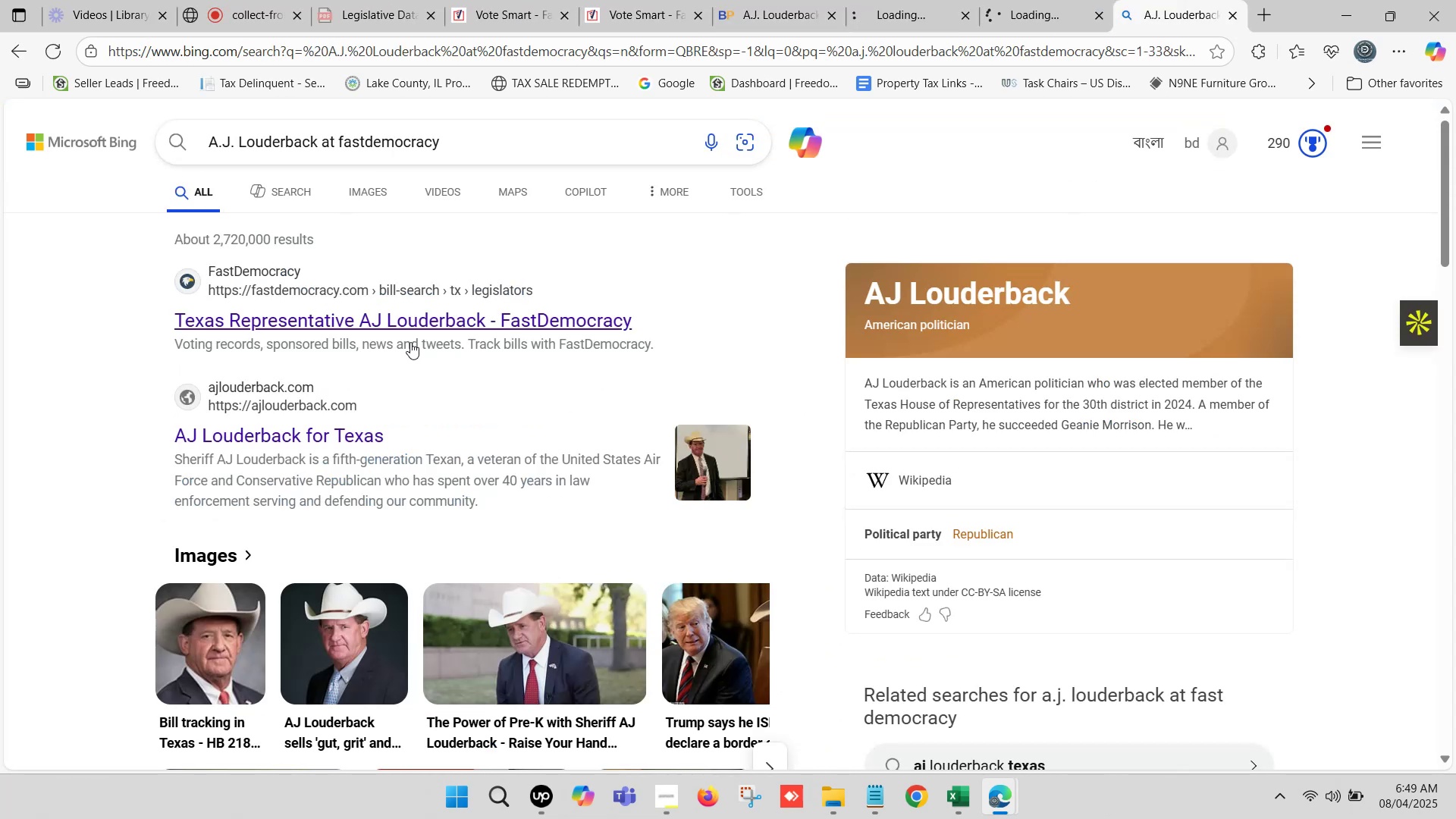 
right_click([410, 319])
 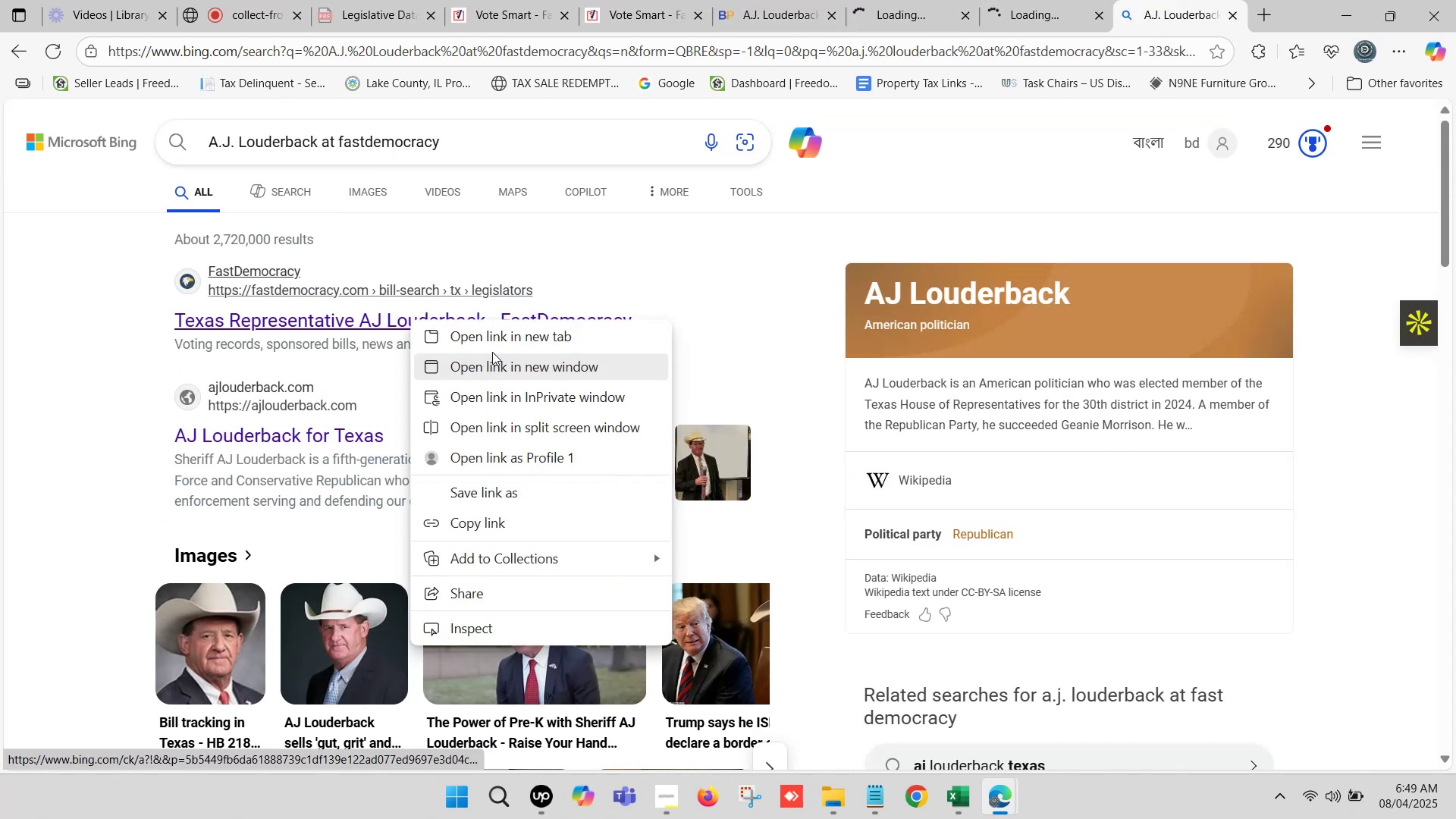 
left_click([496, 337])
 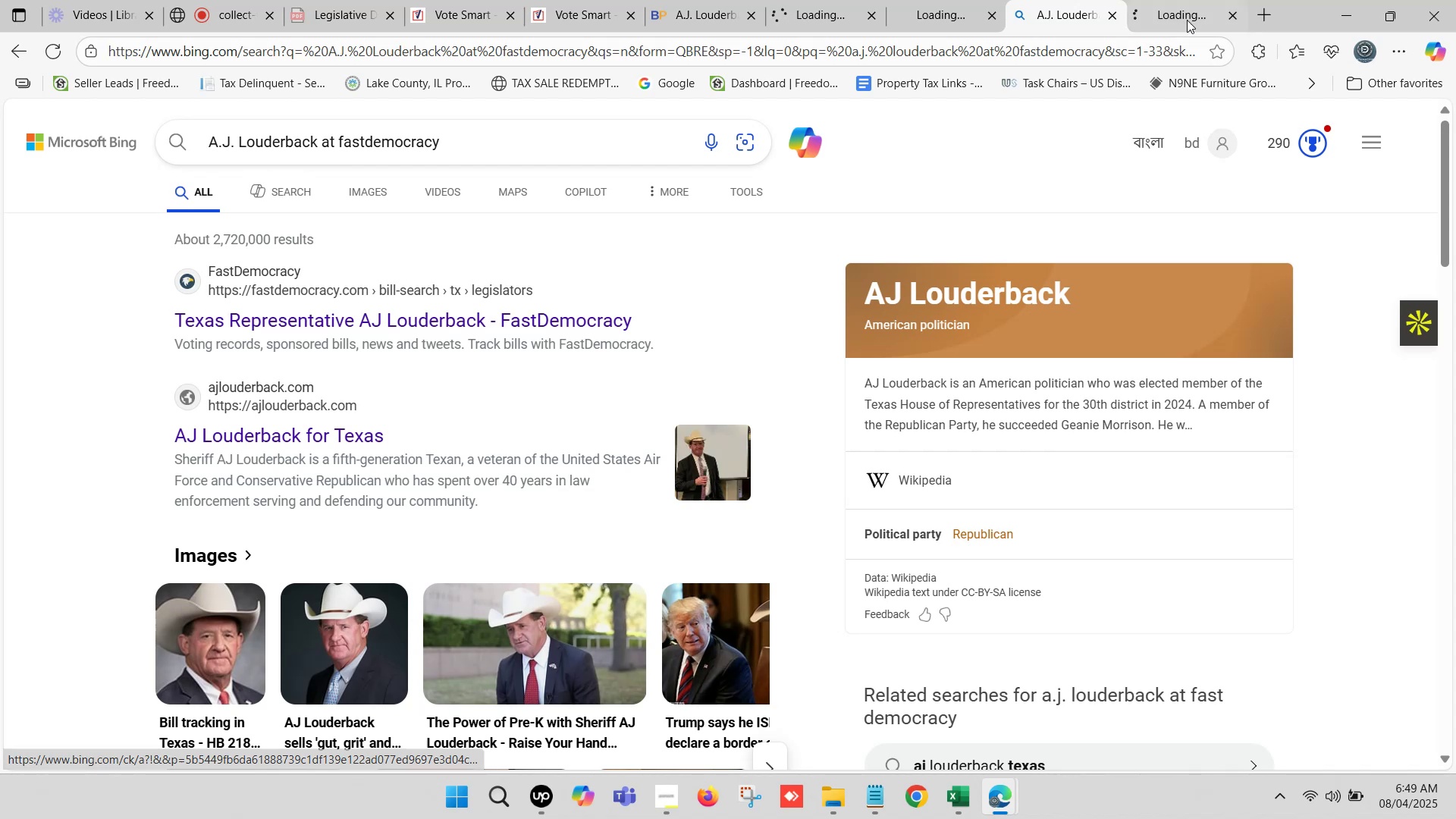 
left_click([1176, 0])
 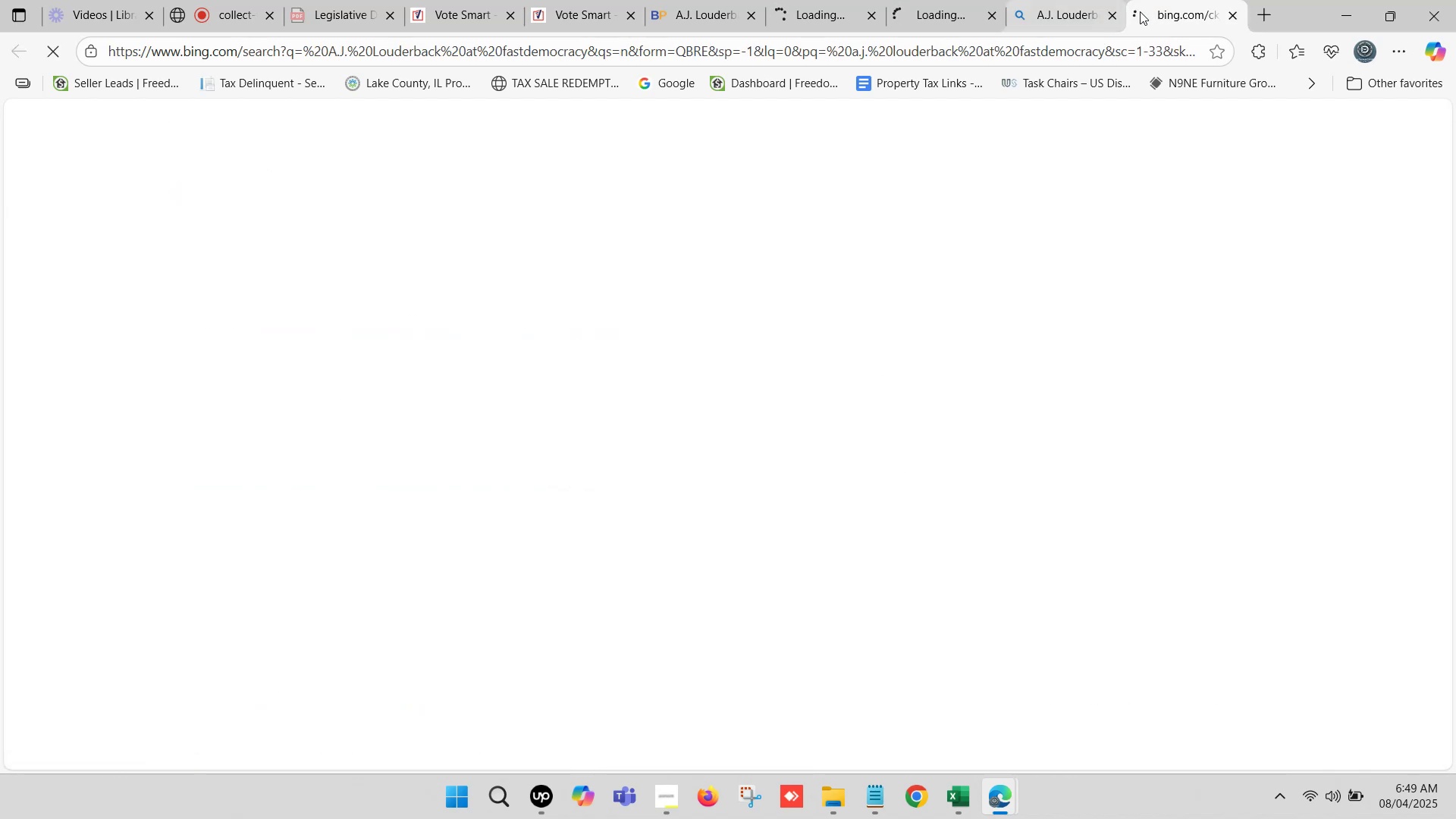 
left_click([1174, 0])
 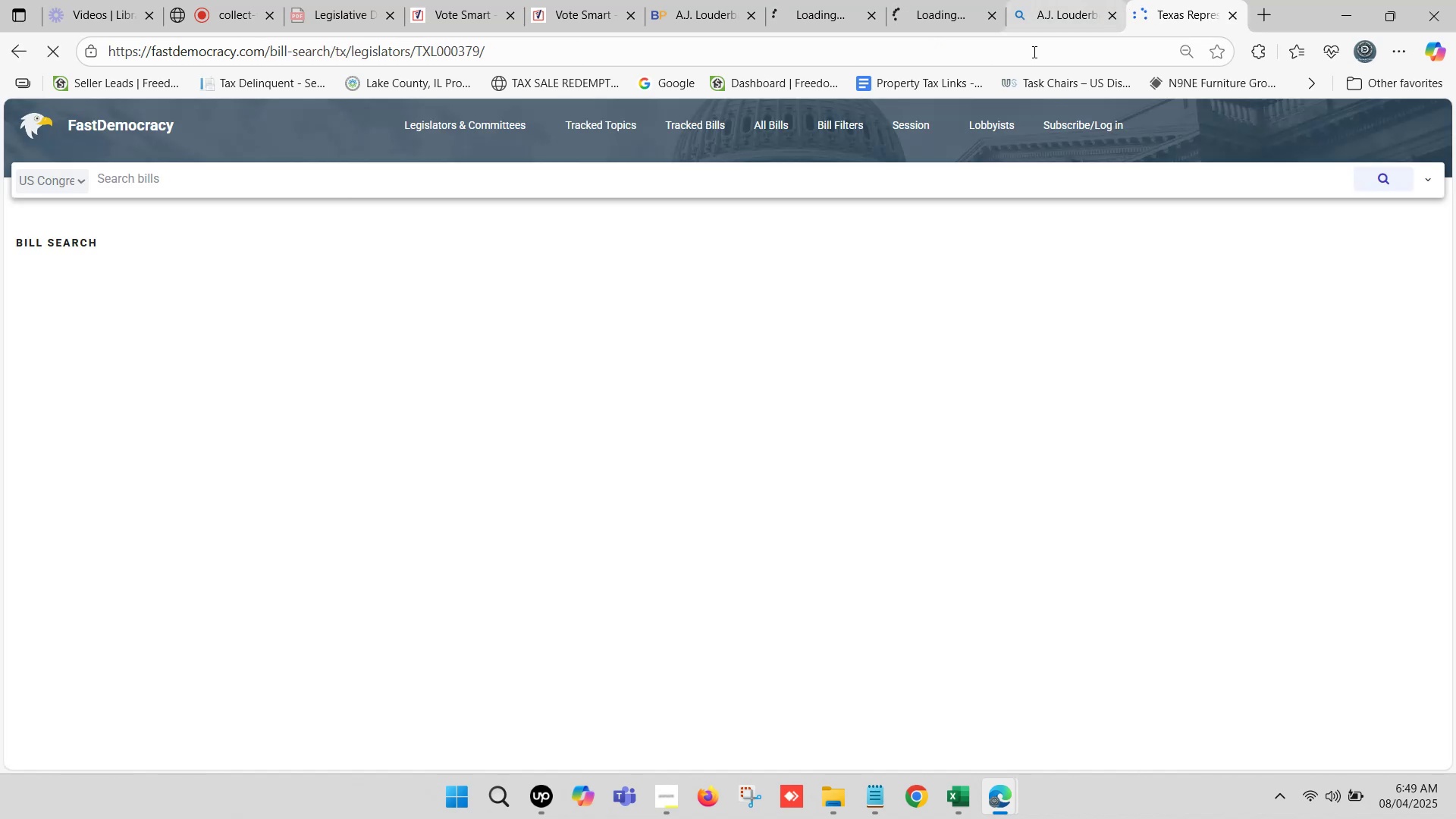 
scroll: coordinate [106, 479], scroll_direction: down, amount: 5.0
 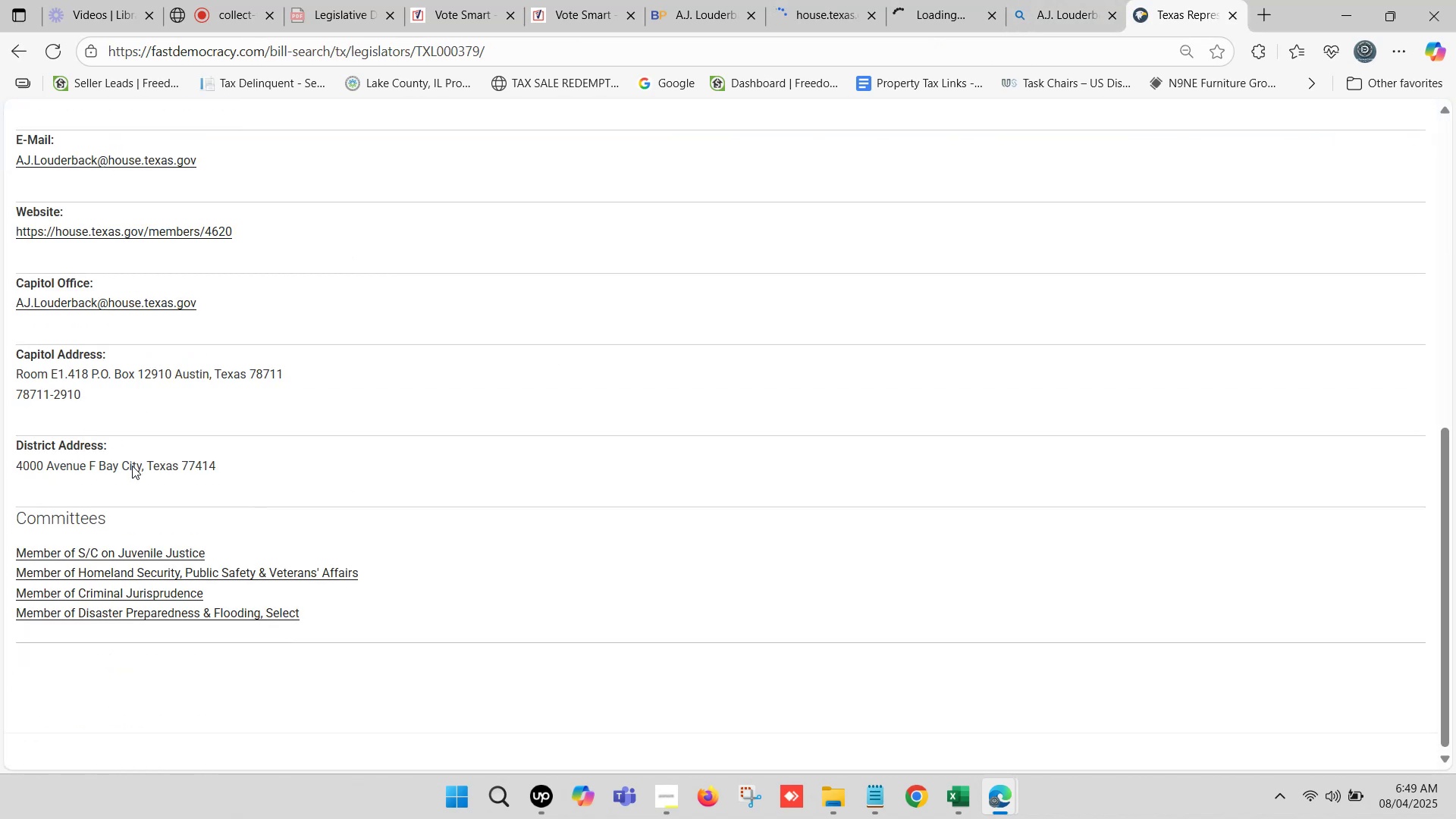 
left_click_drag(start_coordinate=[226, 461], to_coordinate=[14, 461])
 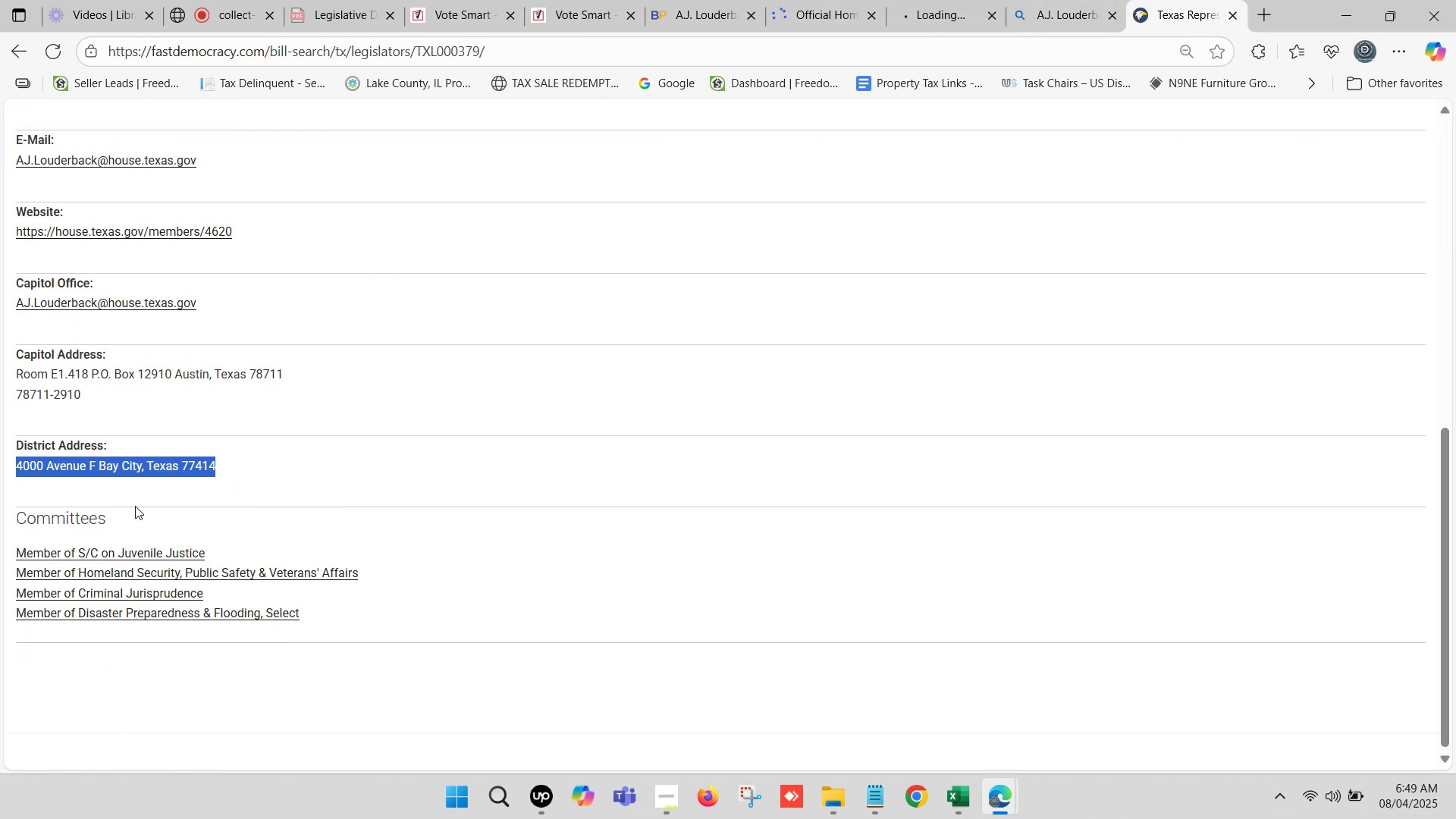 
key(Control+C)
 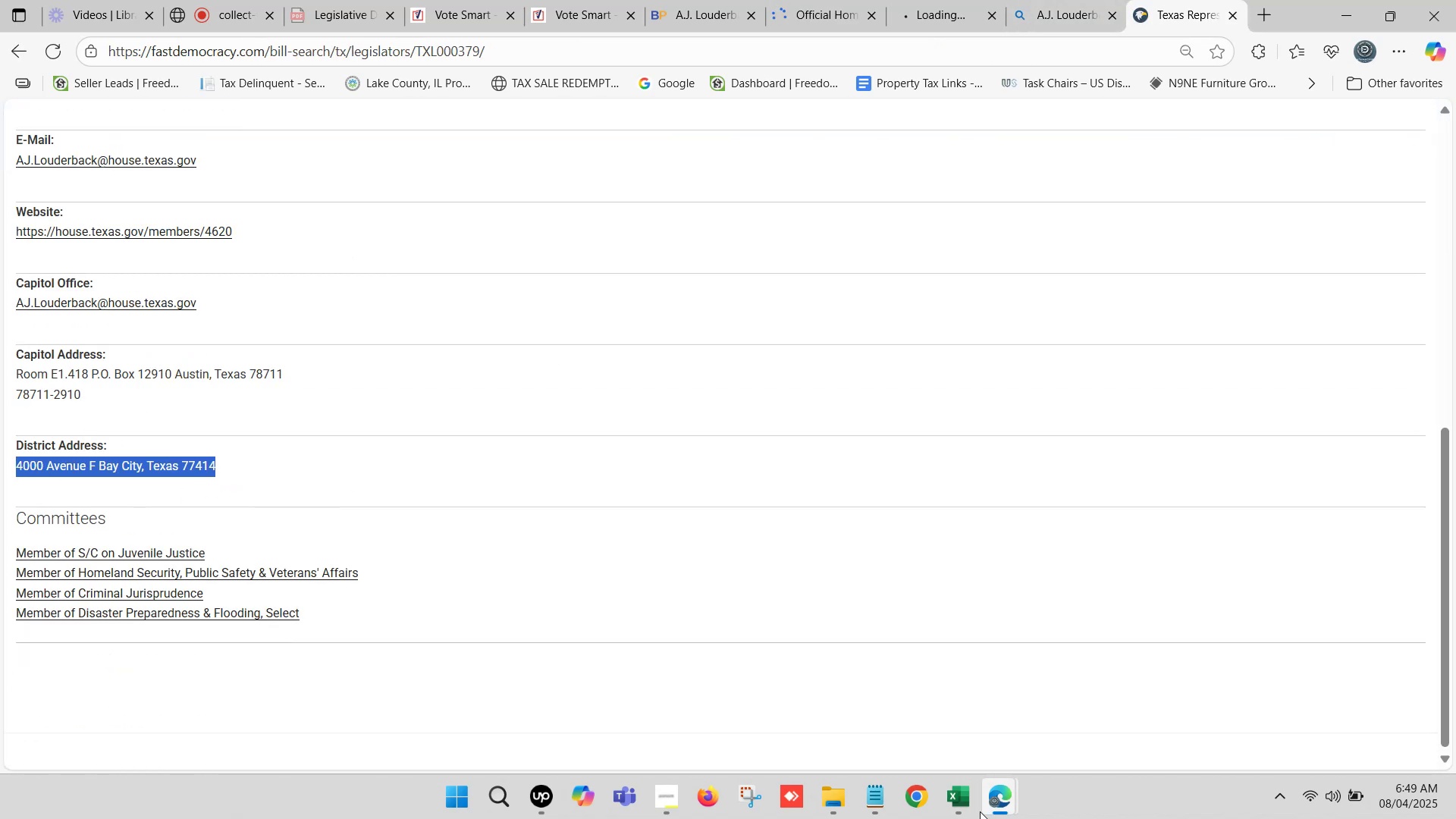 
left_click([967, 799])
 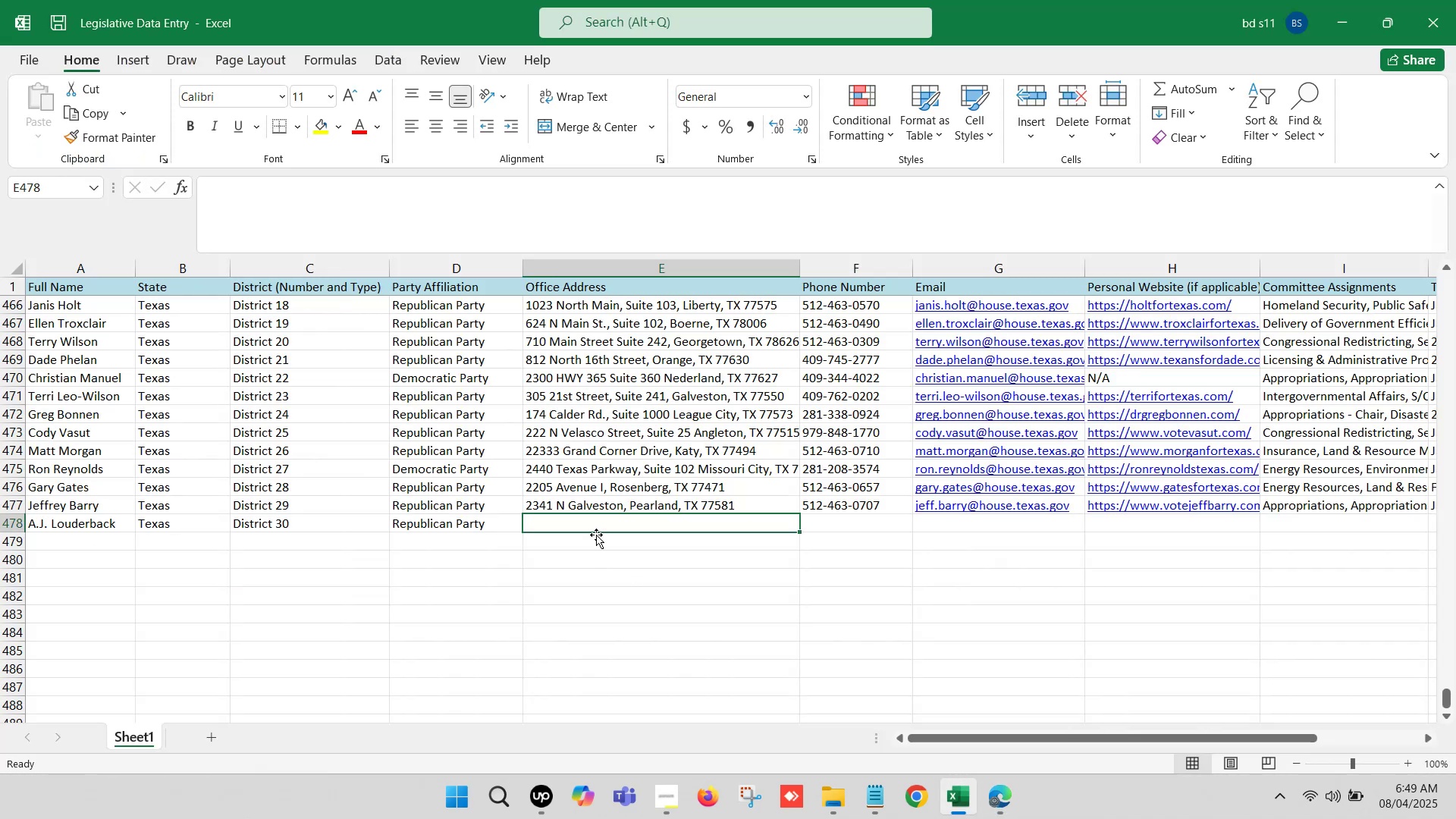 
double_click([596, 529])
 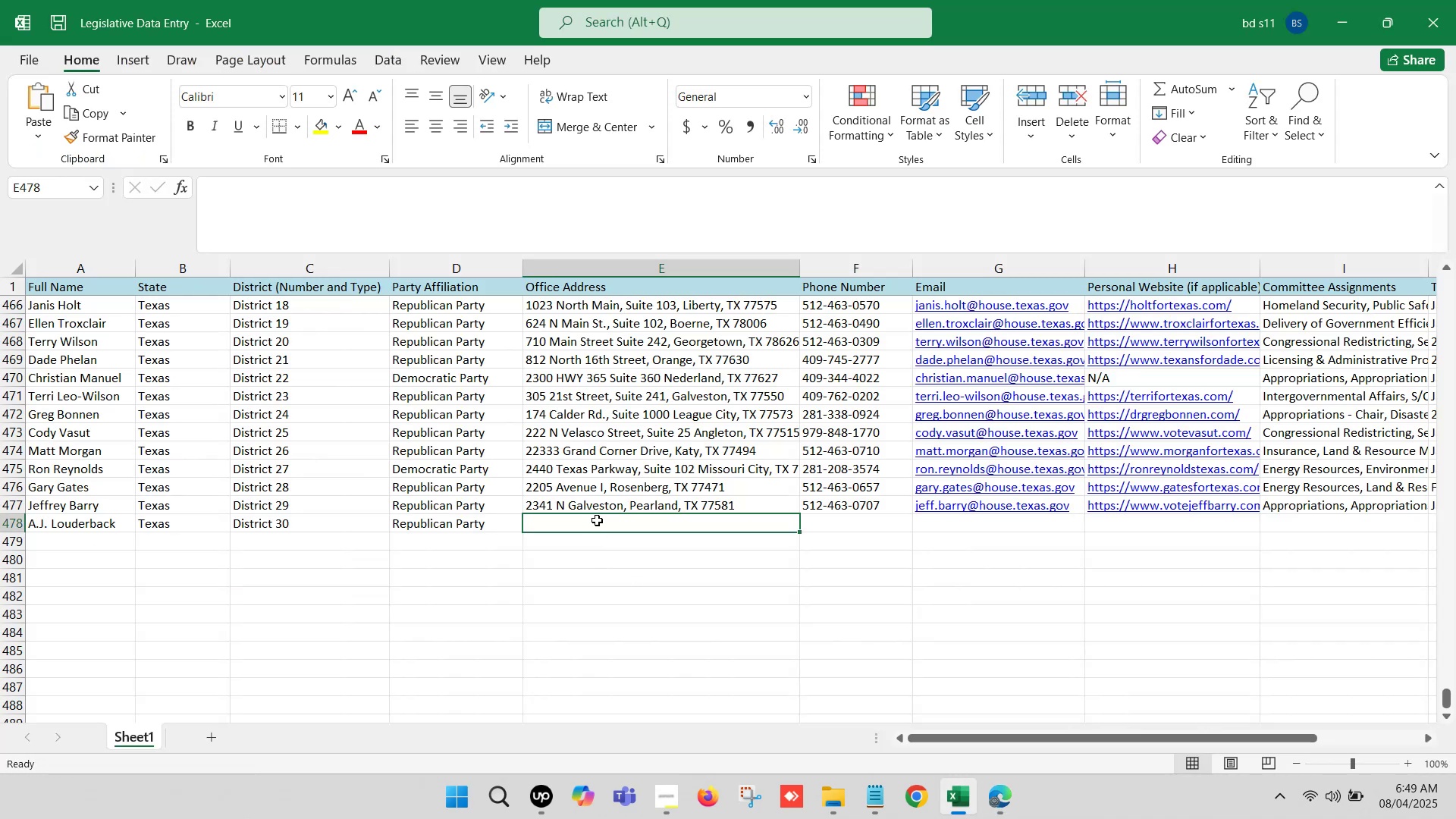 
double_click([597, 519])
 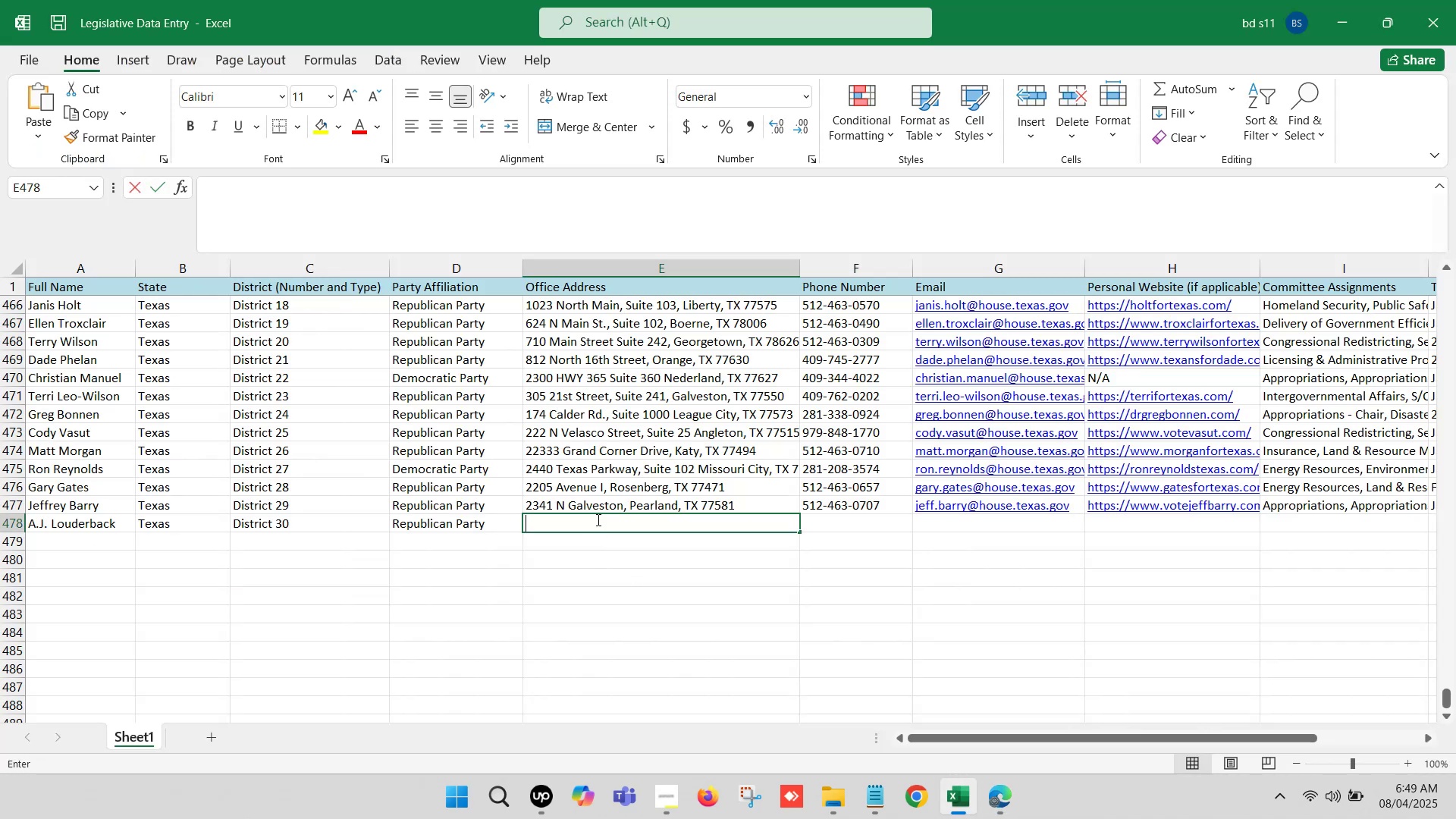 
key(Control+V)
 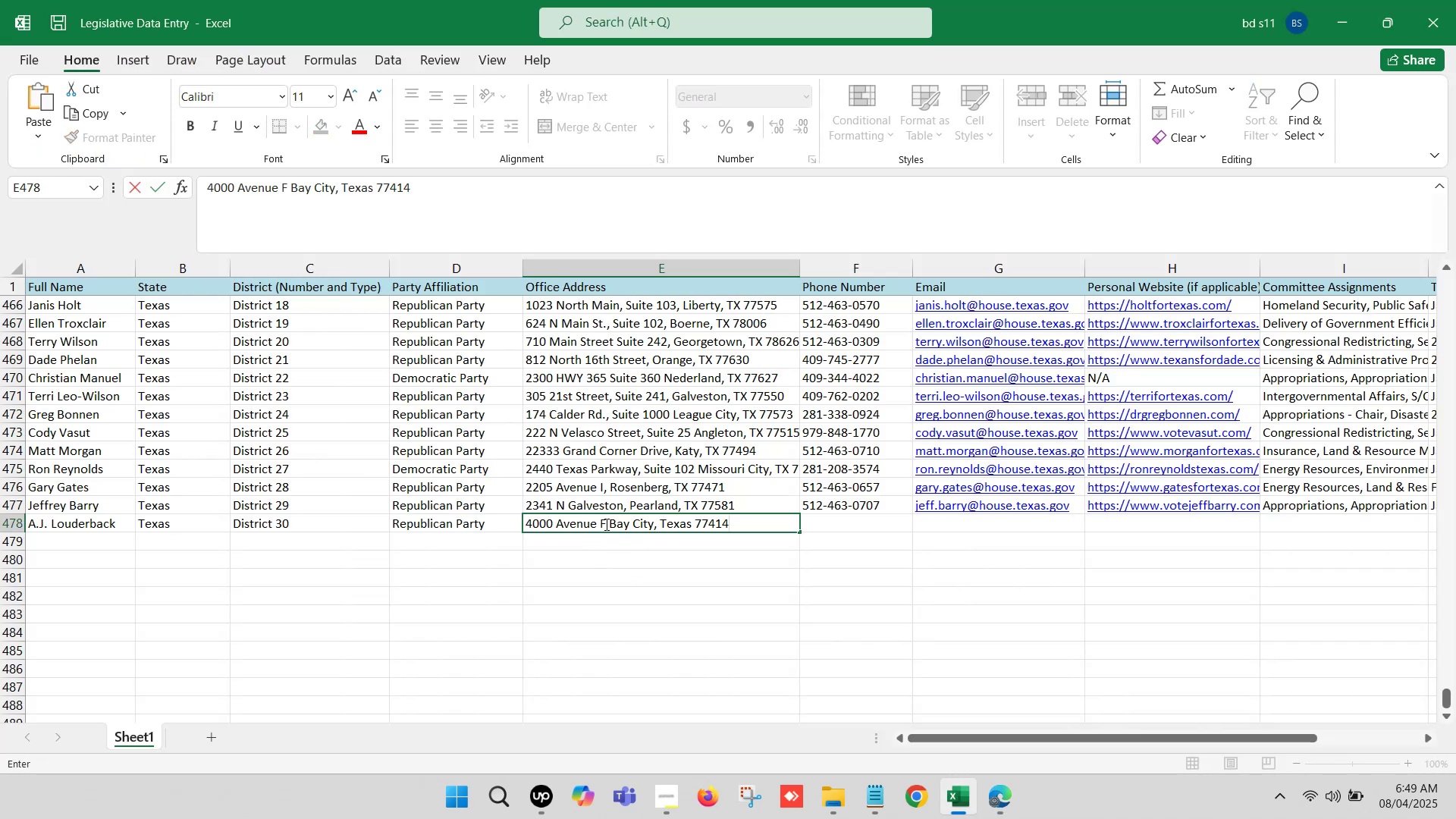 
left_click([607, 517])
 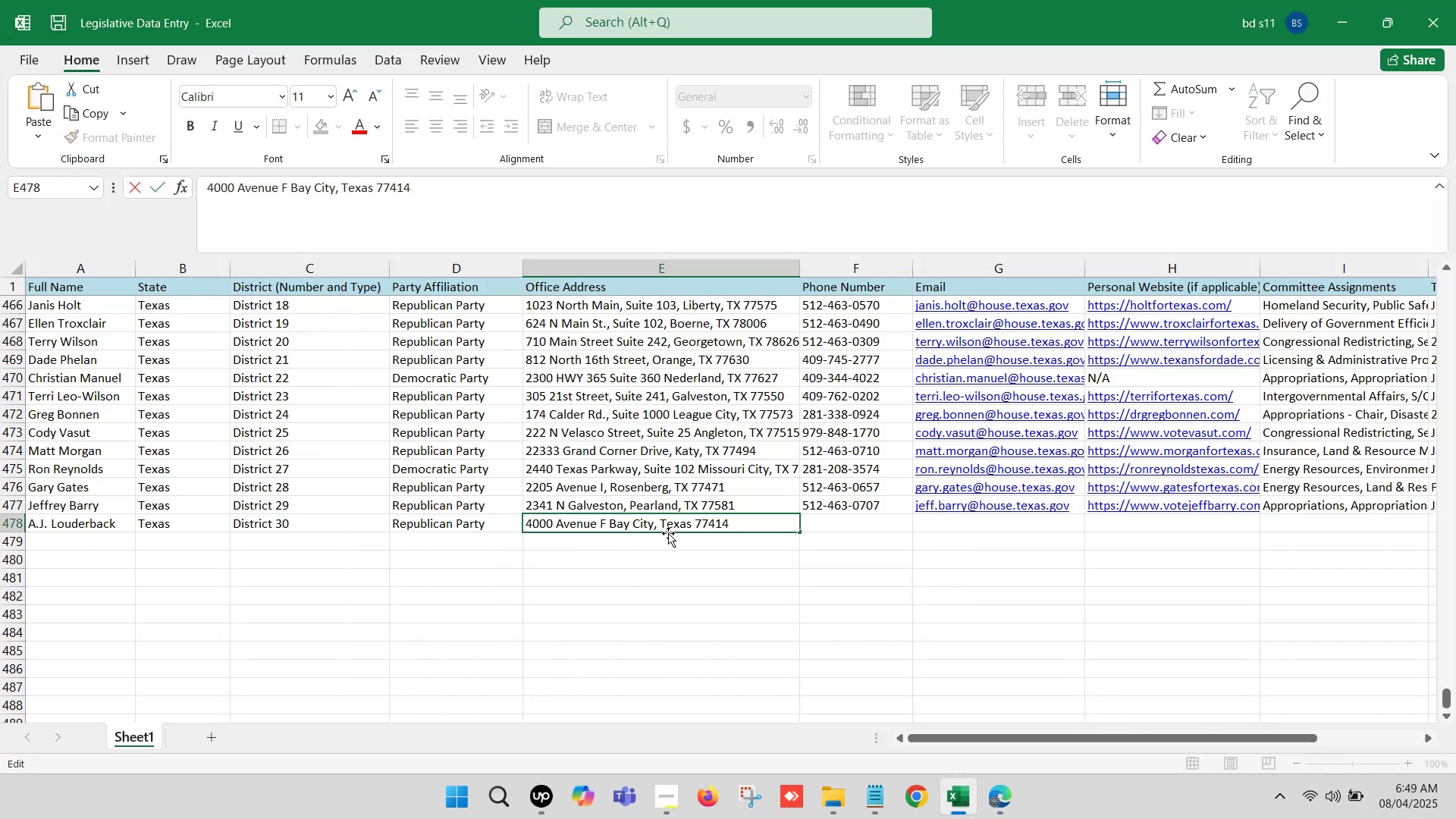 
key(Comma)
 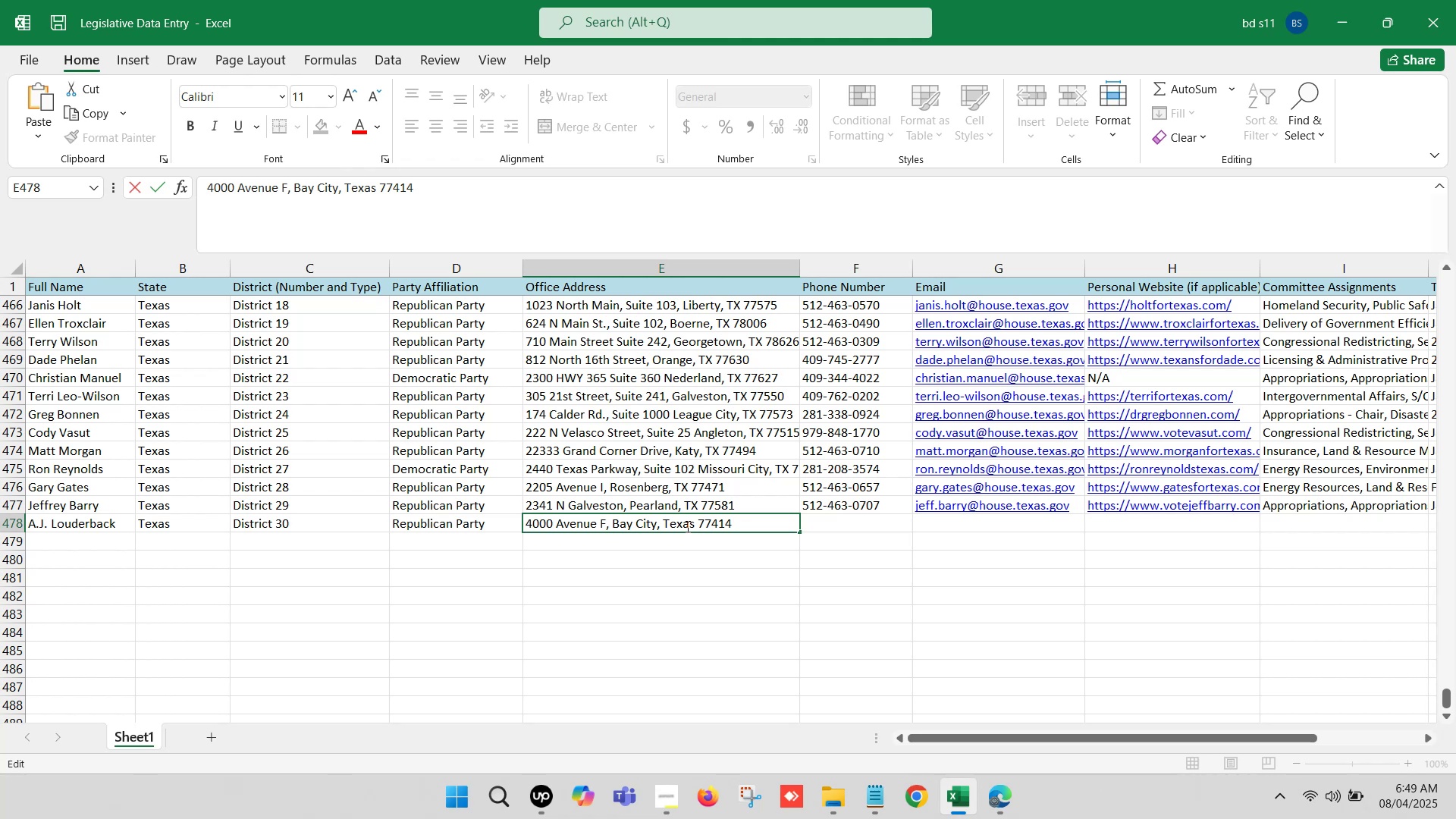 
left_click([695, 521])
 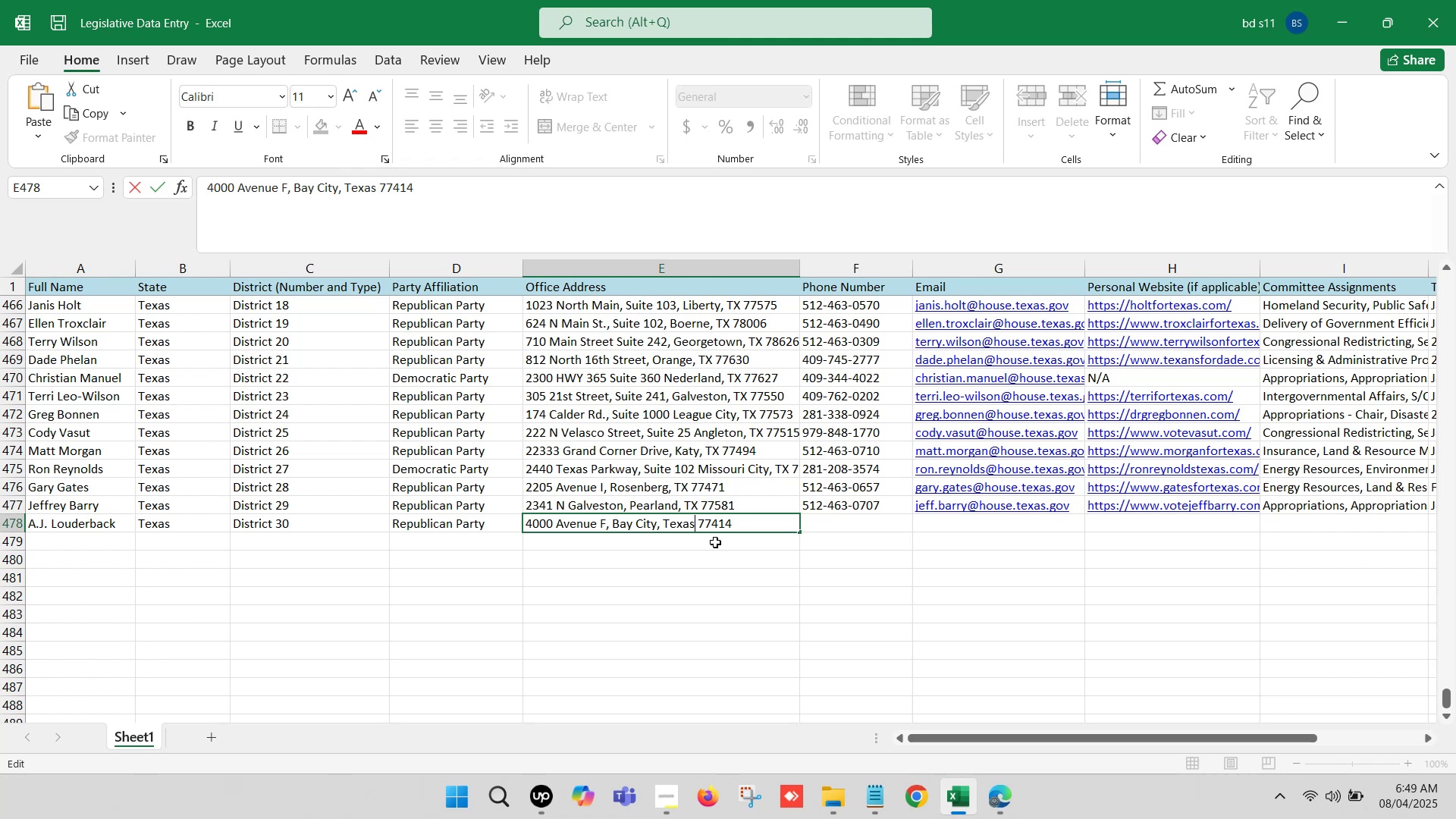 
key(Backspace)
 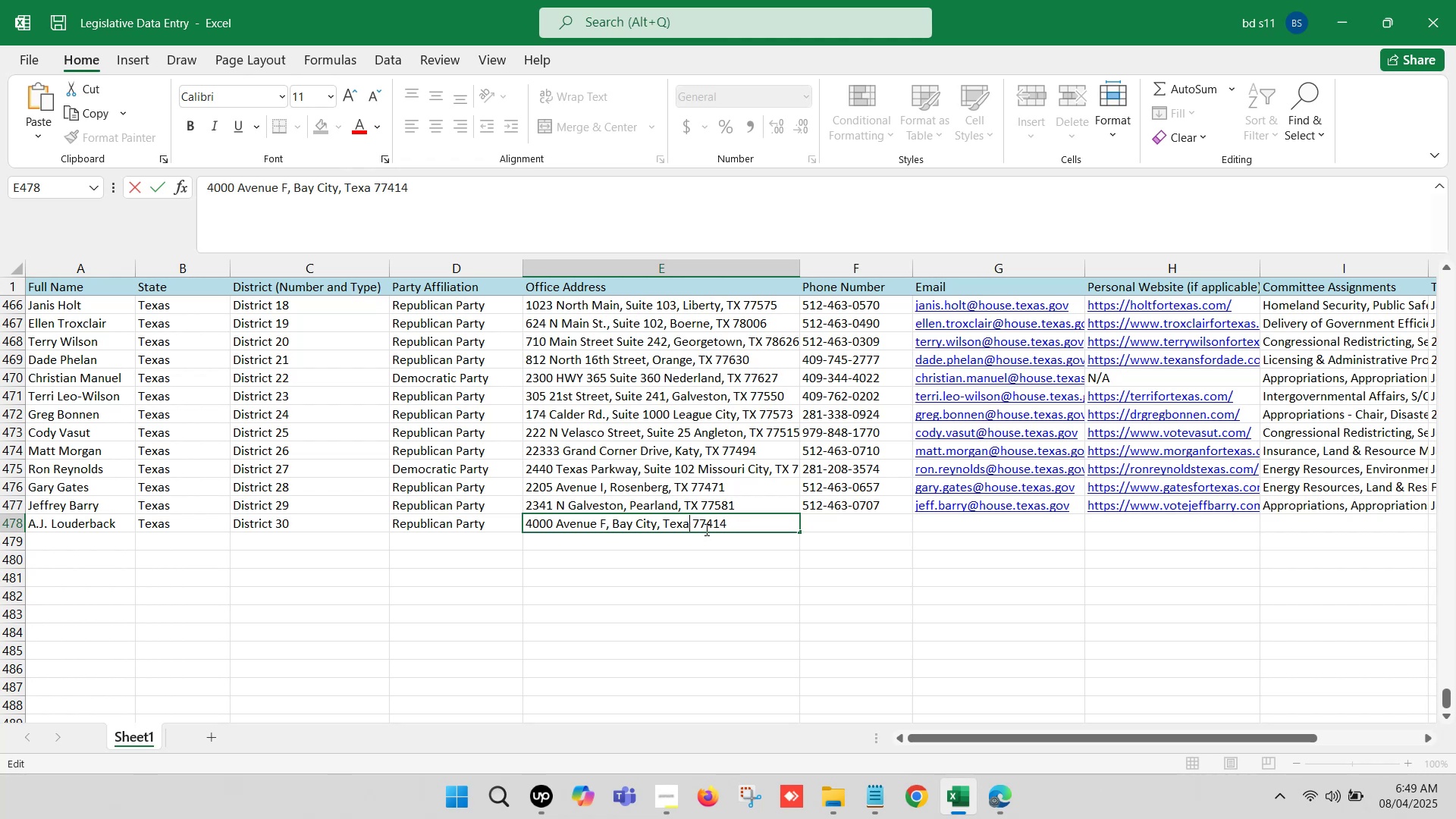 
key(Backspace)
 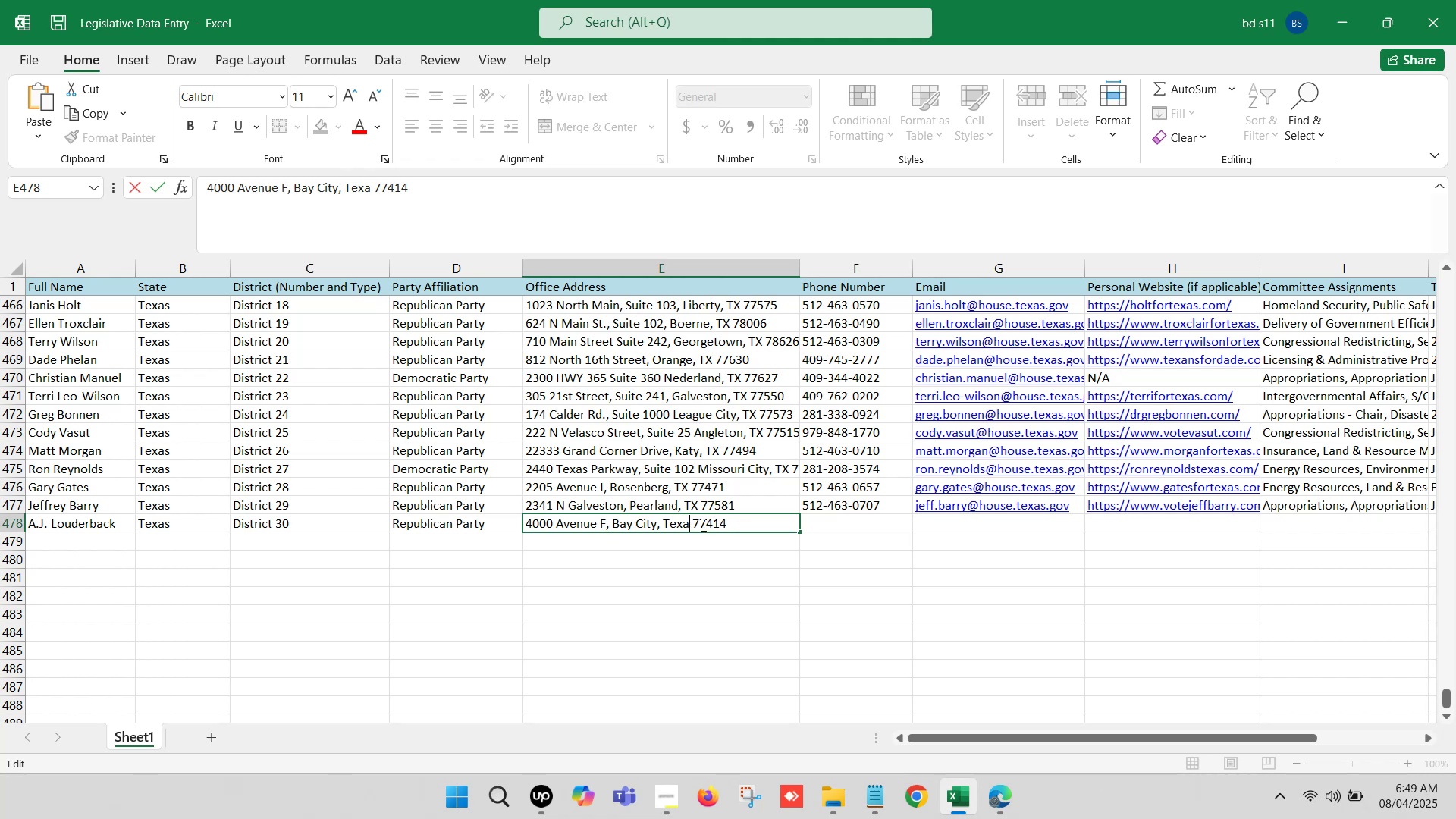 
key(Backspace)
 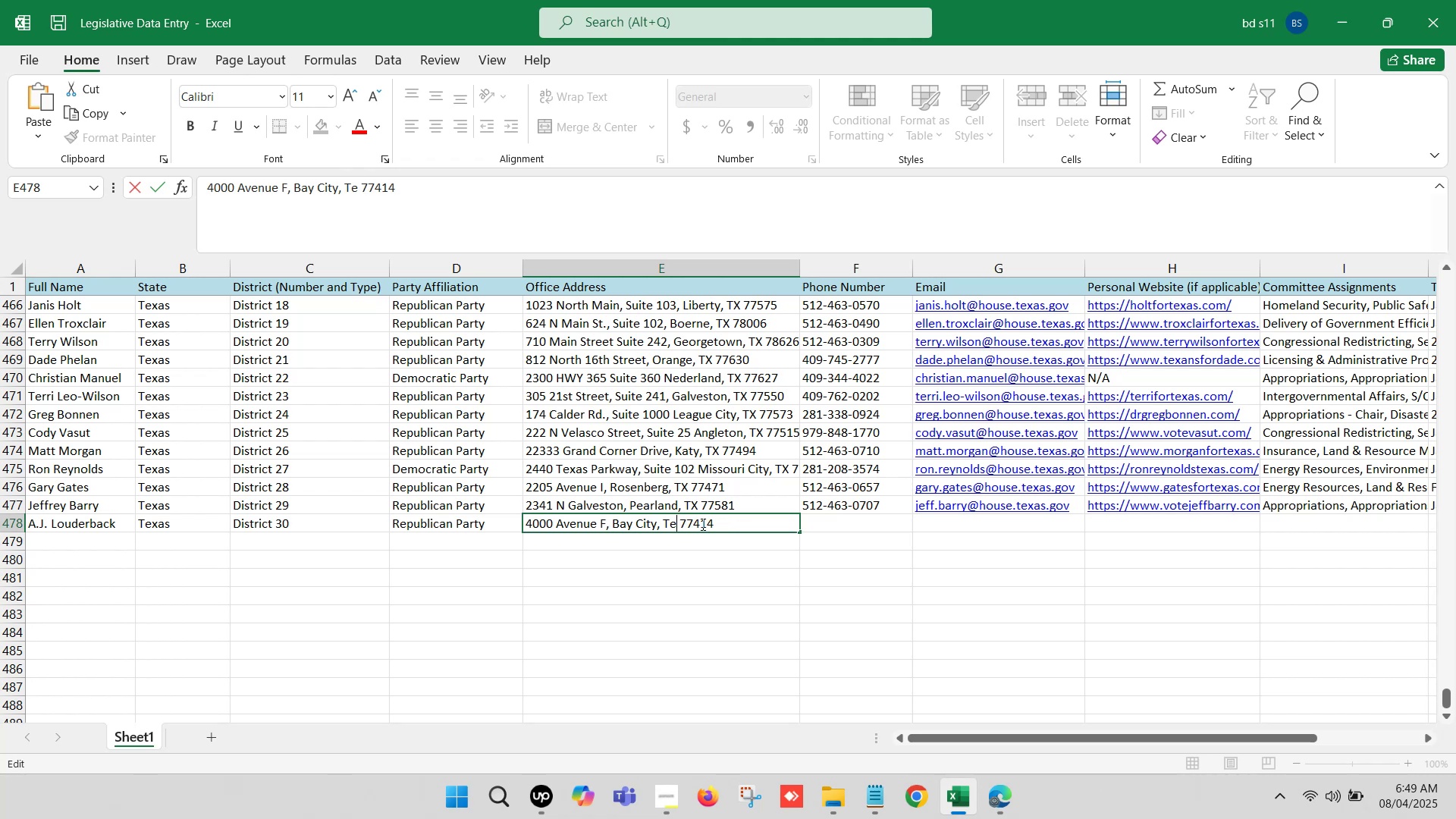 
key(Backspace)
 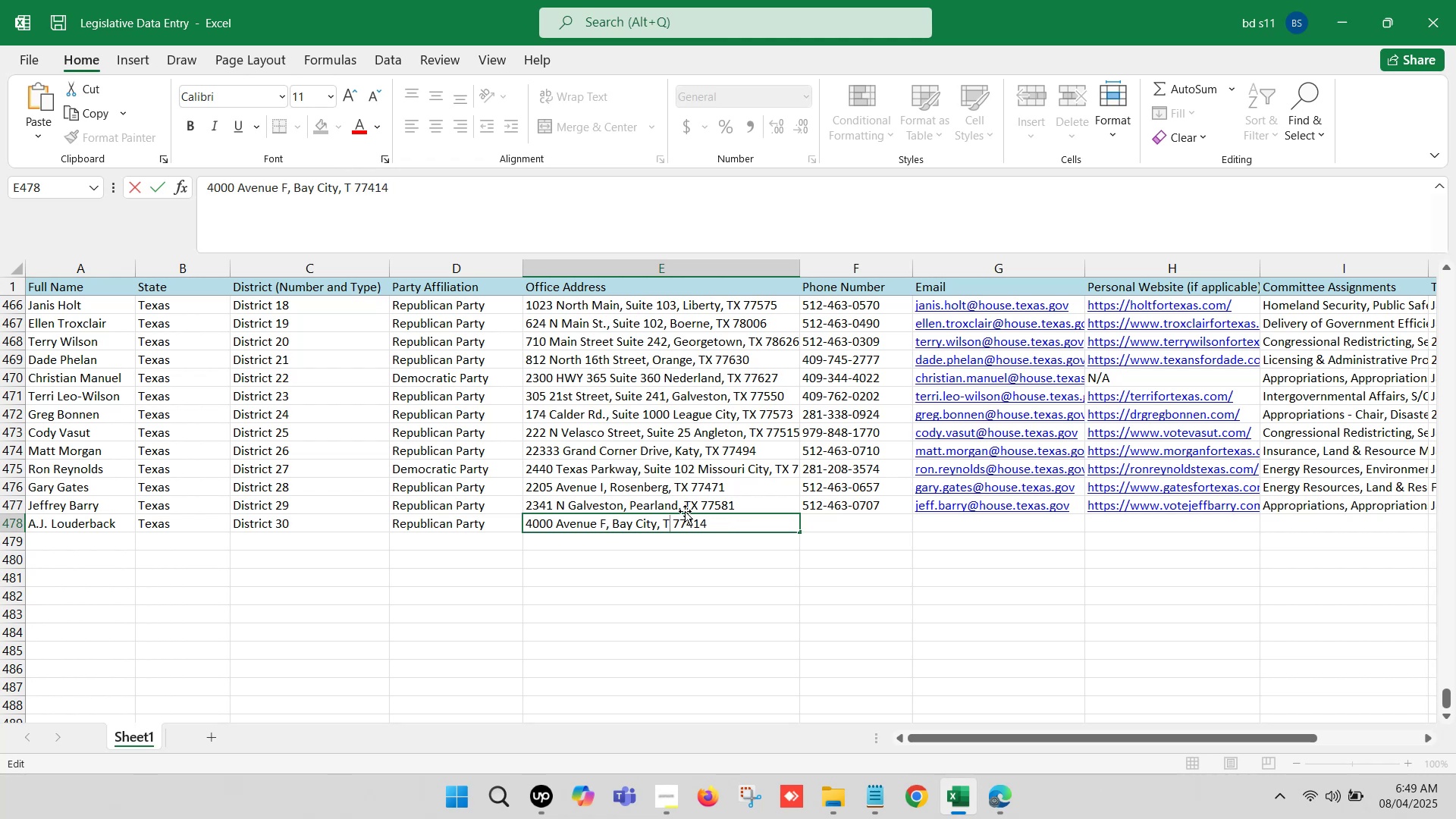 
key(Shift+X)
 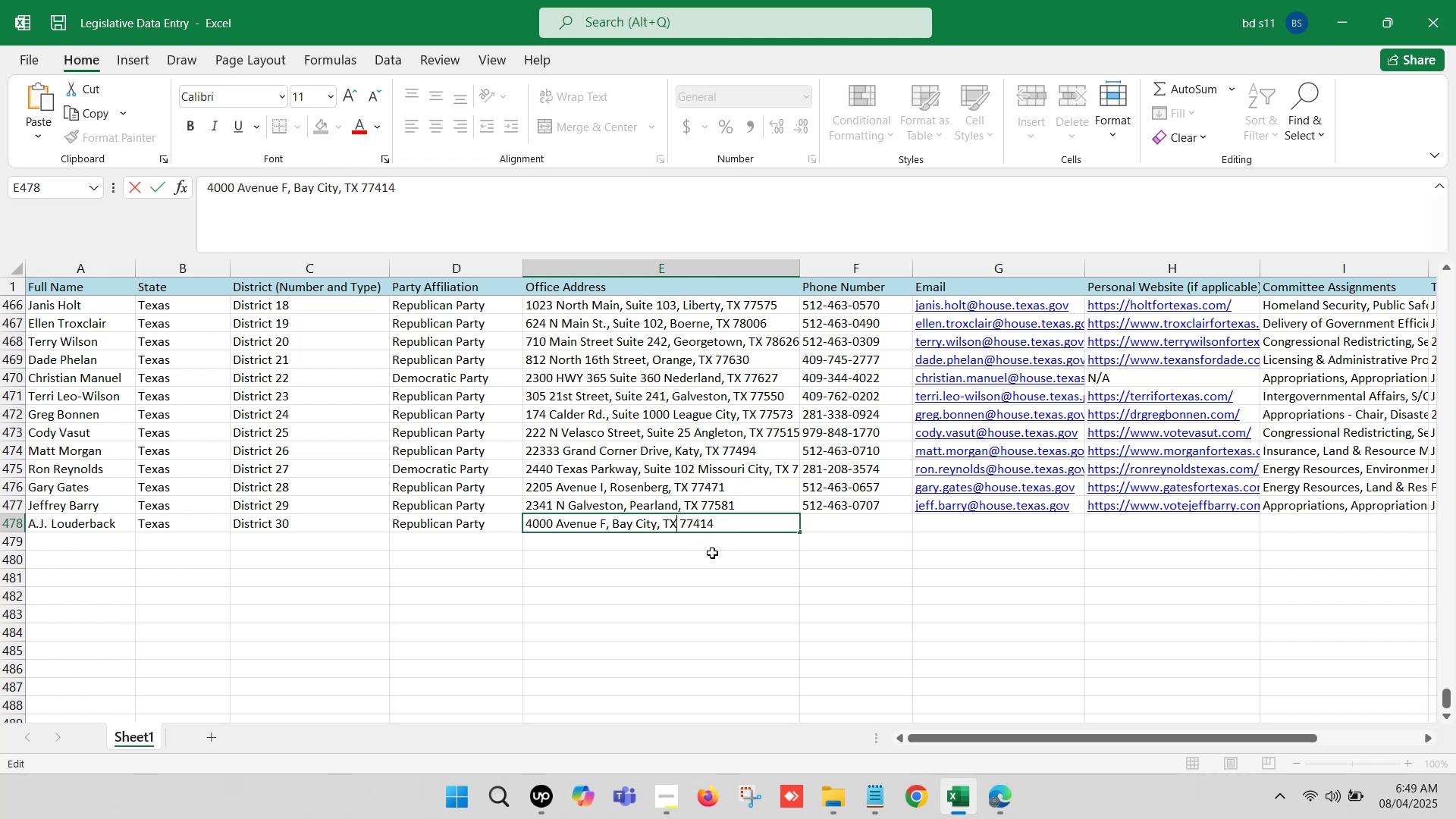 
left_click([717, 560])
 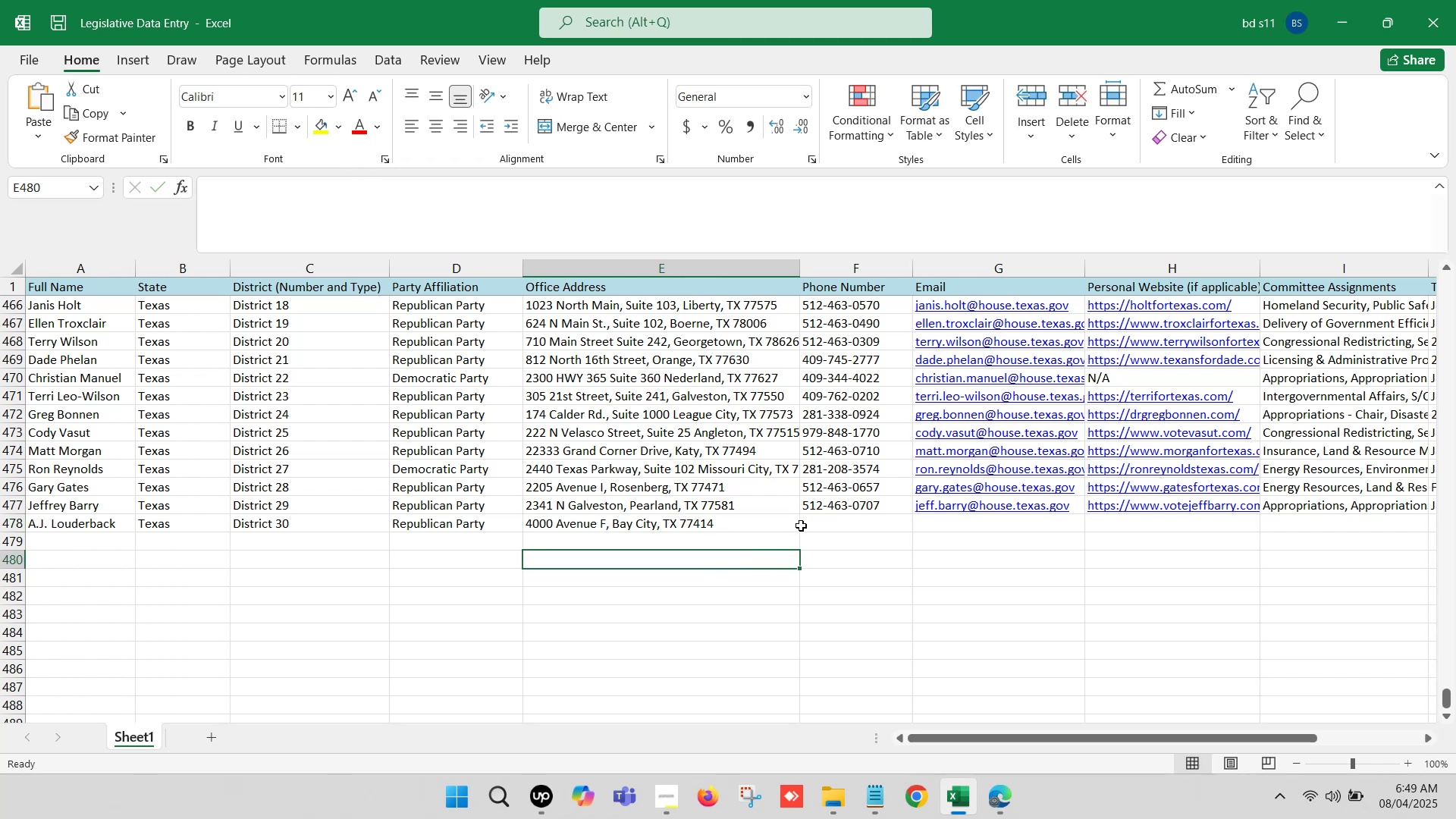 
left_click([821, 519])
 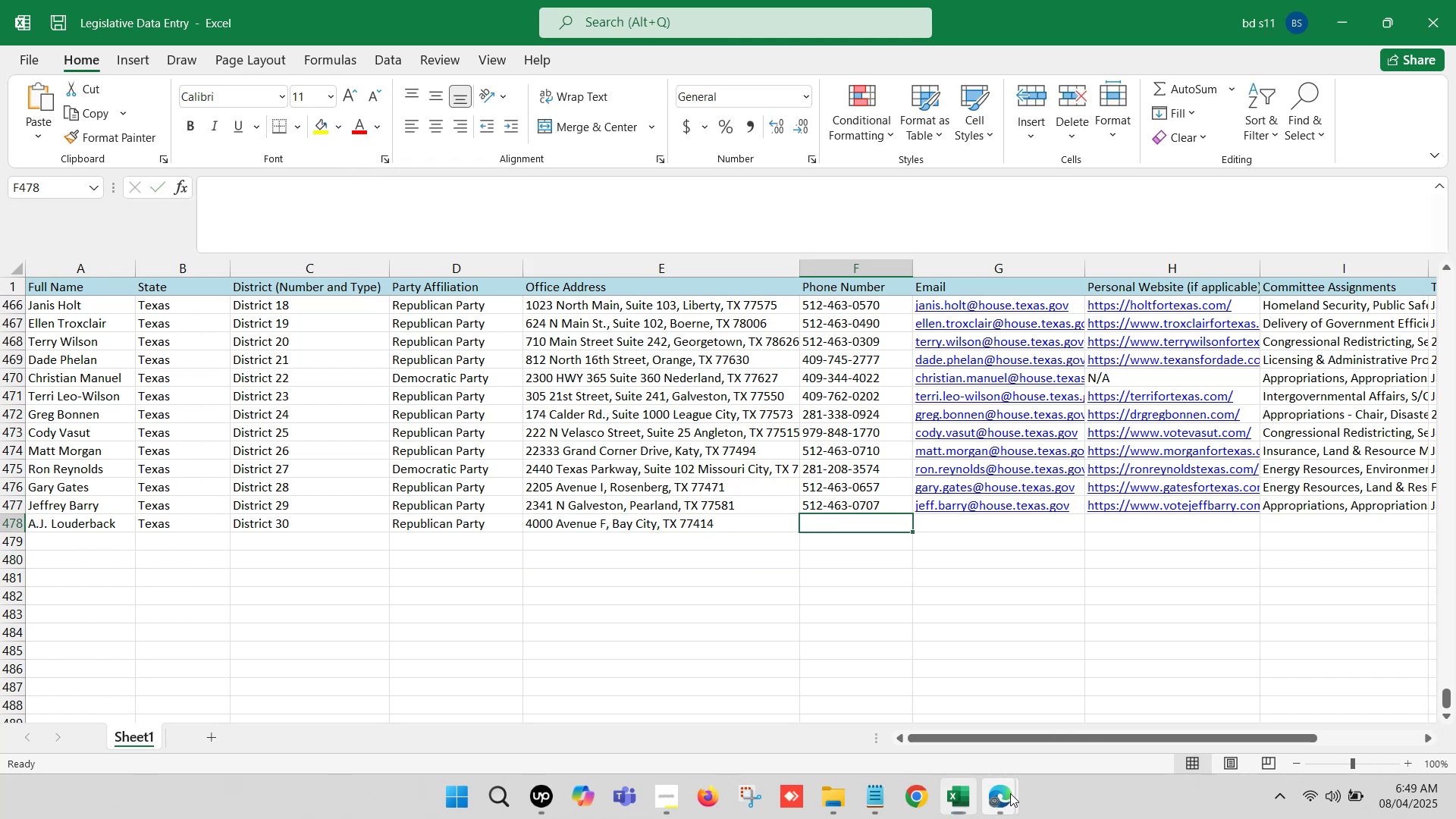 
left_click([915, 704])
 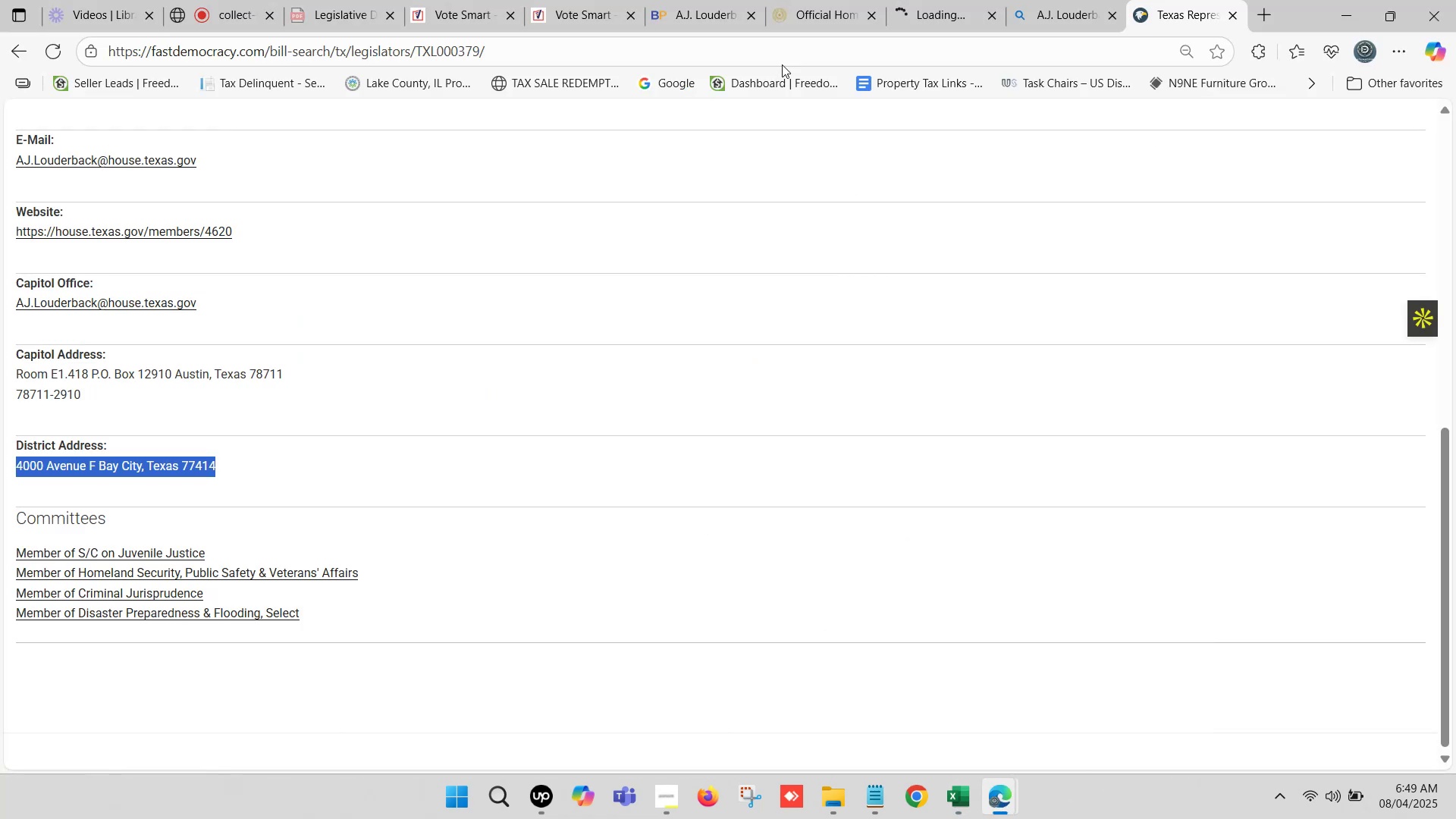 
left_click([723, 0])
 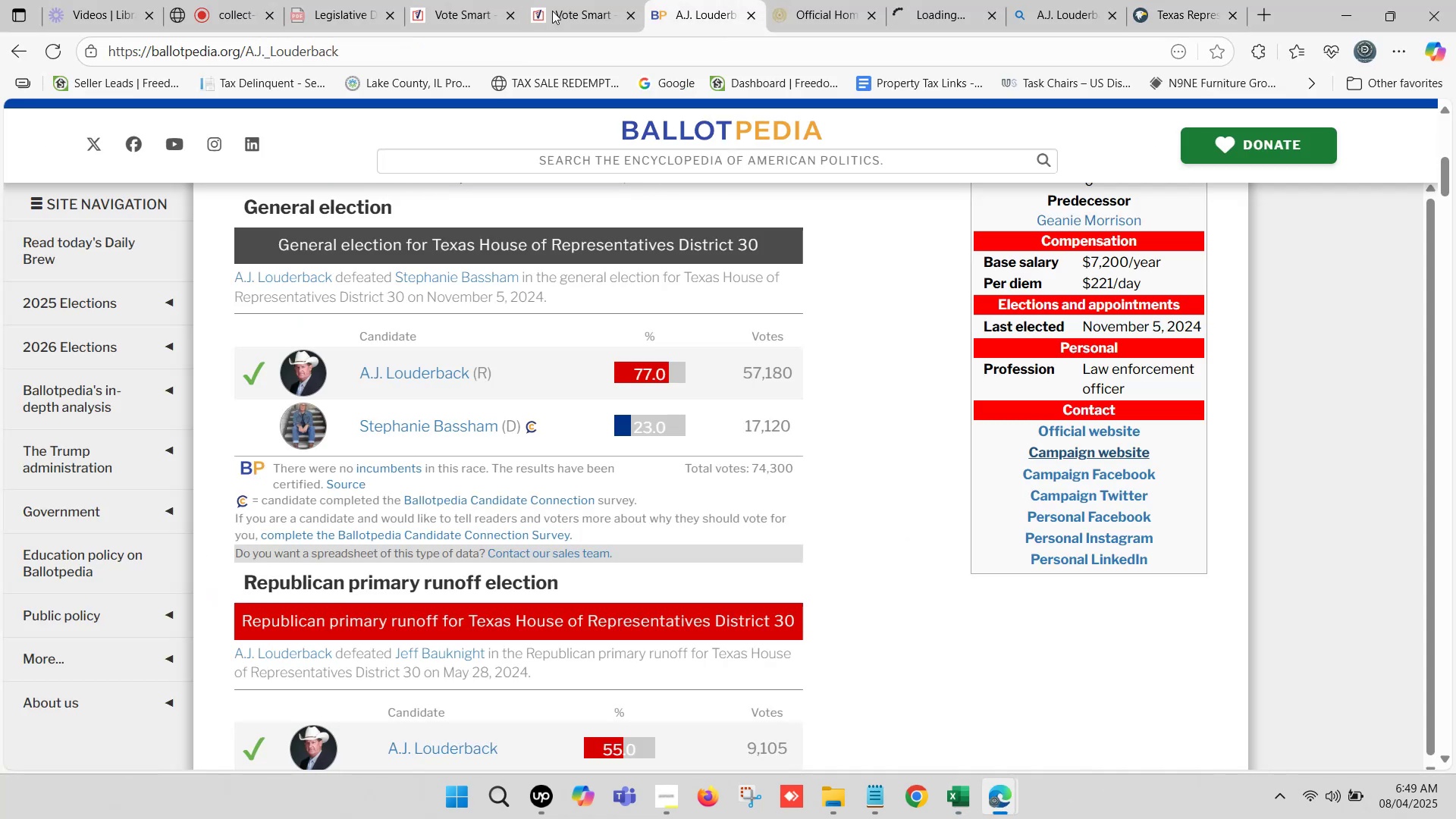 
left_click([566, 0])
 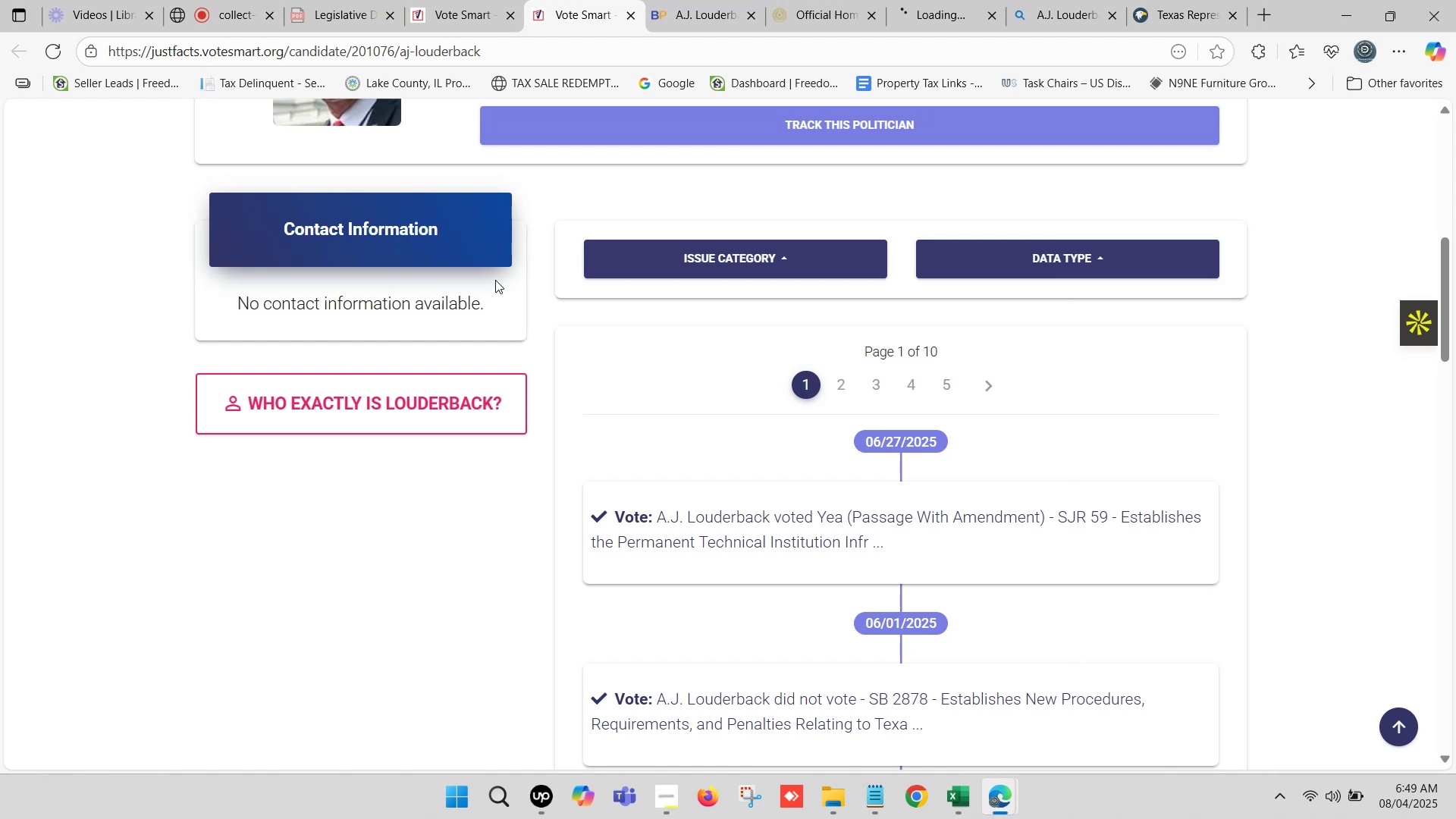 
scroll: coordinate [538, 268], scroll_direction: up, amount: 7.0
 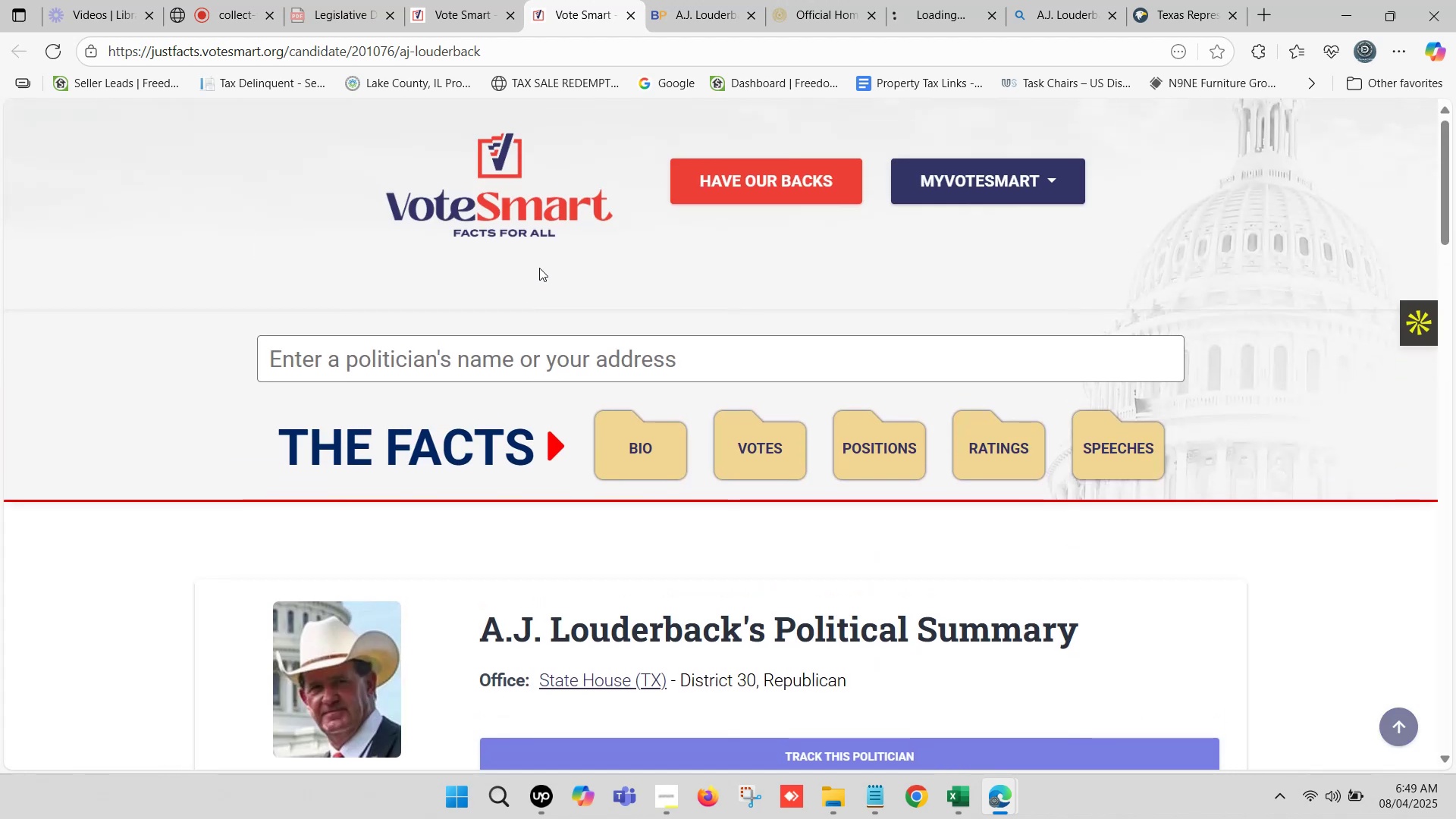 
scroll: coordinate [539, 268], scroll_direction: down, amount: 1.0
 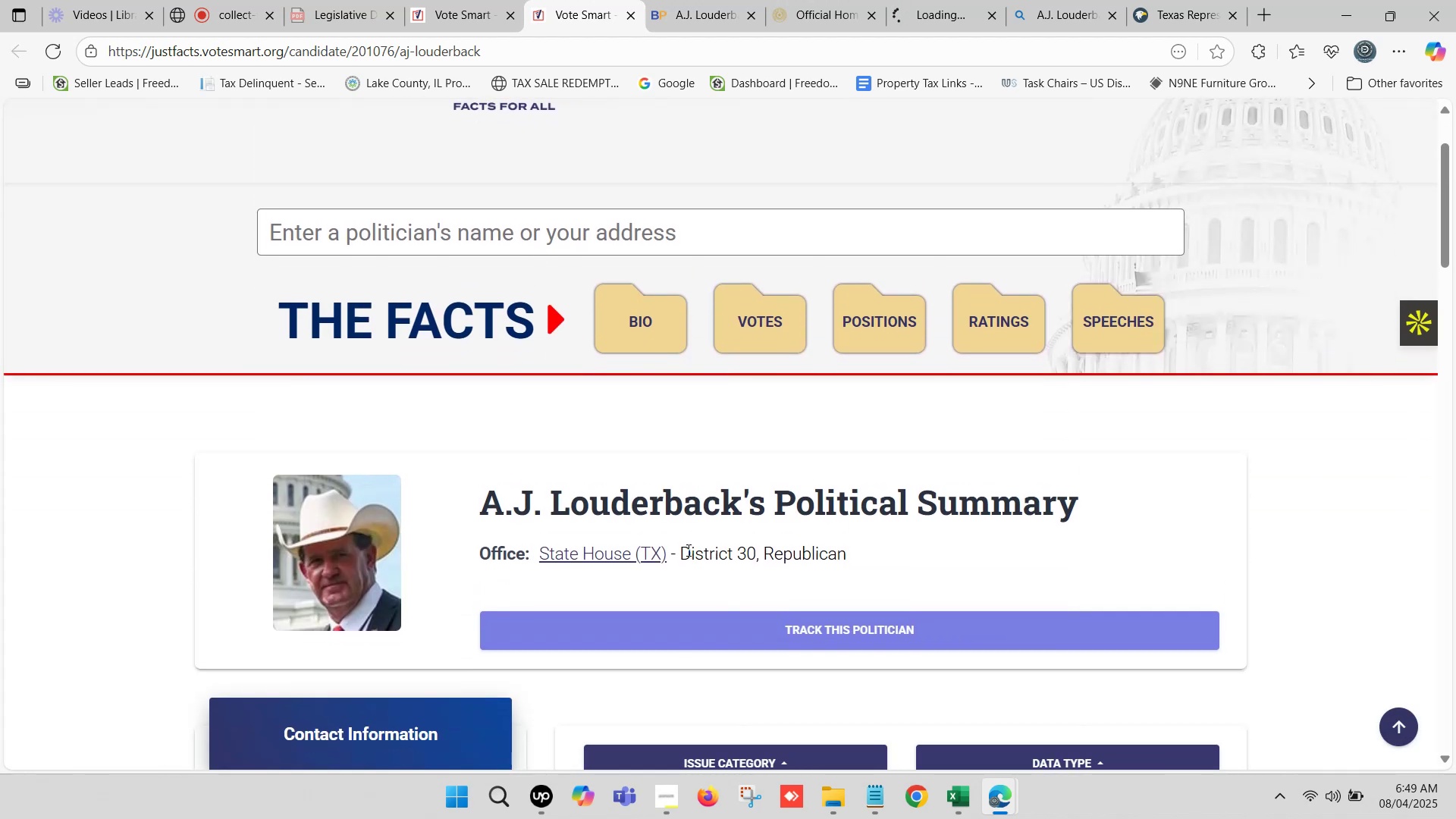 
left_click_drag(start_coordinate=[685, 544], to_coordinate=[843, 550])
 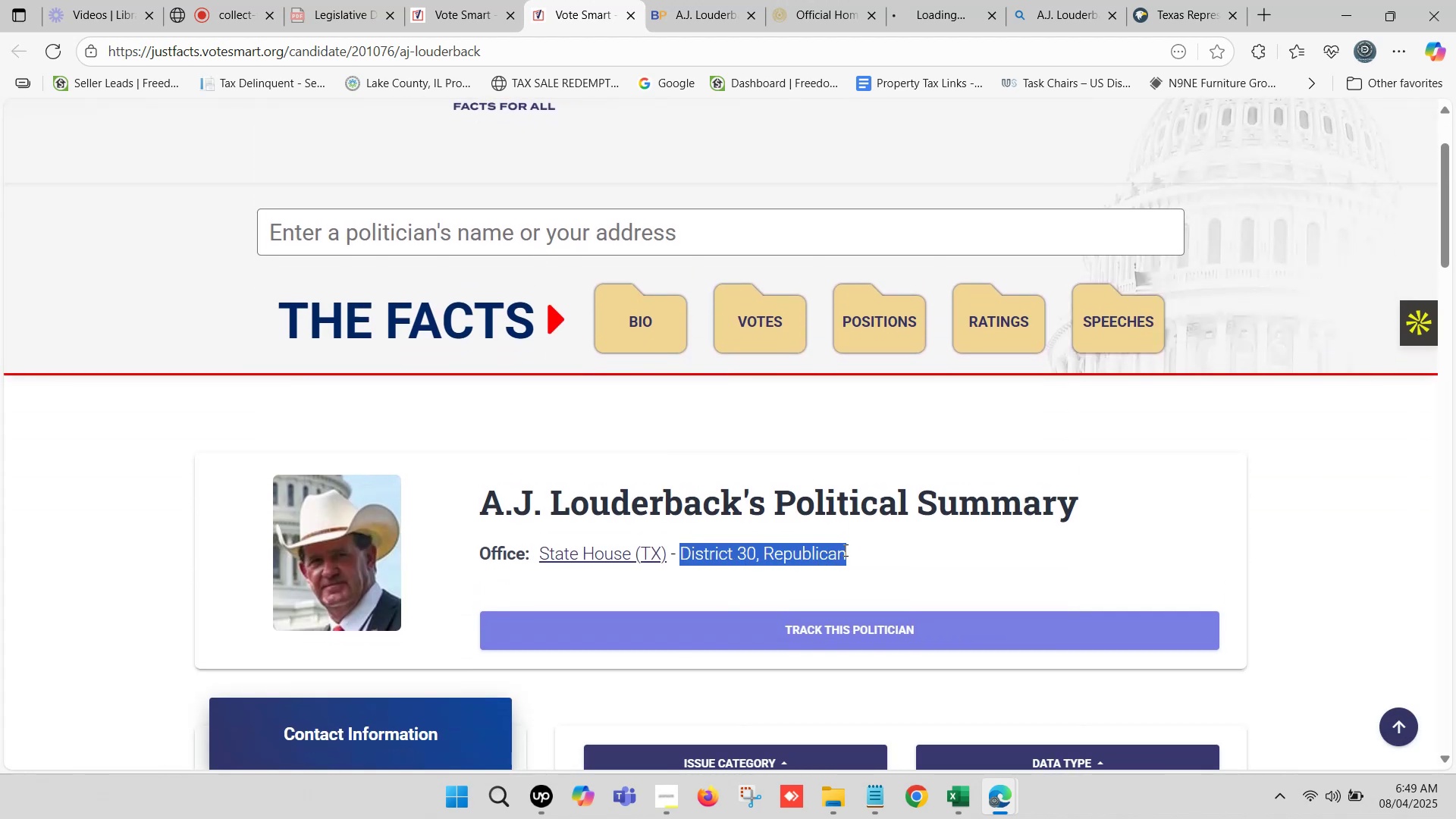 
key(Control+C)
 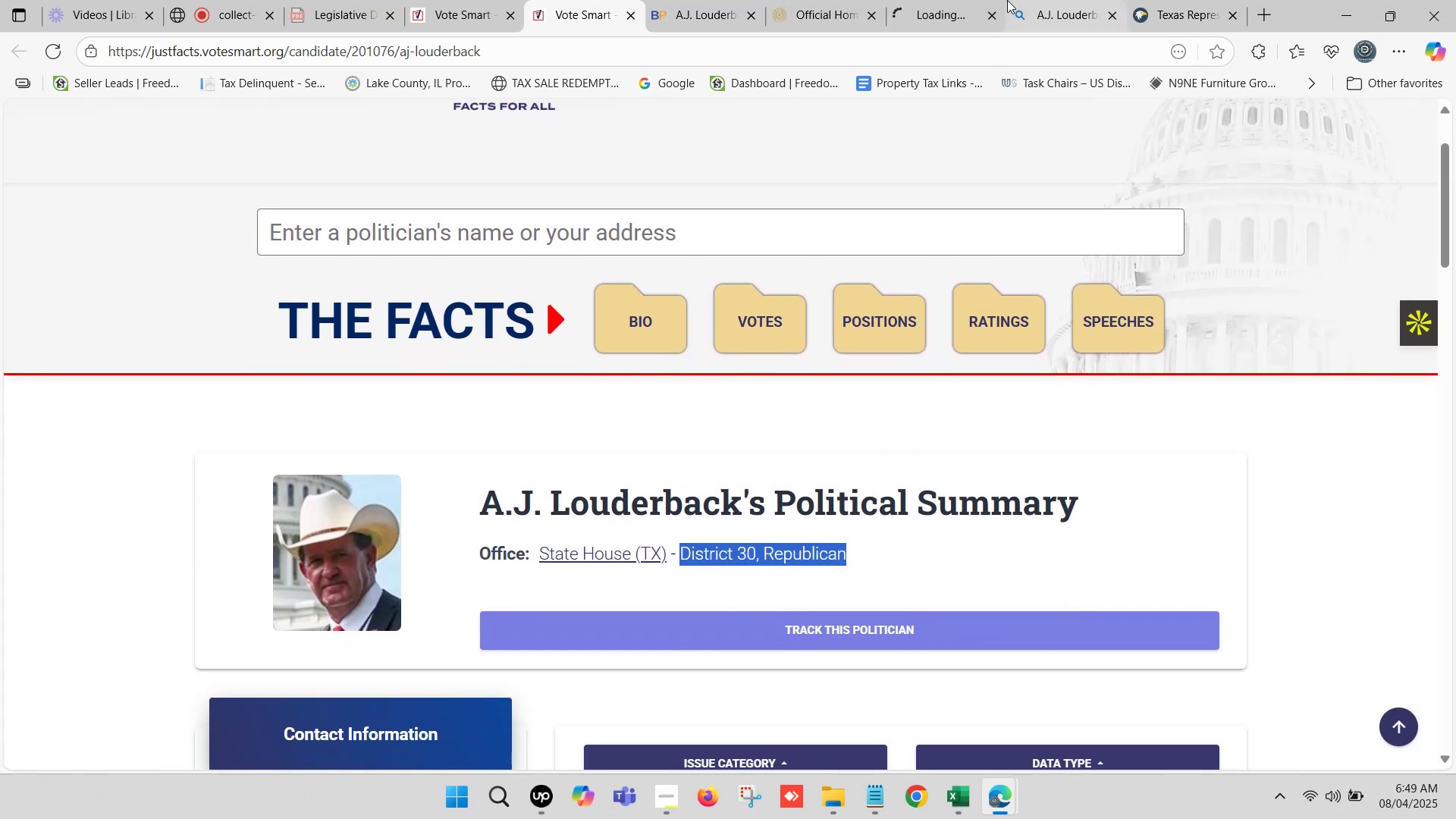 
left_click([1071, 0])
 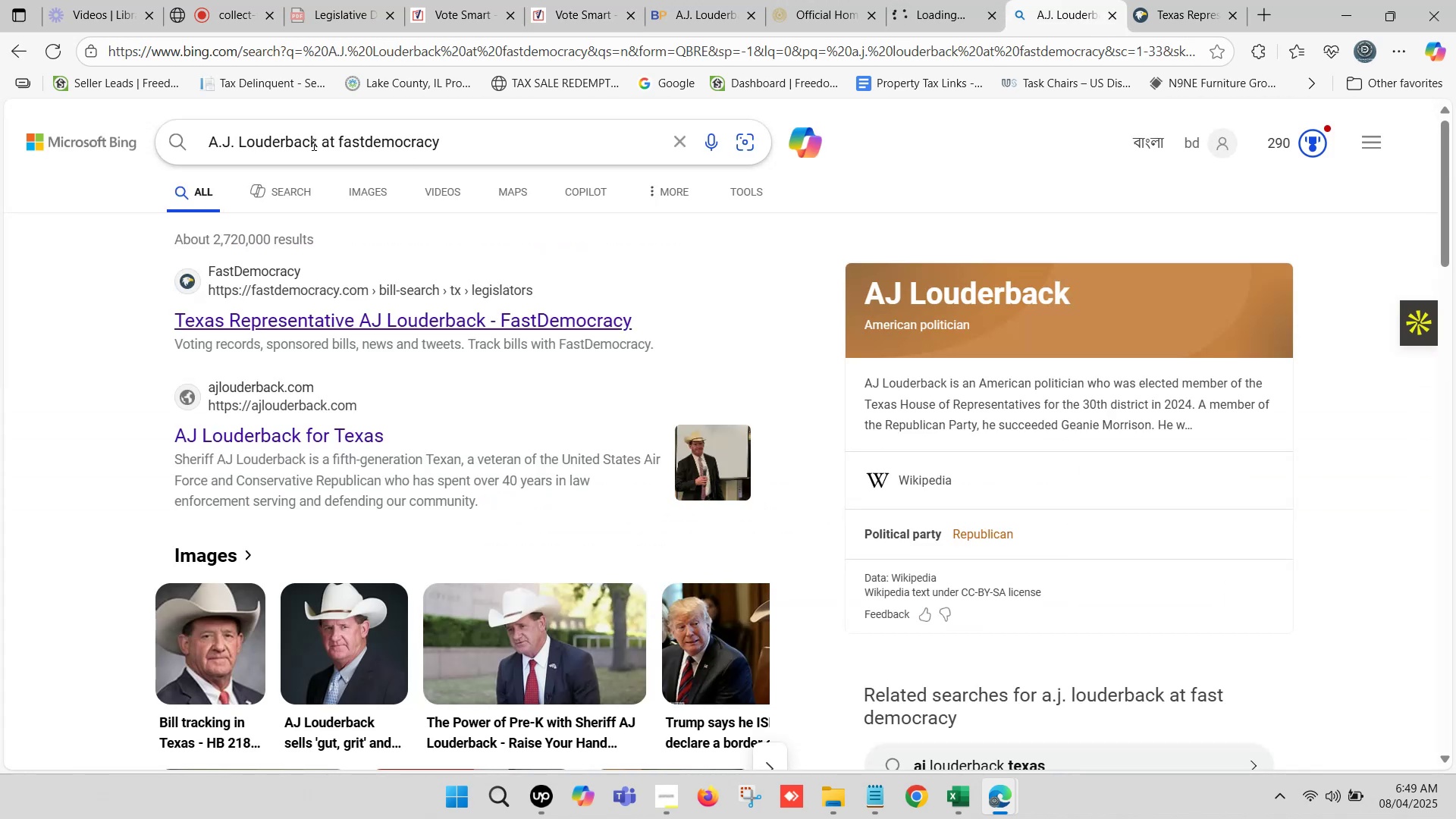 
left_click([328, 139])
 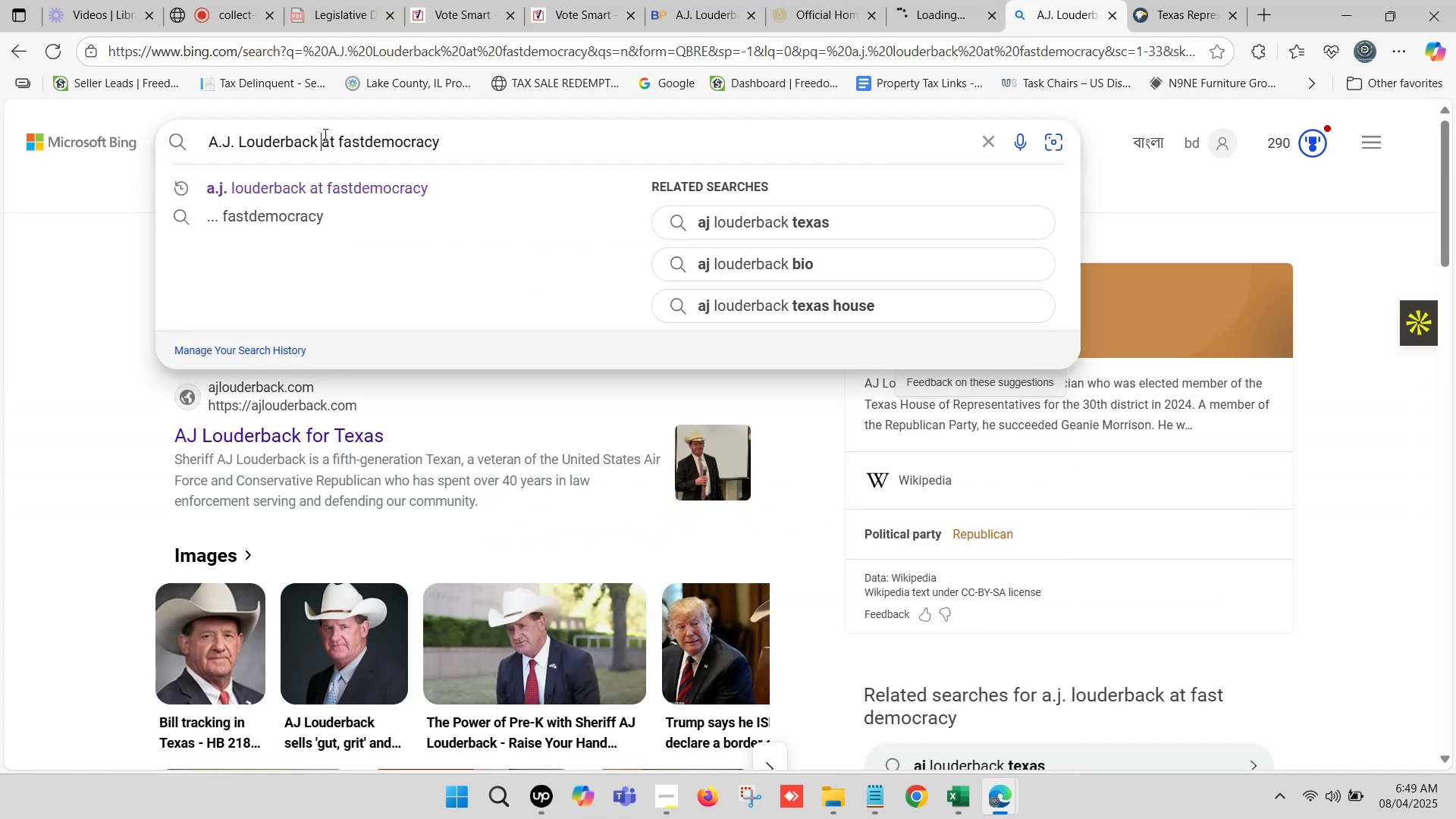 
key(Space)
 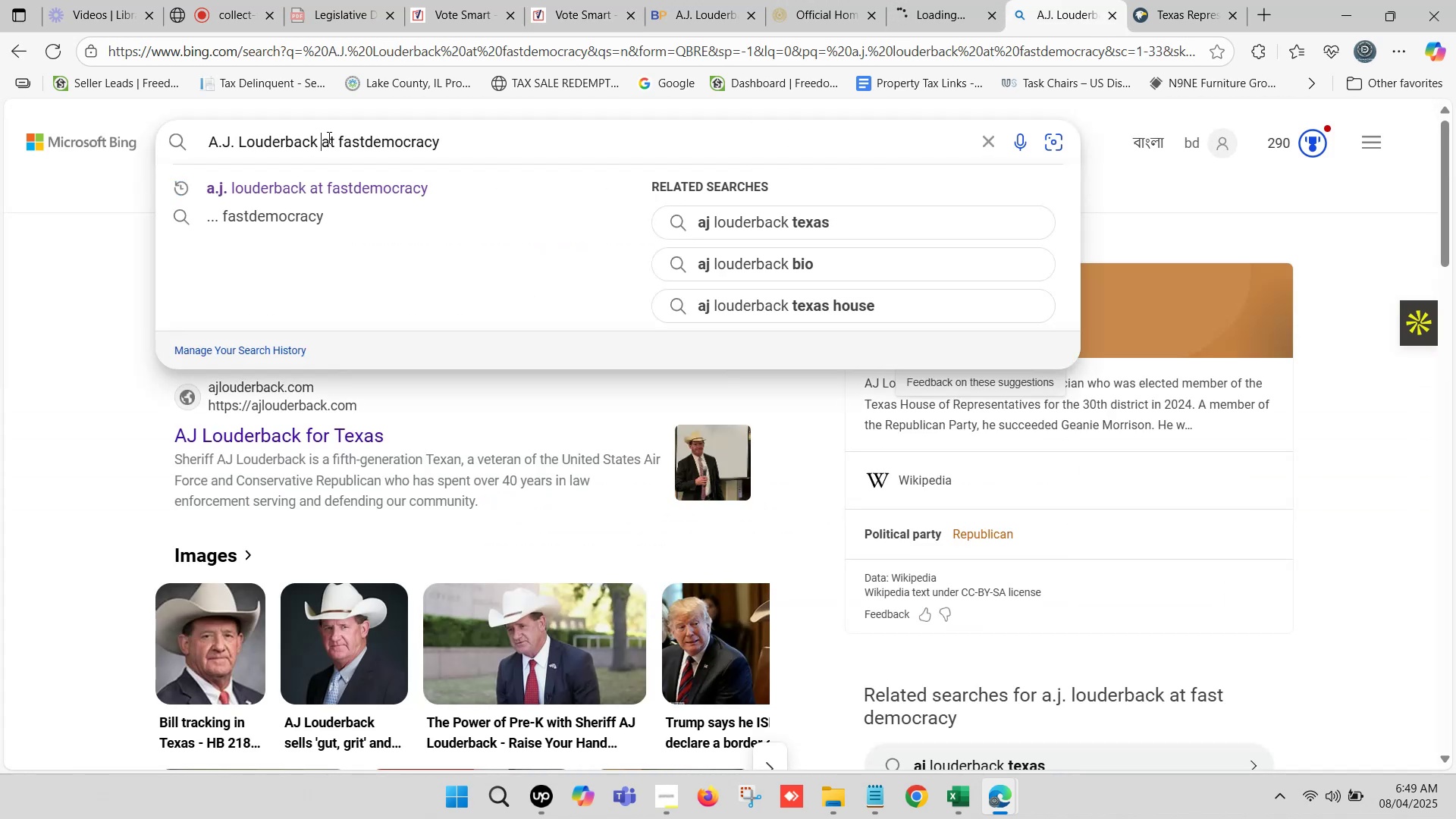 
key(Control+V)
 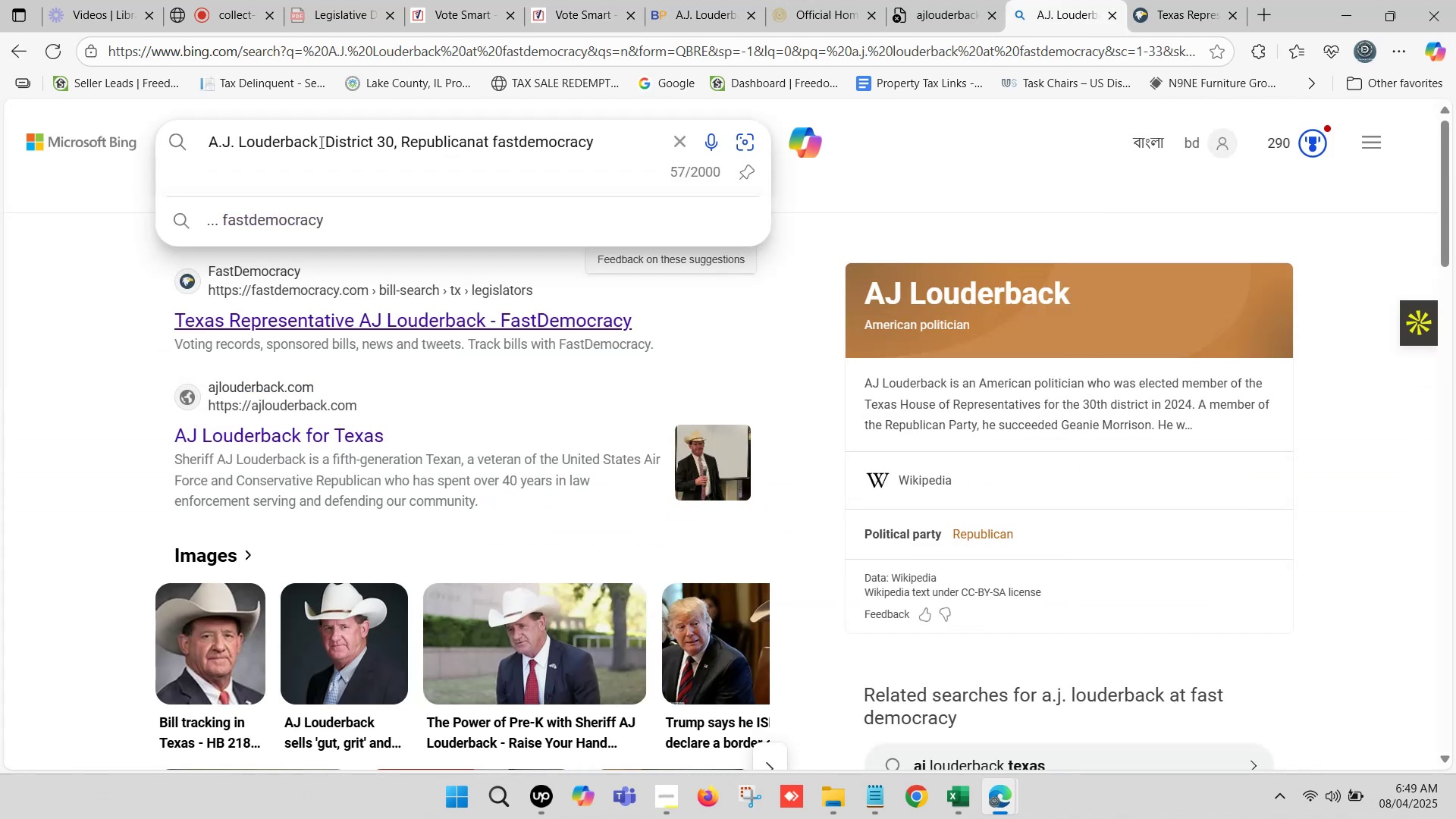 
type( phone number)
 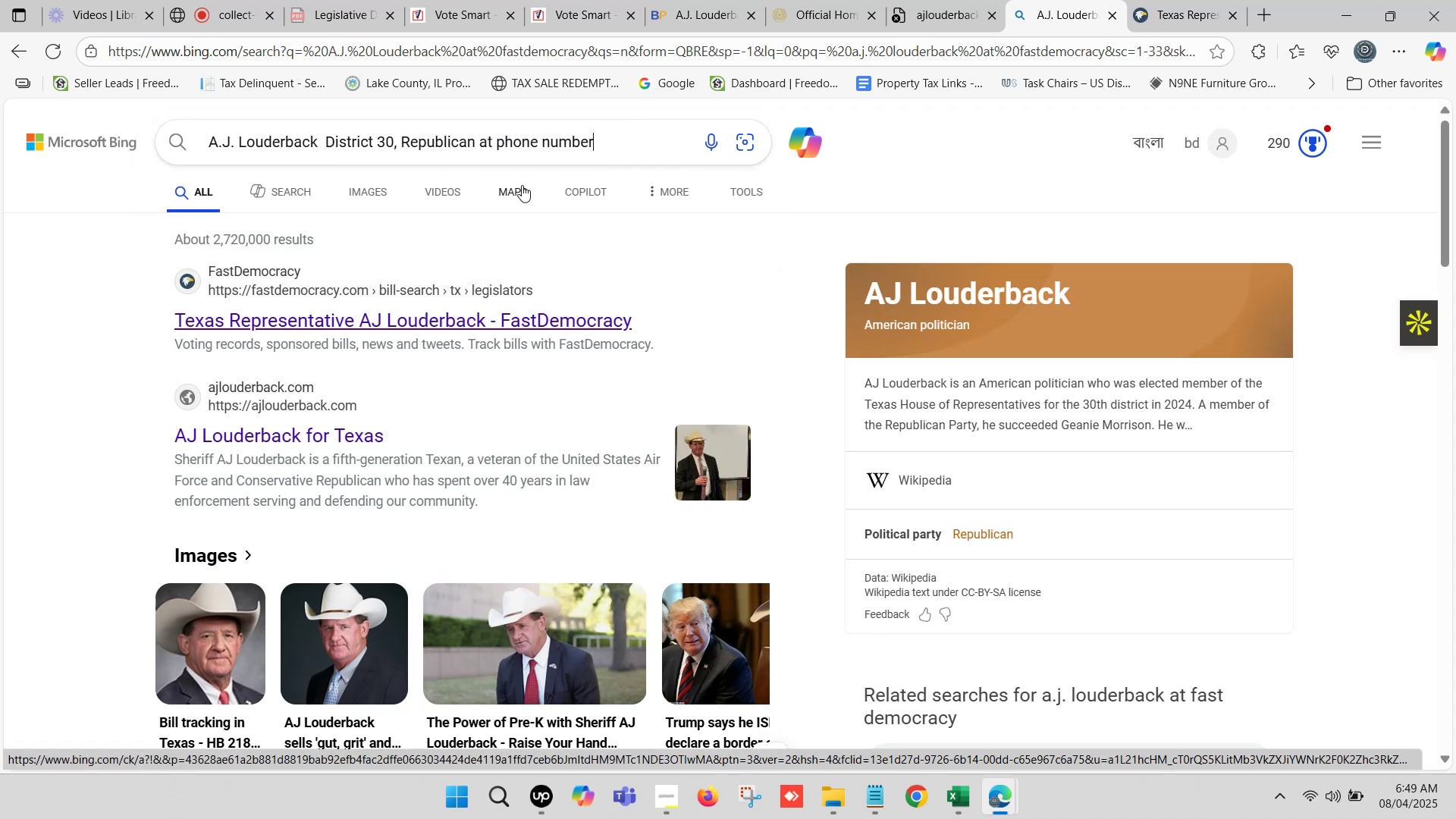 
left_click_drag(start_coordinate=[495, 133], to_coordinate=[702, 163])
 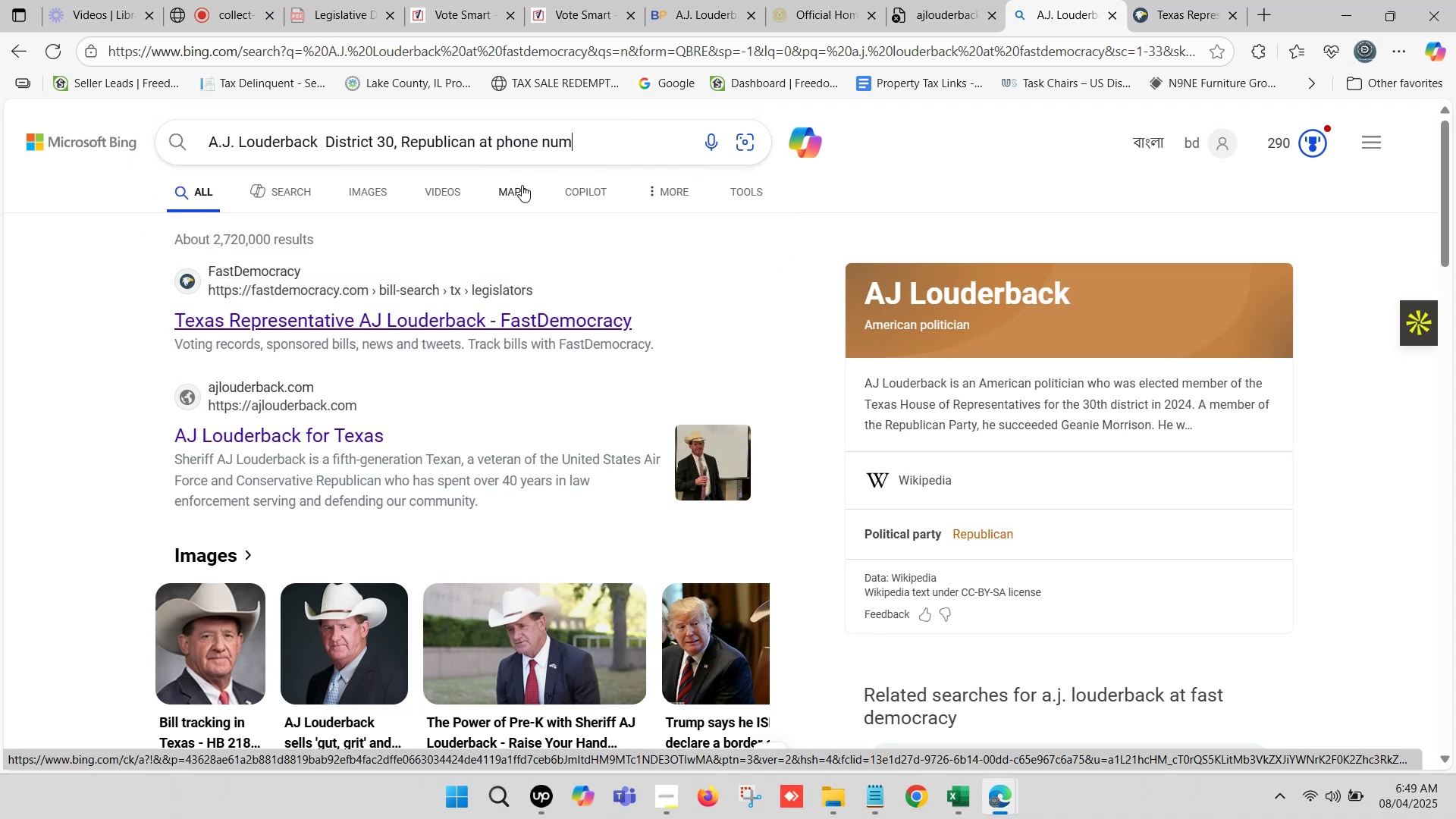 
key(Enter)
 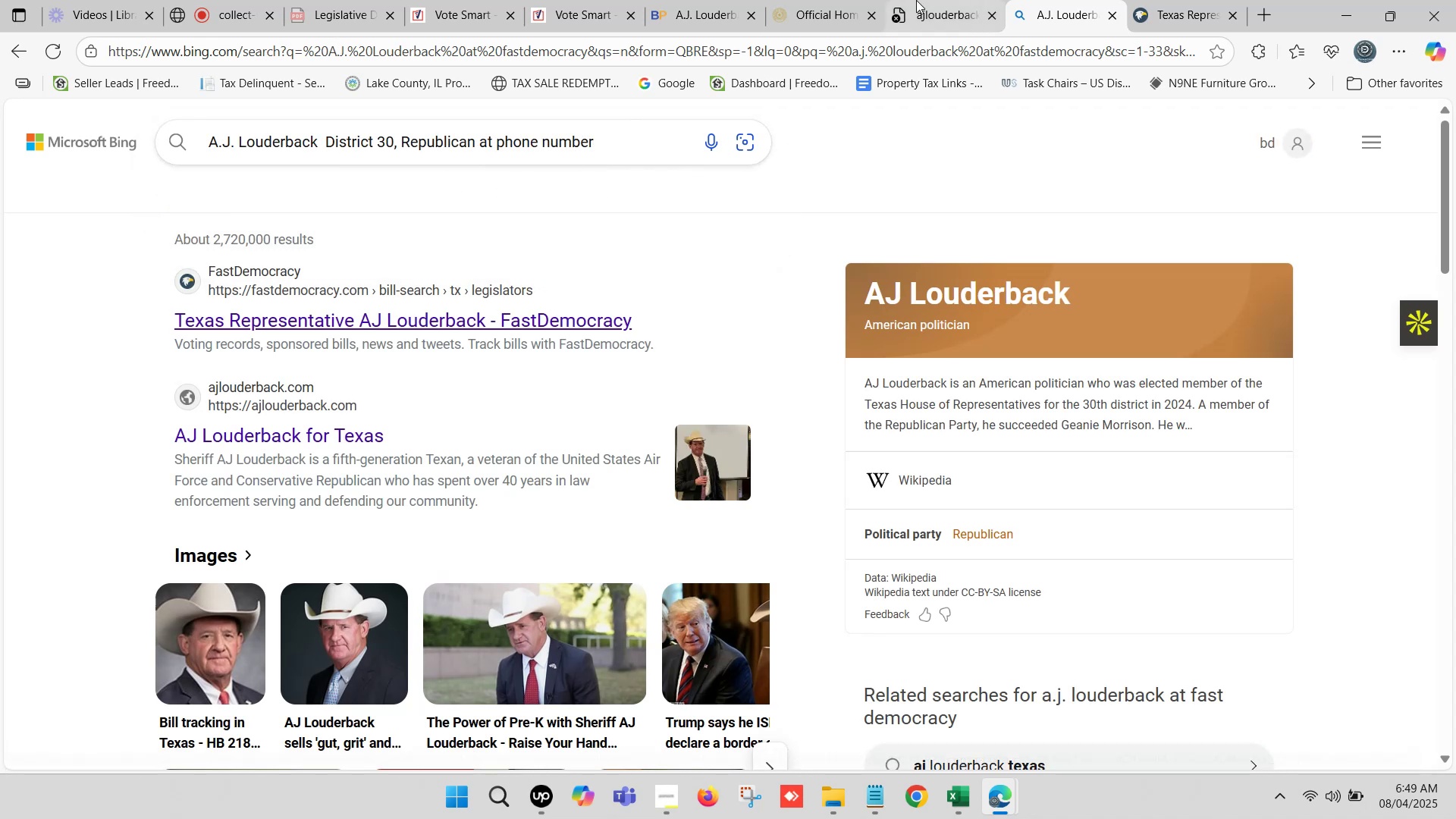 
left_click([730, 0])
 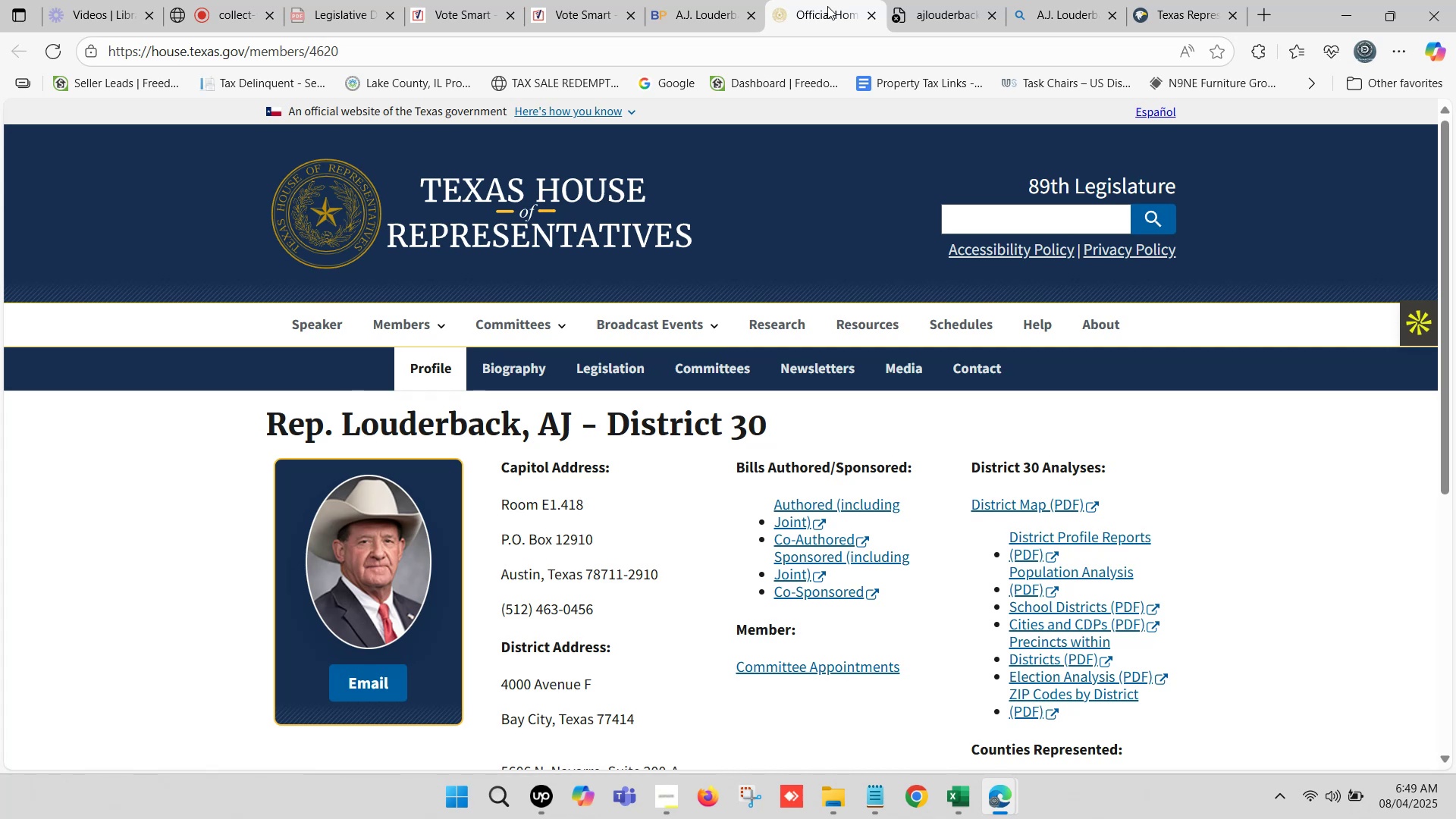 
scroll: coordinate [796, 331], scroll_direction: down, amount: 2.0
 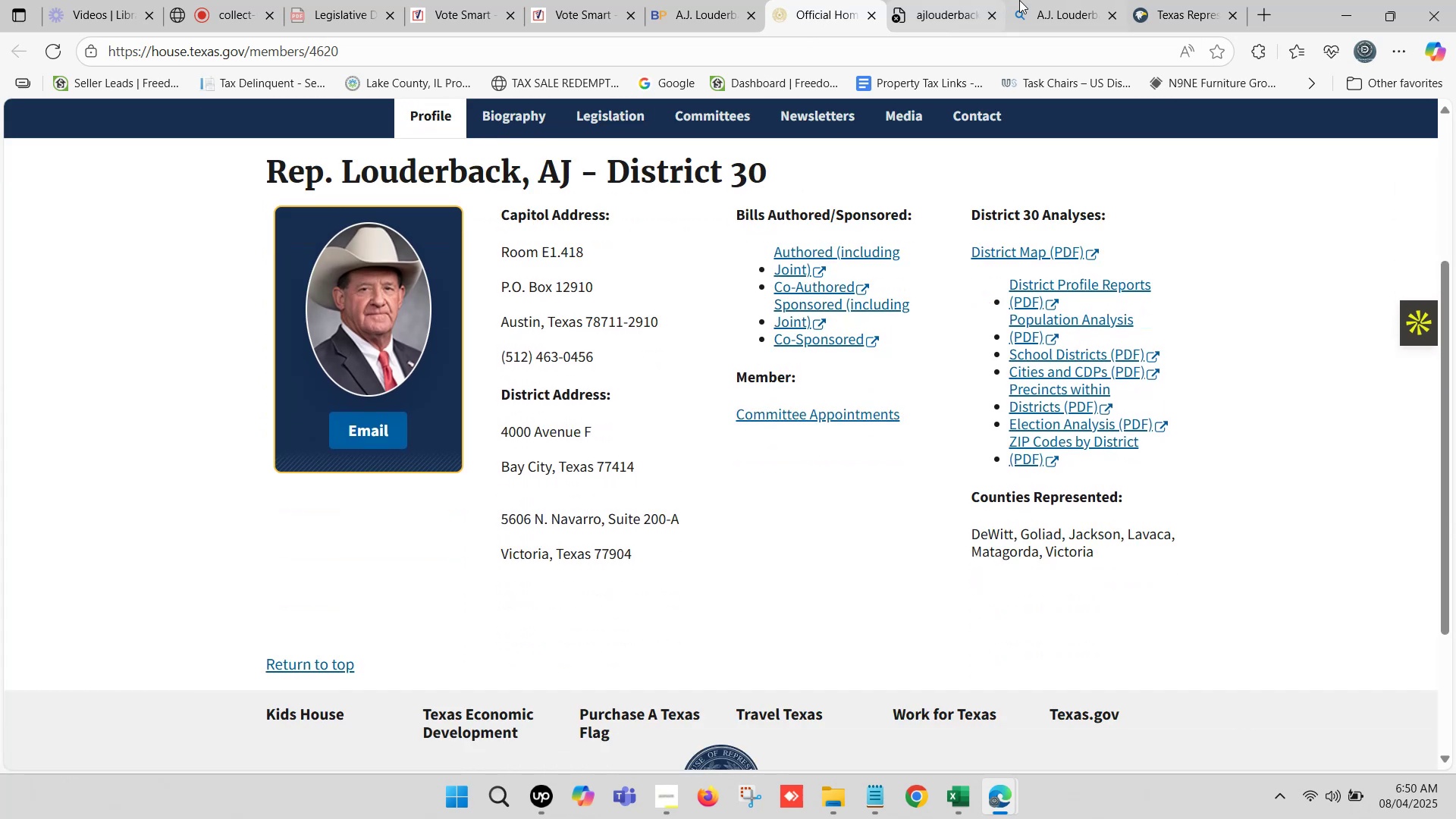 
left_click([1179, 0])
 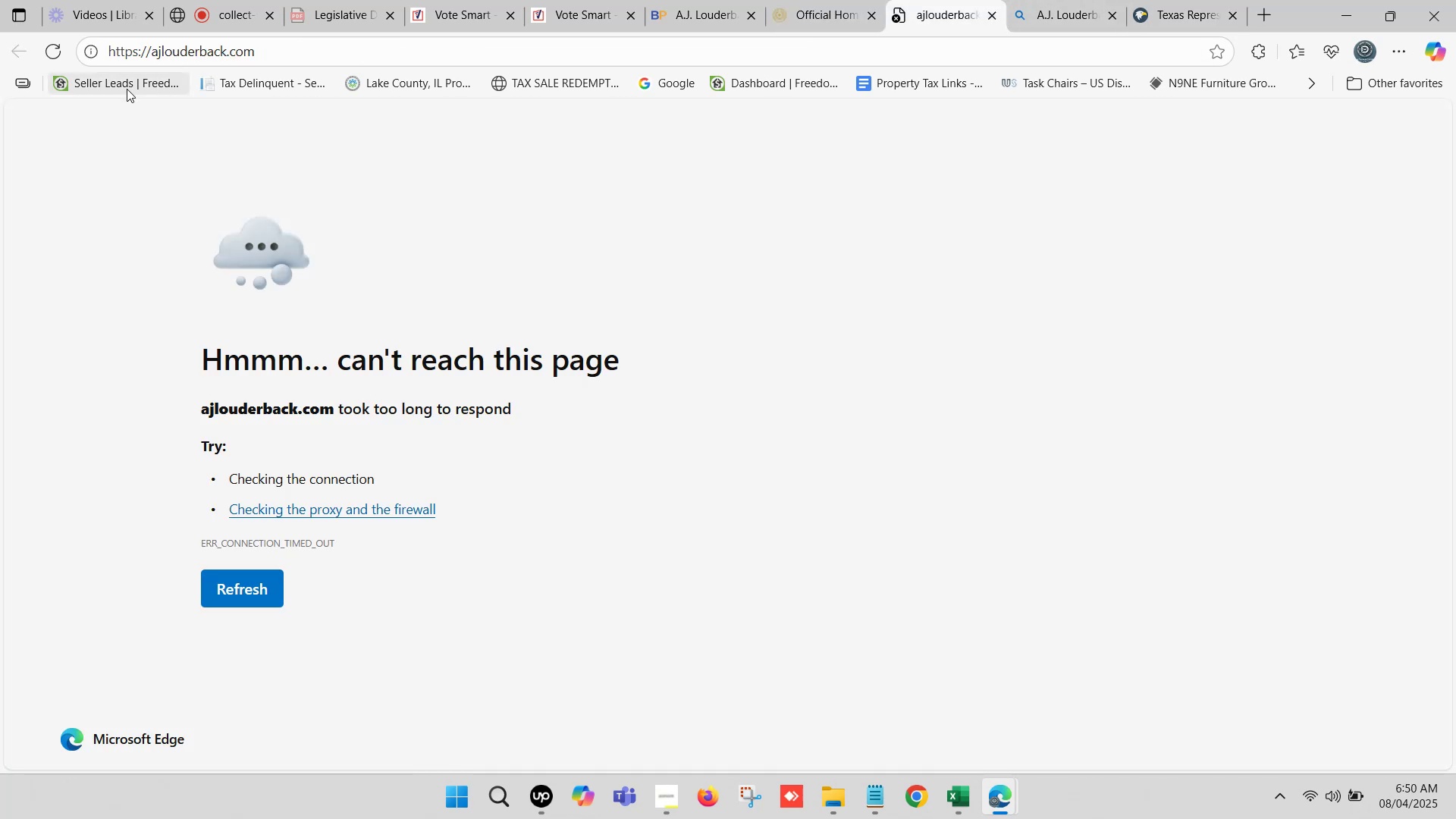 
left_click([42, 44])
 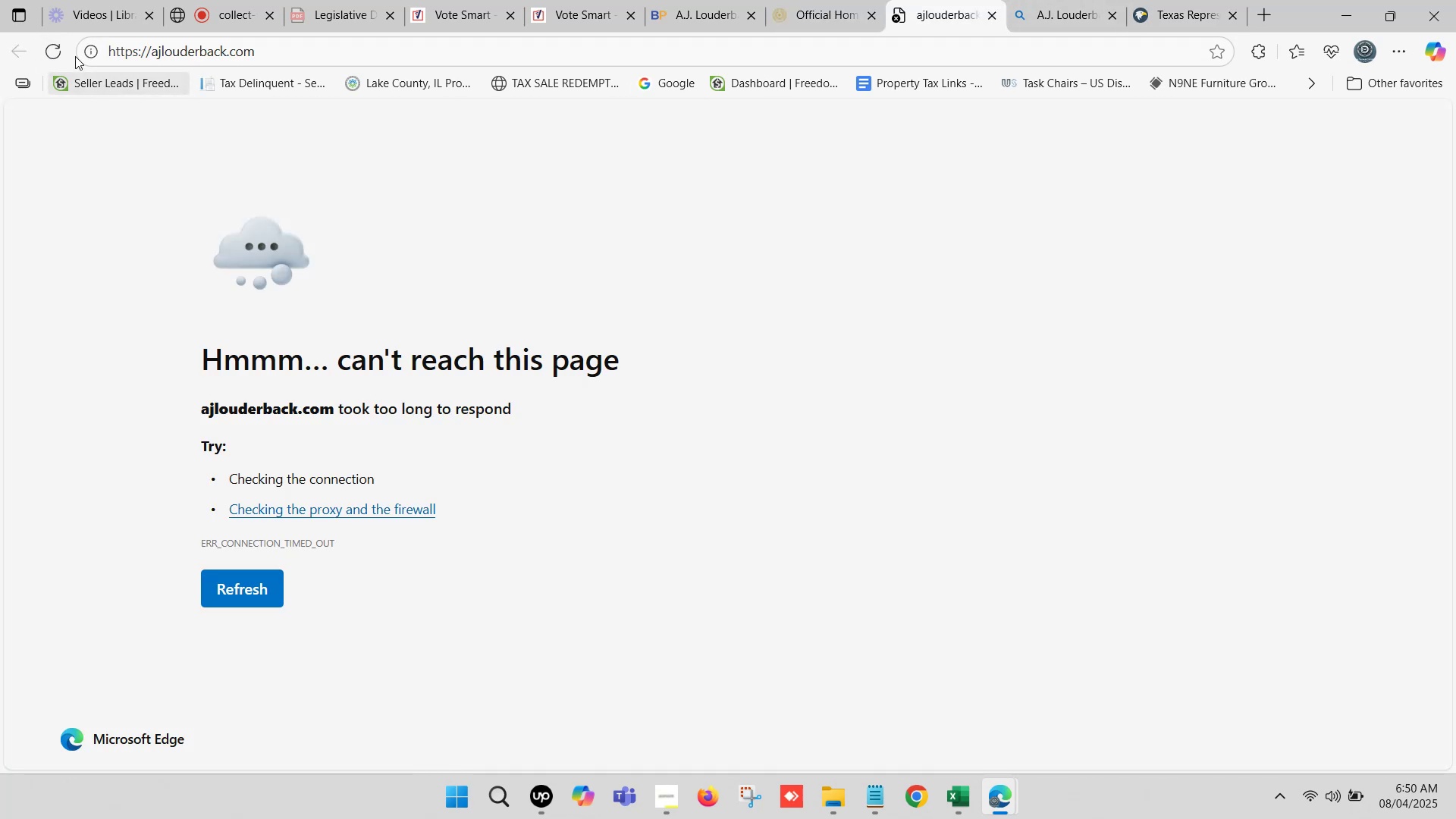 
left_click([50, 46])
 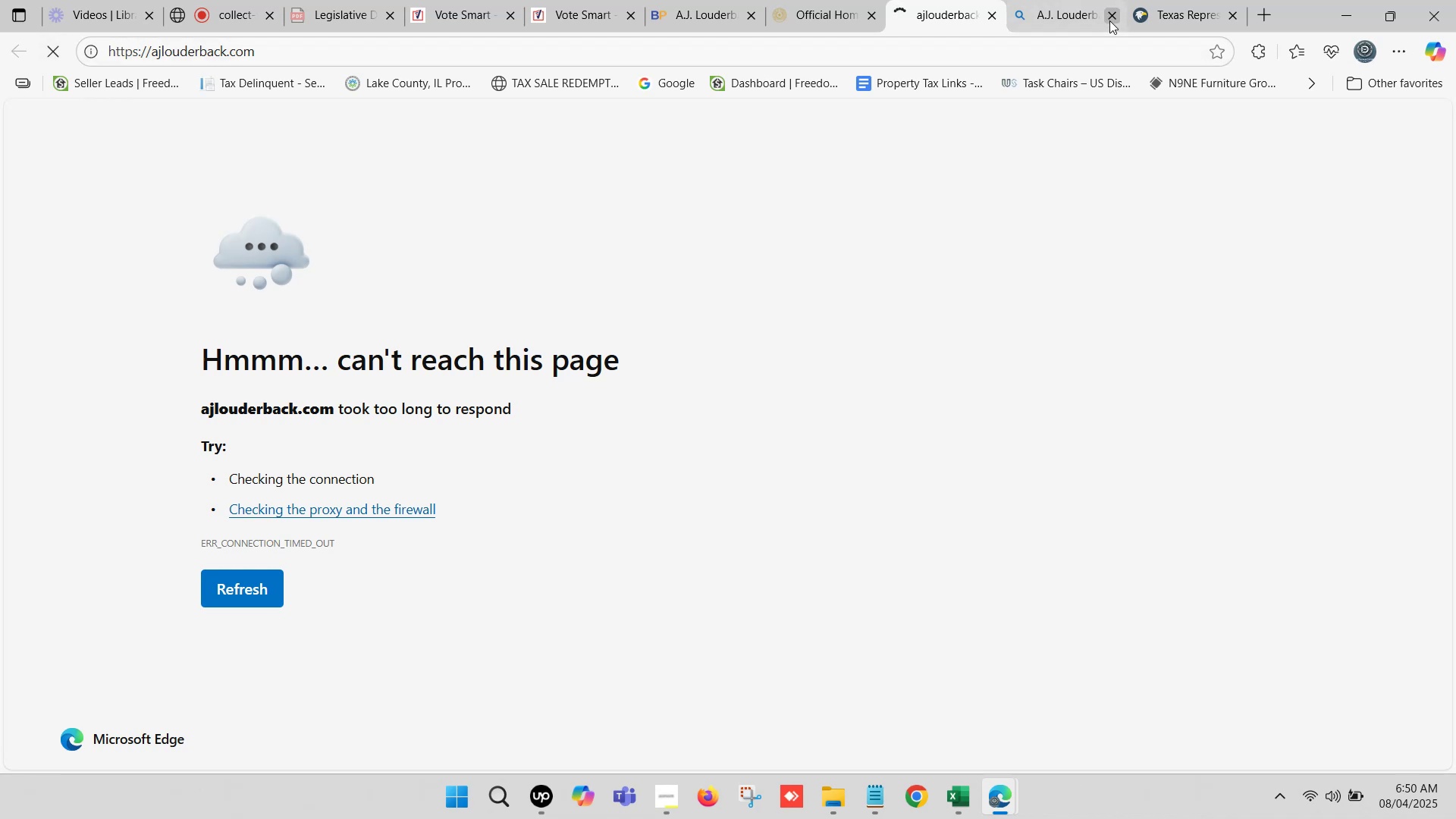 
left_click([1153, 1])
 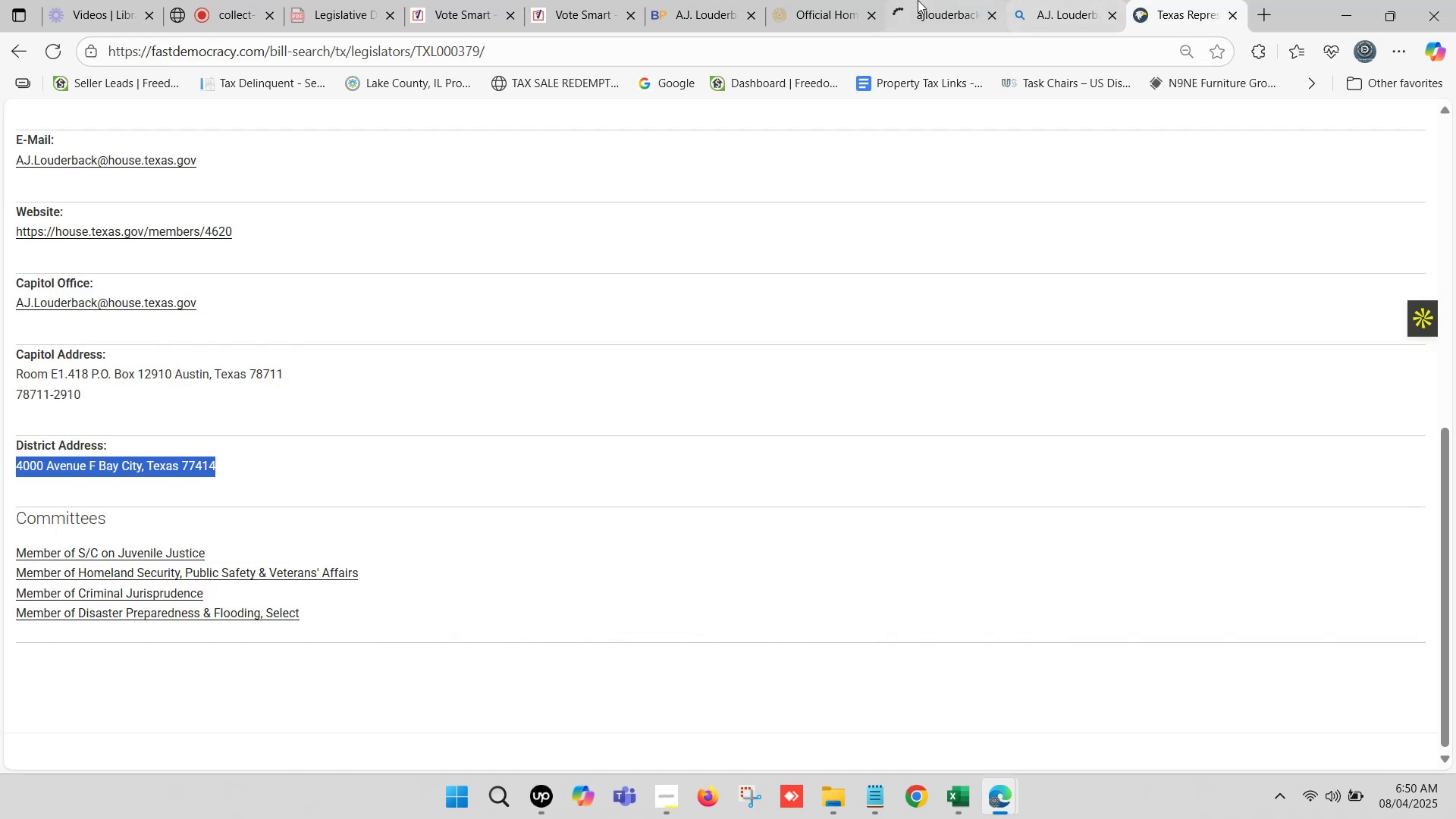 
left_click([764, 0])
 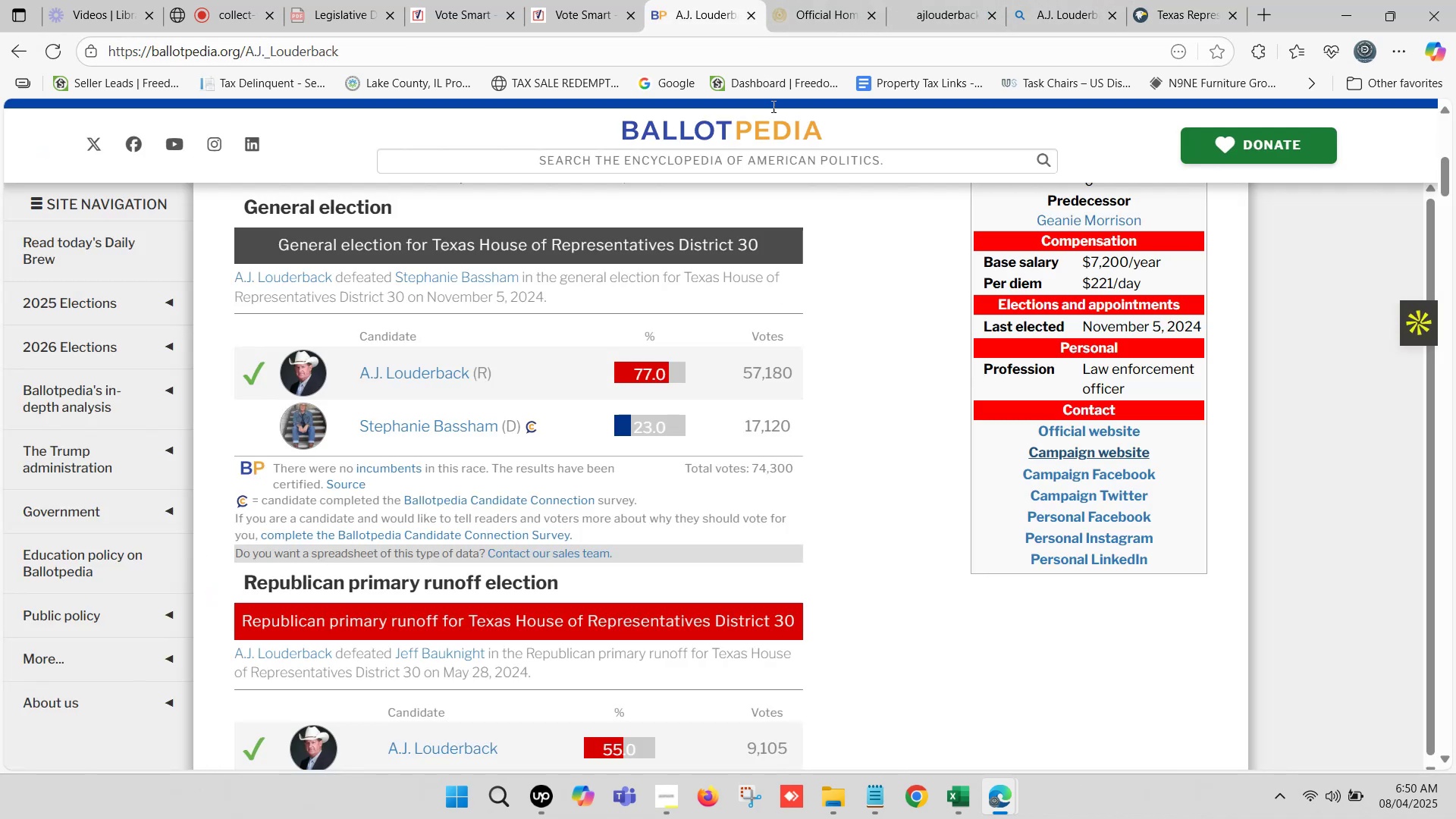 
left_click([811, 0])
 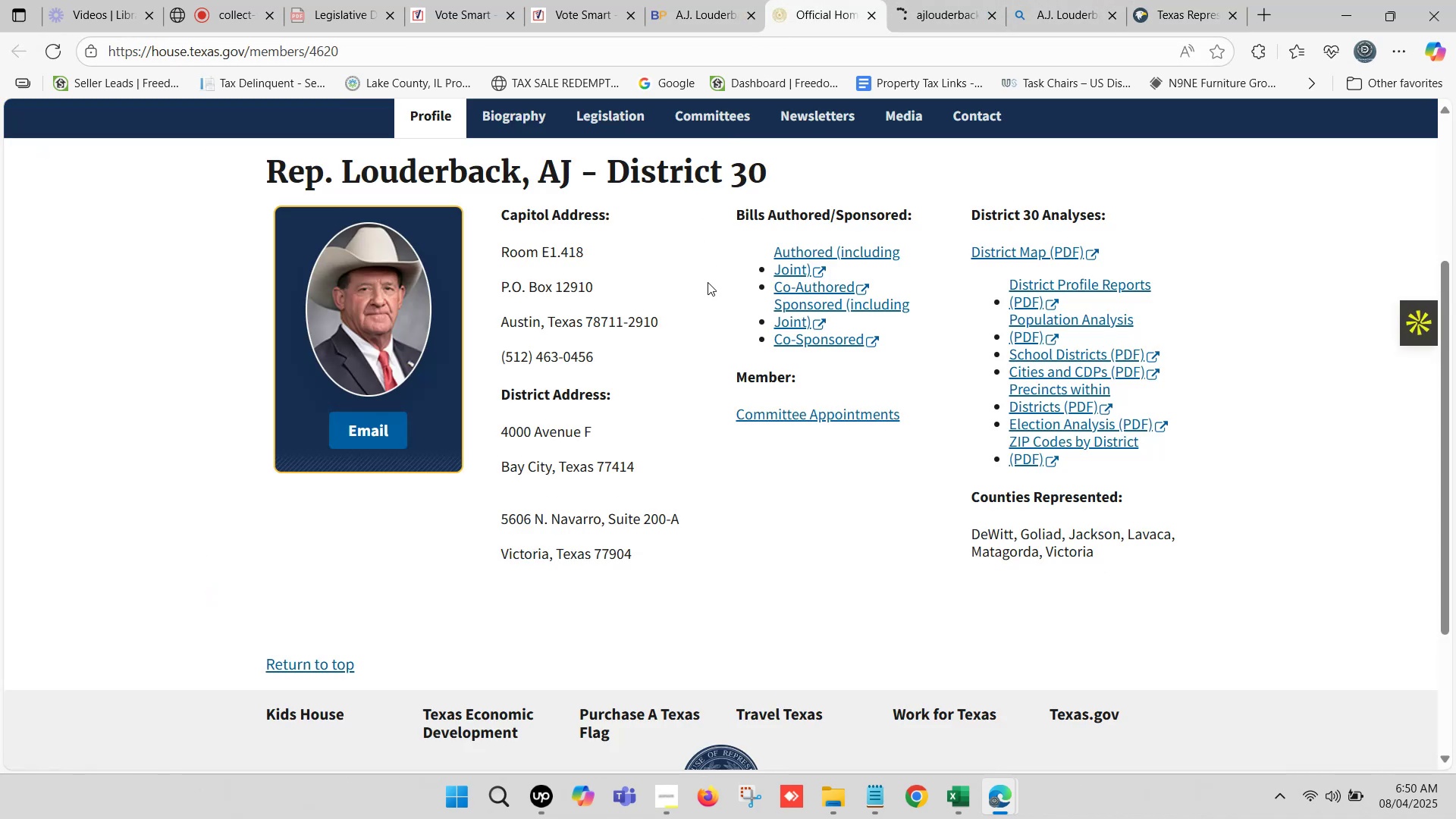 
scroll: coordinate [704, 275], scroll_direction: down, amount: 1.0
 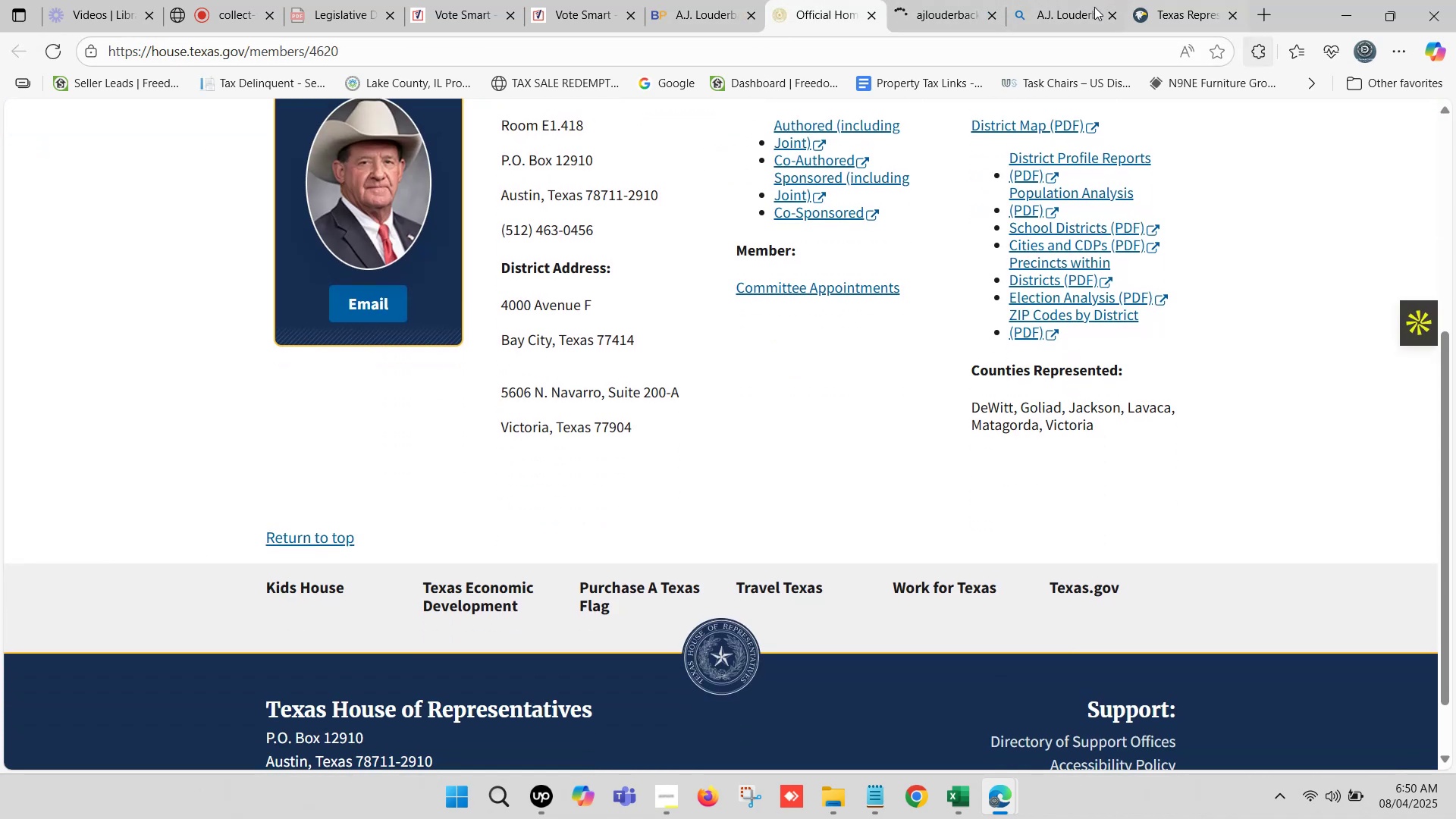 
left_click([1057, 0])
 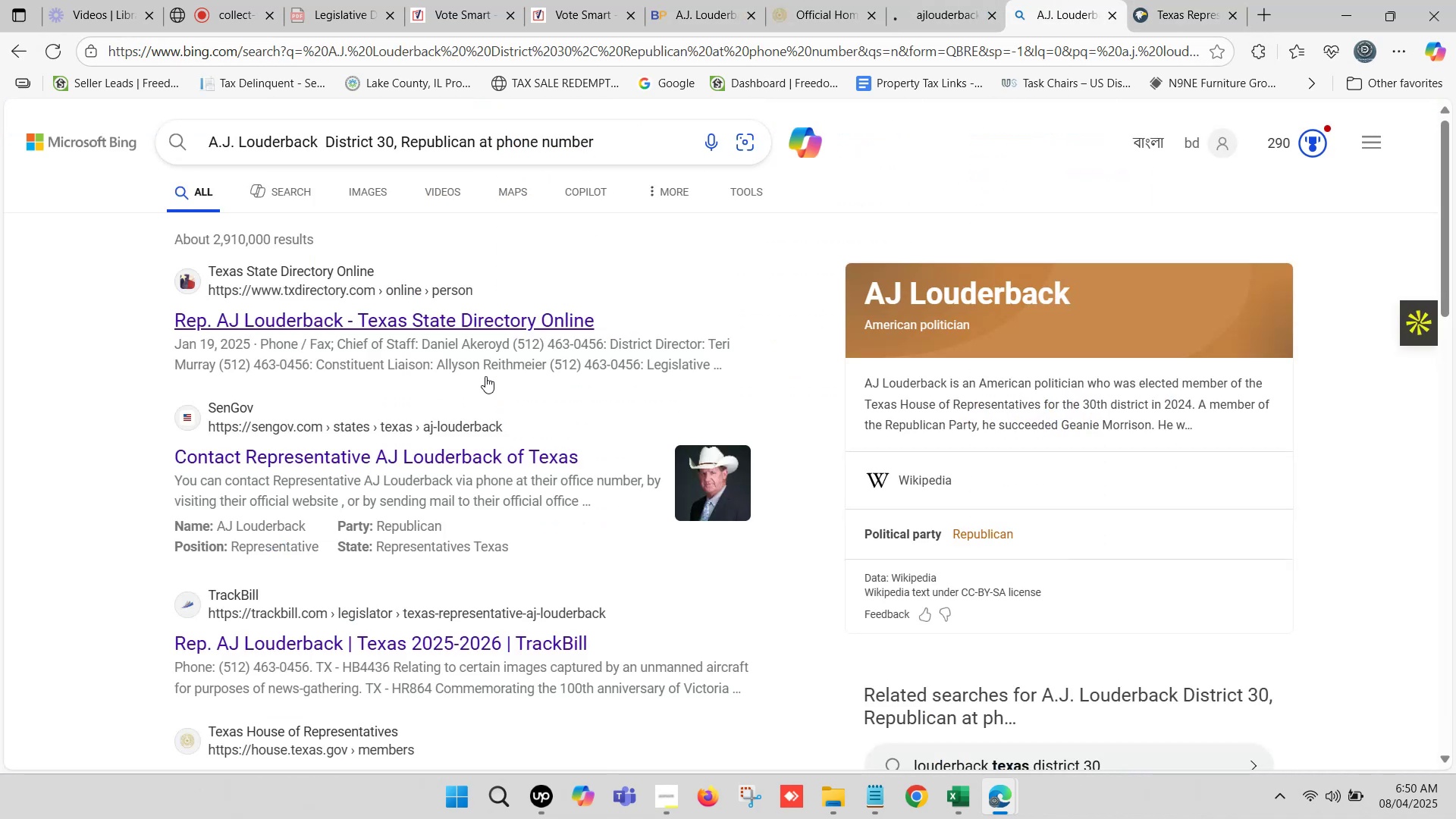 
scroll: coordinate [449, 353], scroll_direction: up, amount: 3.0
 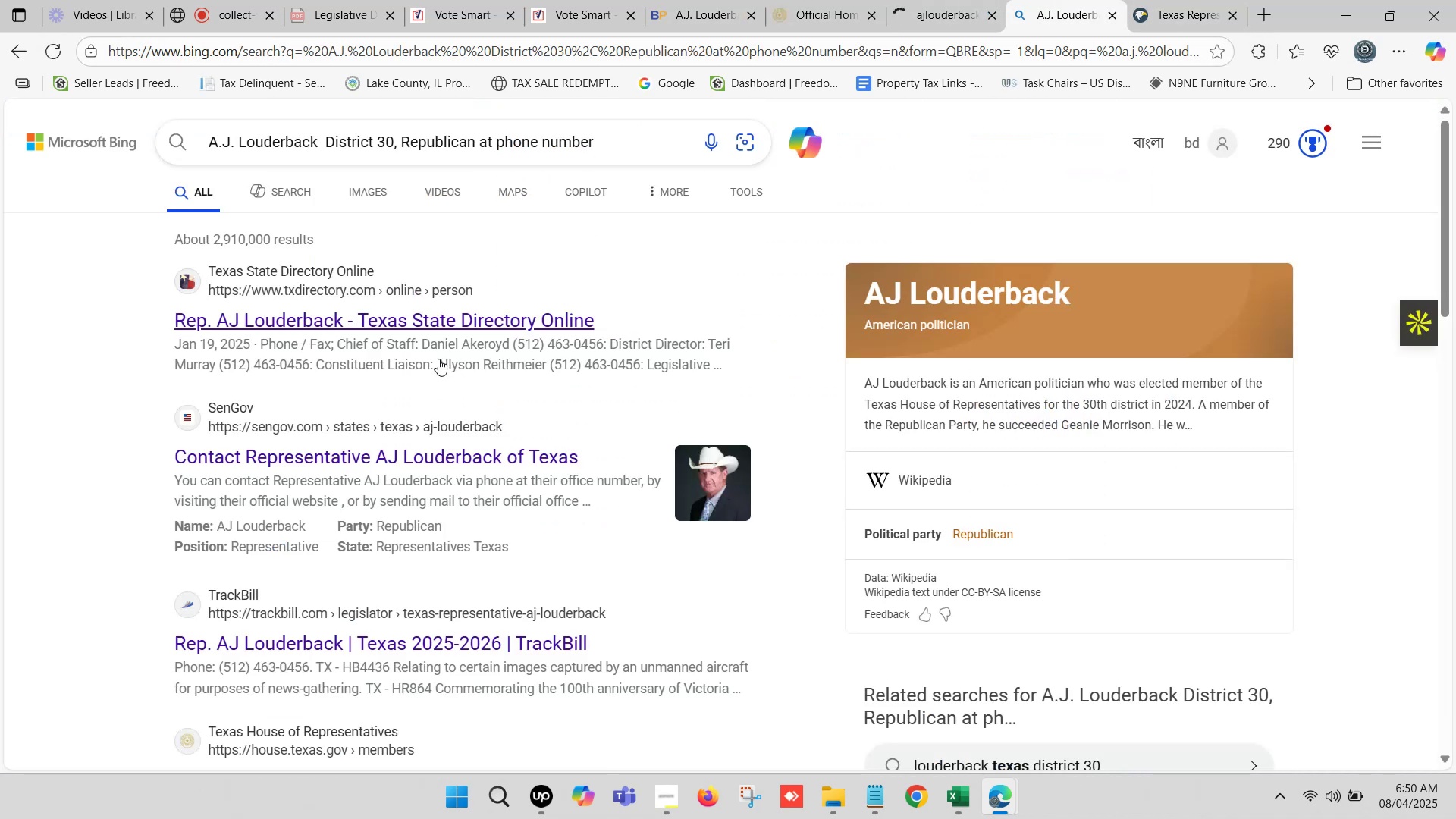 
scroll: coordinate [413, 428], scroll_direction: down, amount: 1.0
 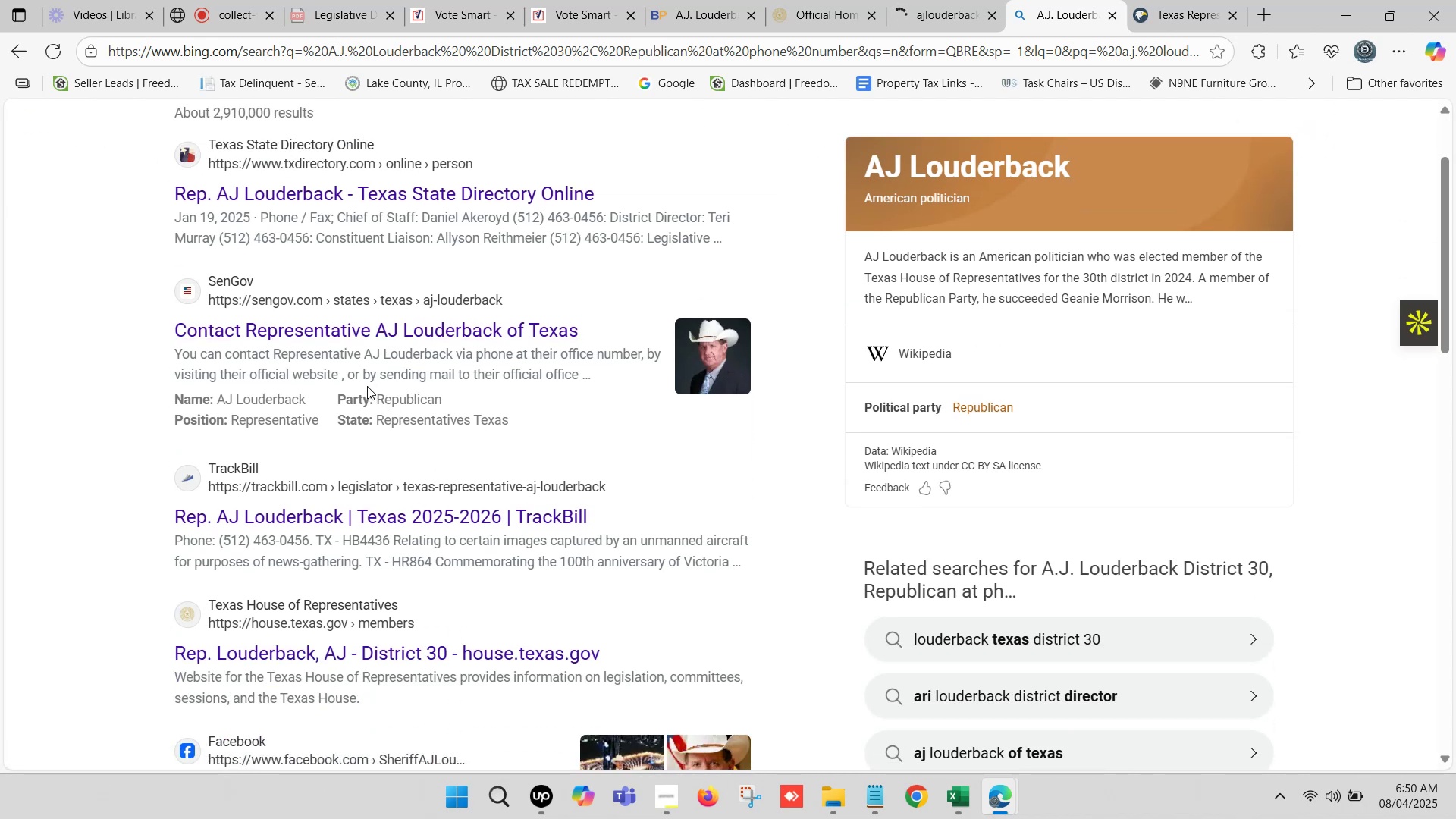 
wait(5.83)
 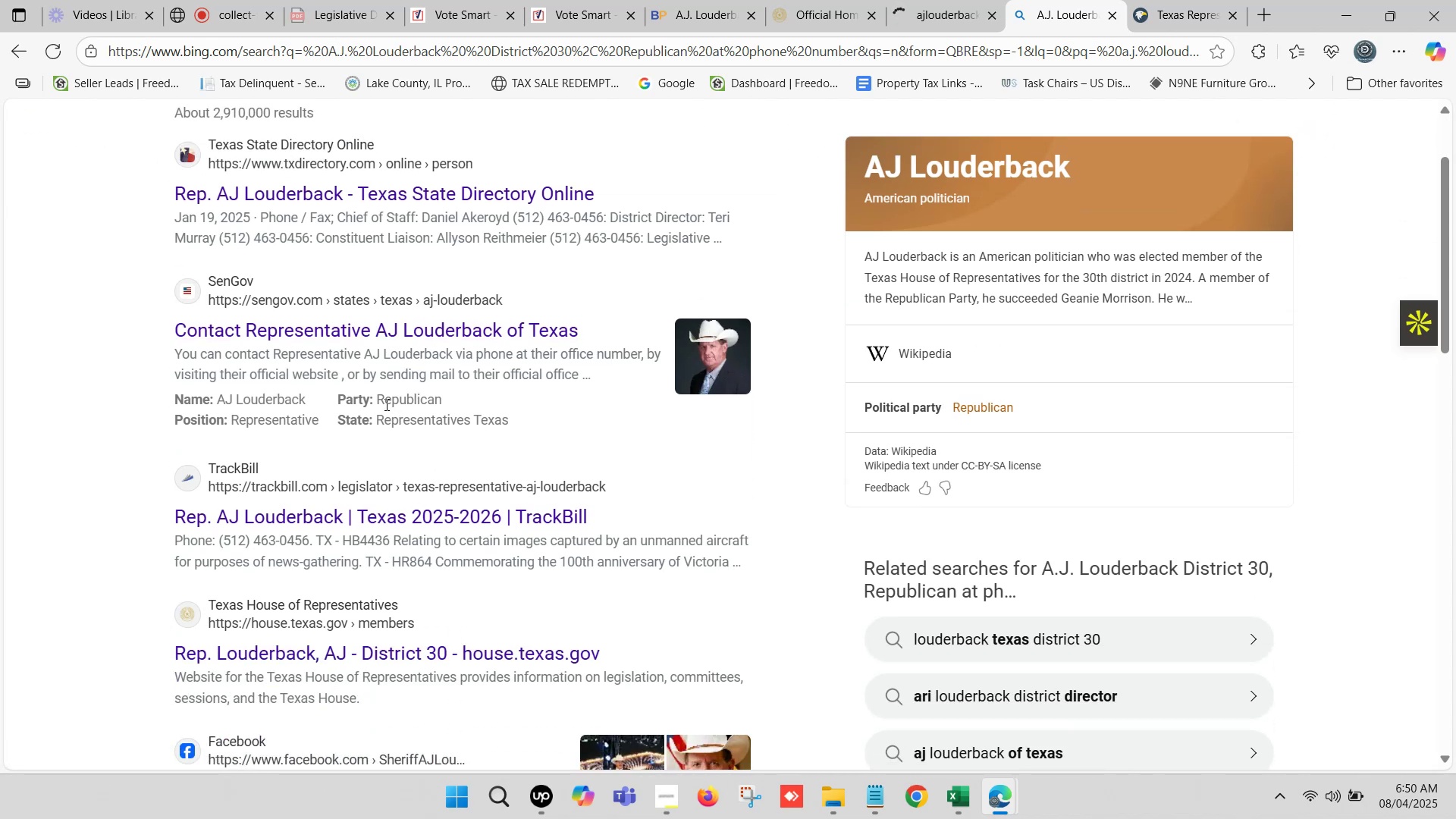 
scroll: coordinate [364, 377], scroll_direction: down, amount: 2.0
 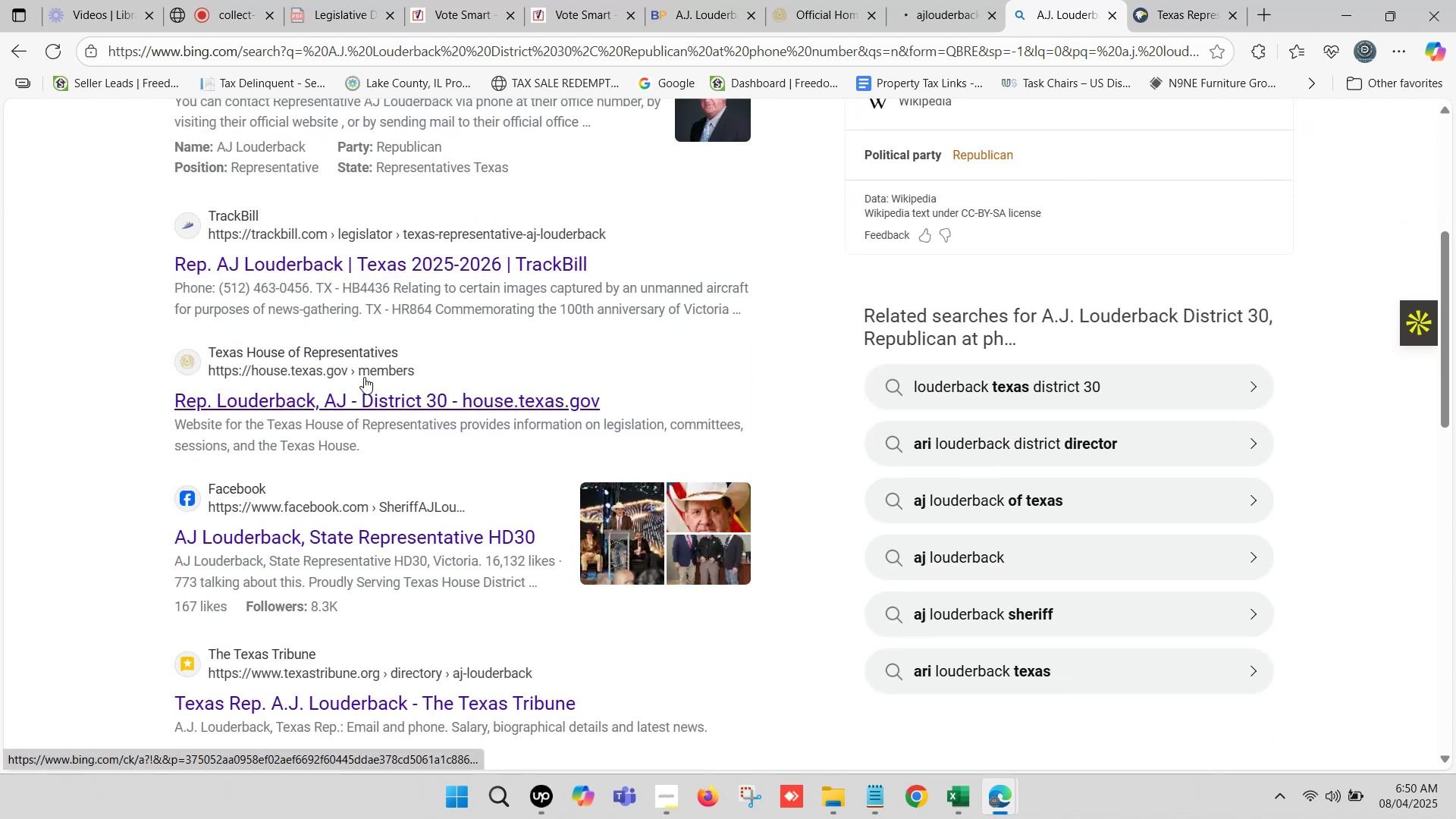 
scroll: coordinate [362, 376], scroll_direction: up, amount: 6.0
 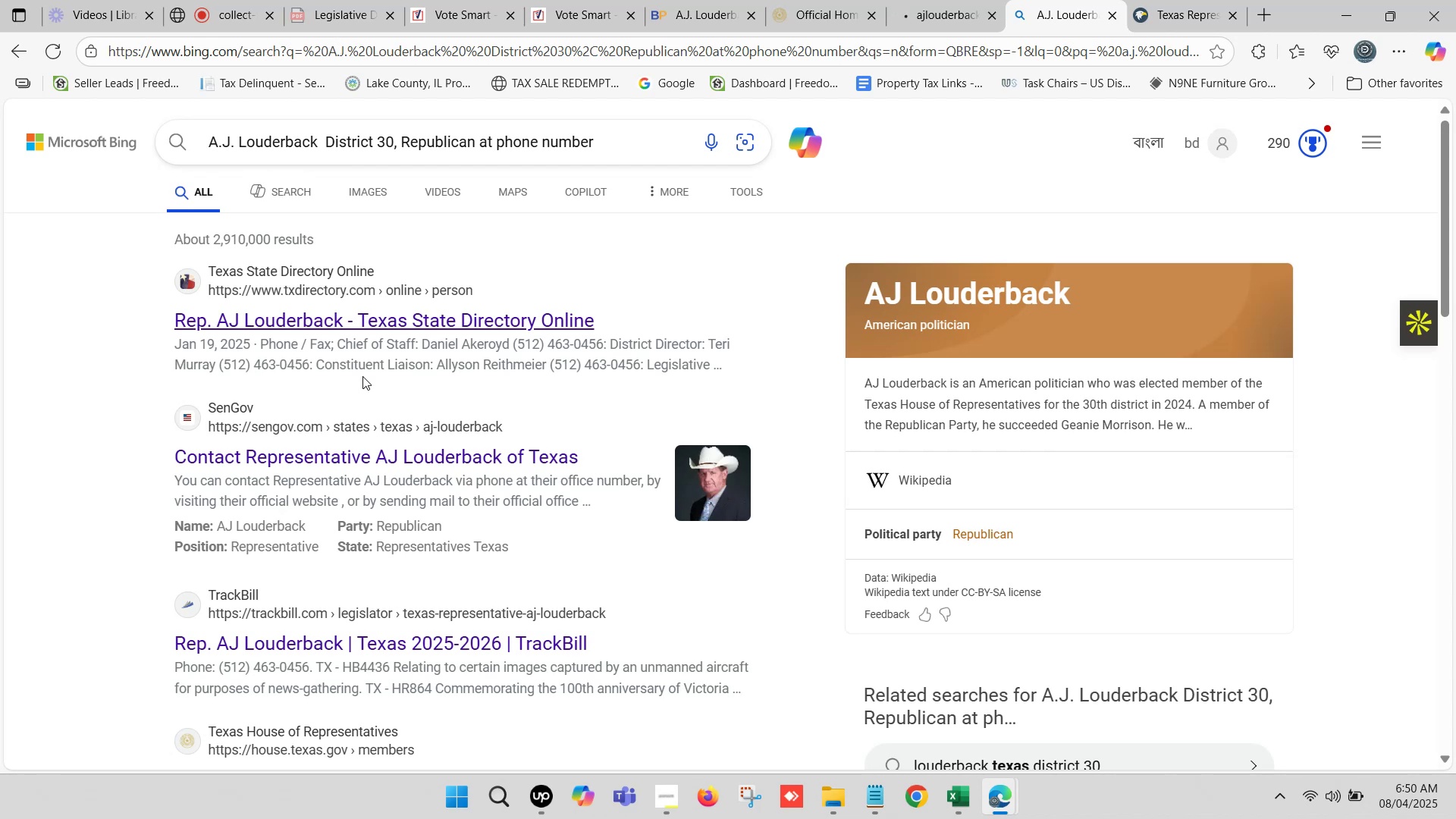 
scroll: coordinate [362, 376], scroll_direction: down, amount: 1.0
 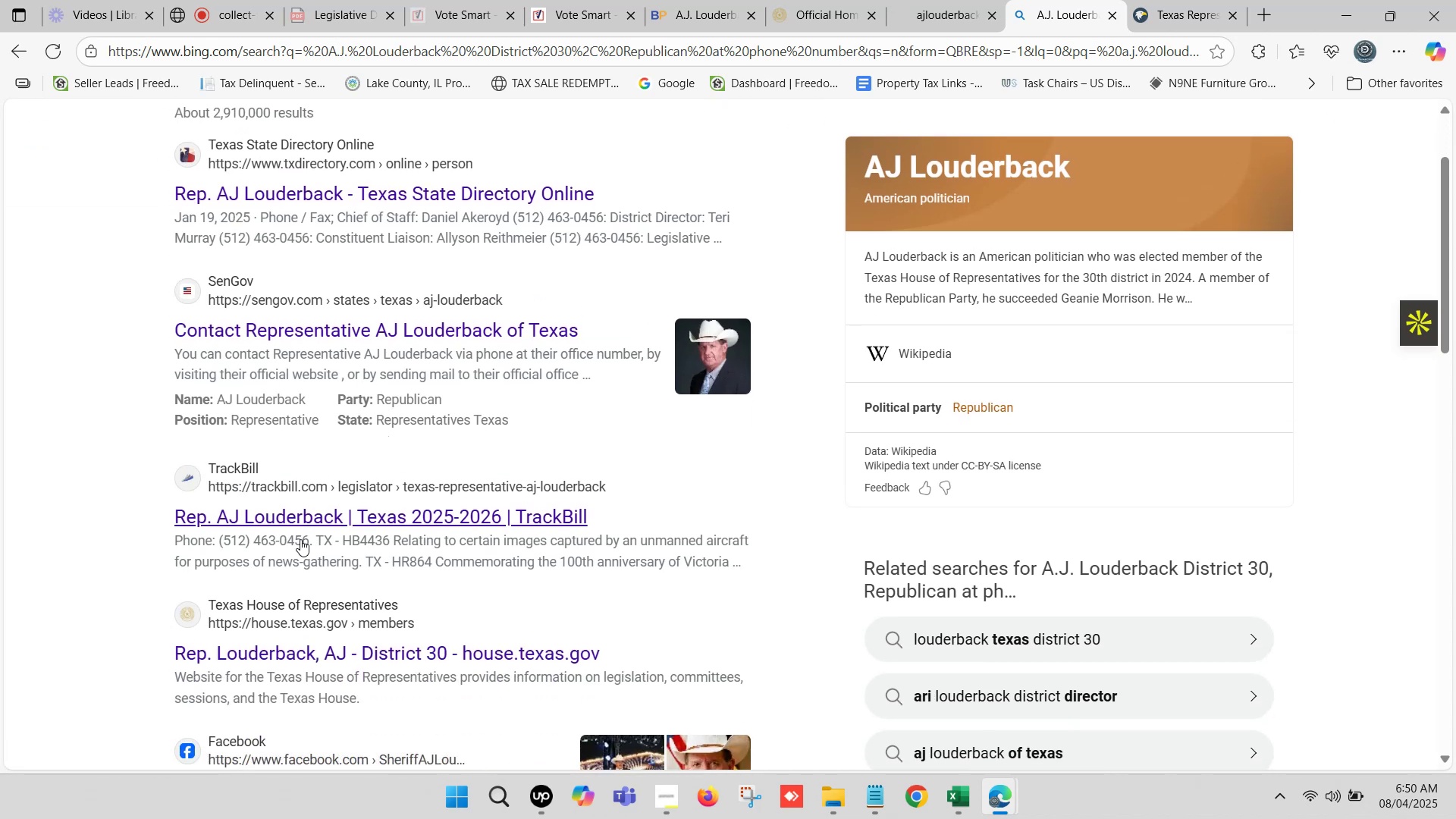 
wait(5.25)
 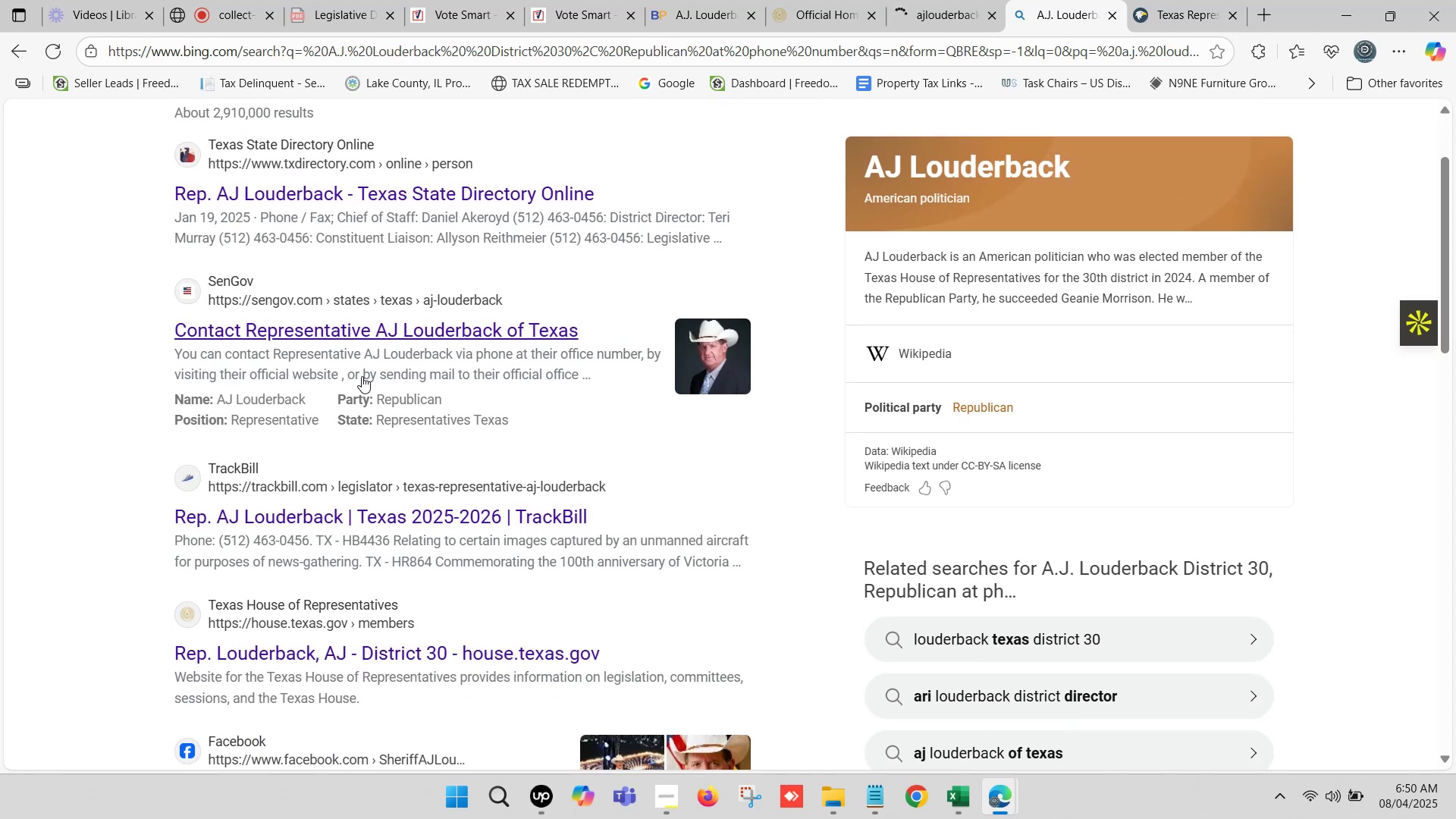 
left_click_drag(start_coordinate=[171, 537], to_coordinate=[306, 544])
 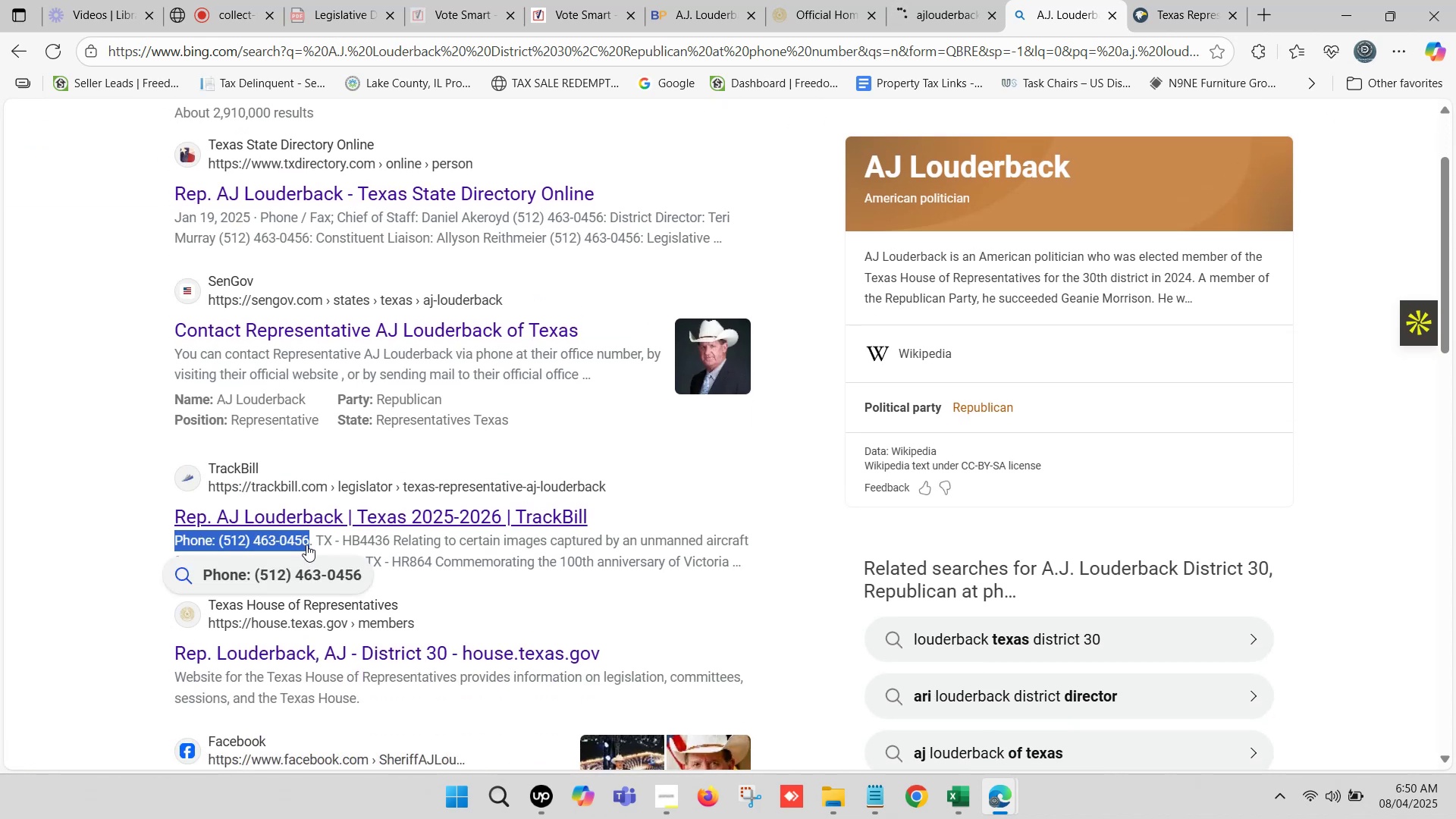 
key(Control+C)
 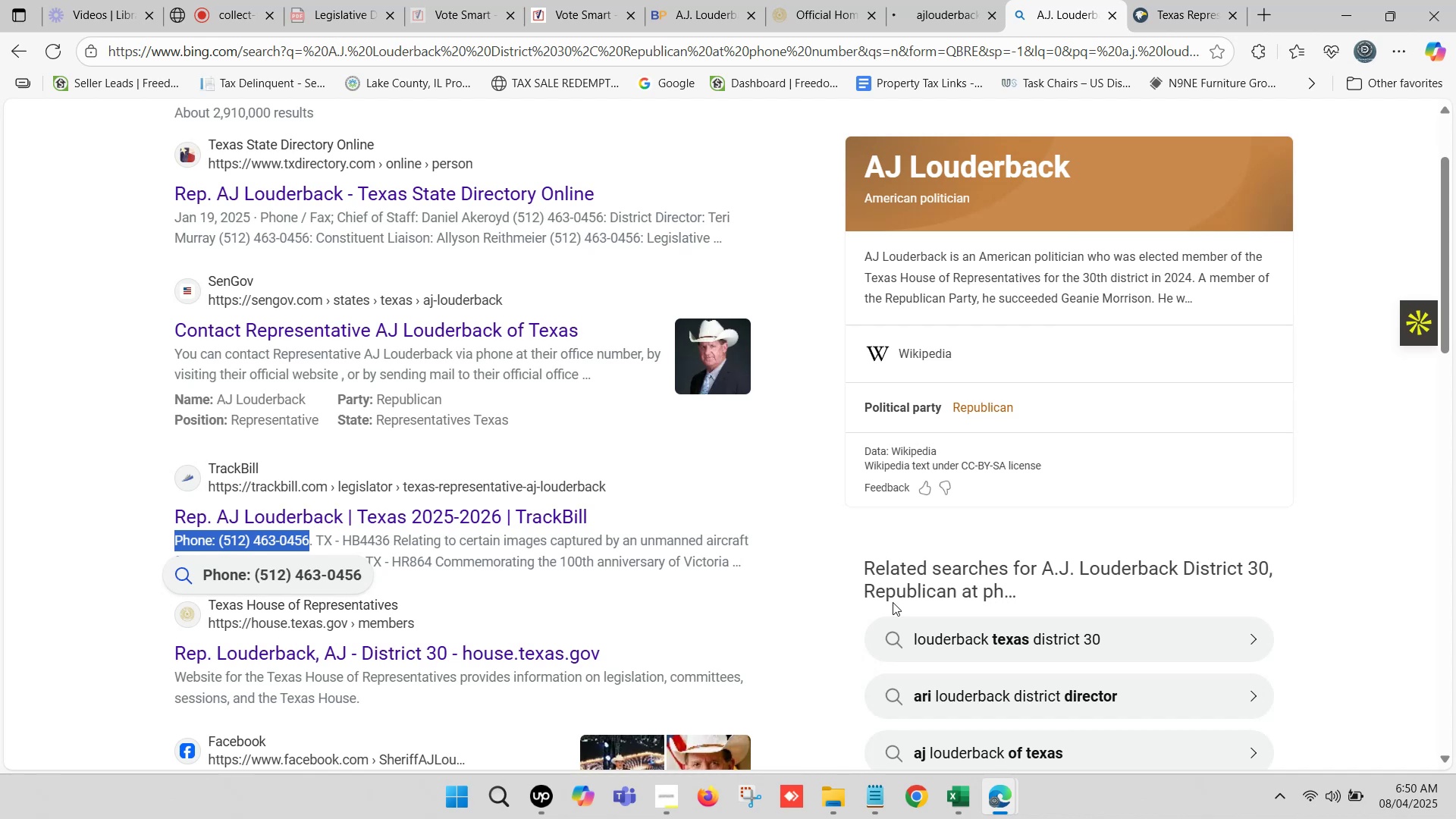 
scroll: coordinate [699, 525], scroll_direction: down, amount: 1.0
 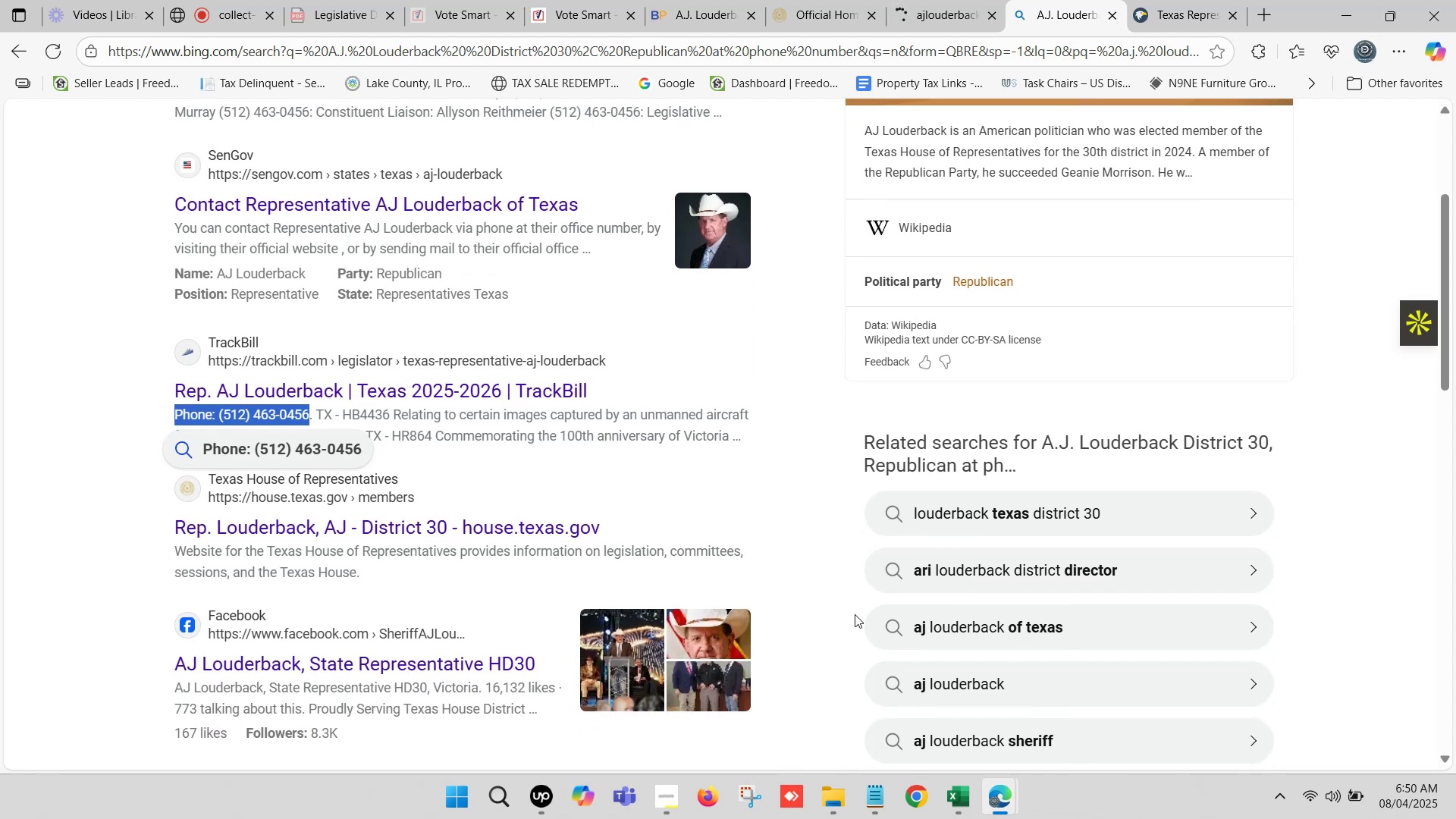 
left_click([971, 803])
 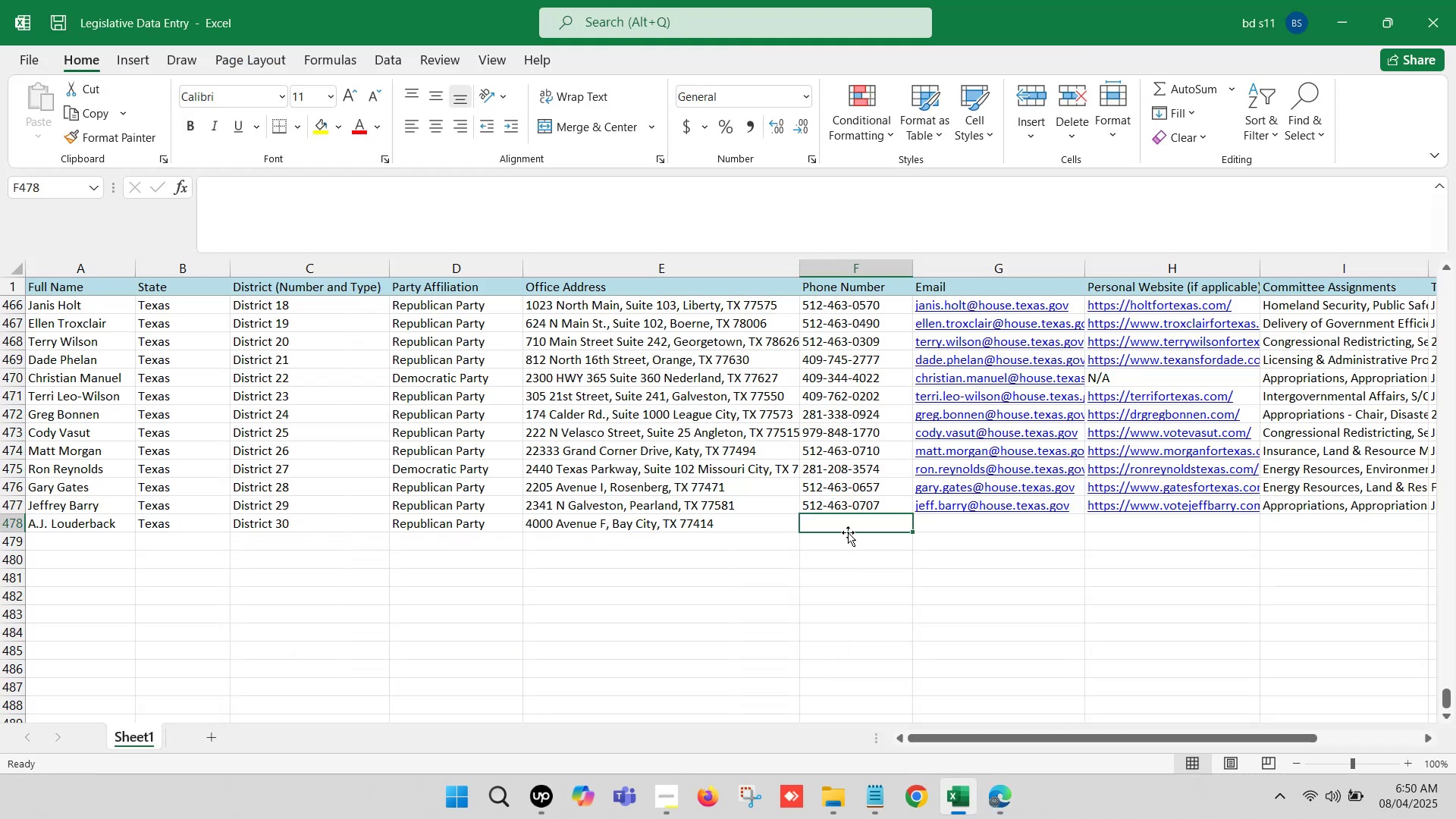 
double_click([852, 526])
 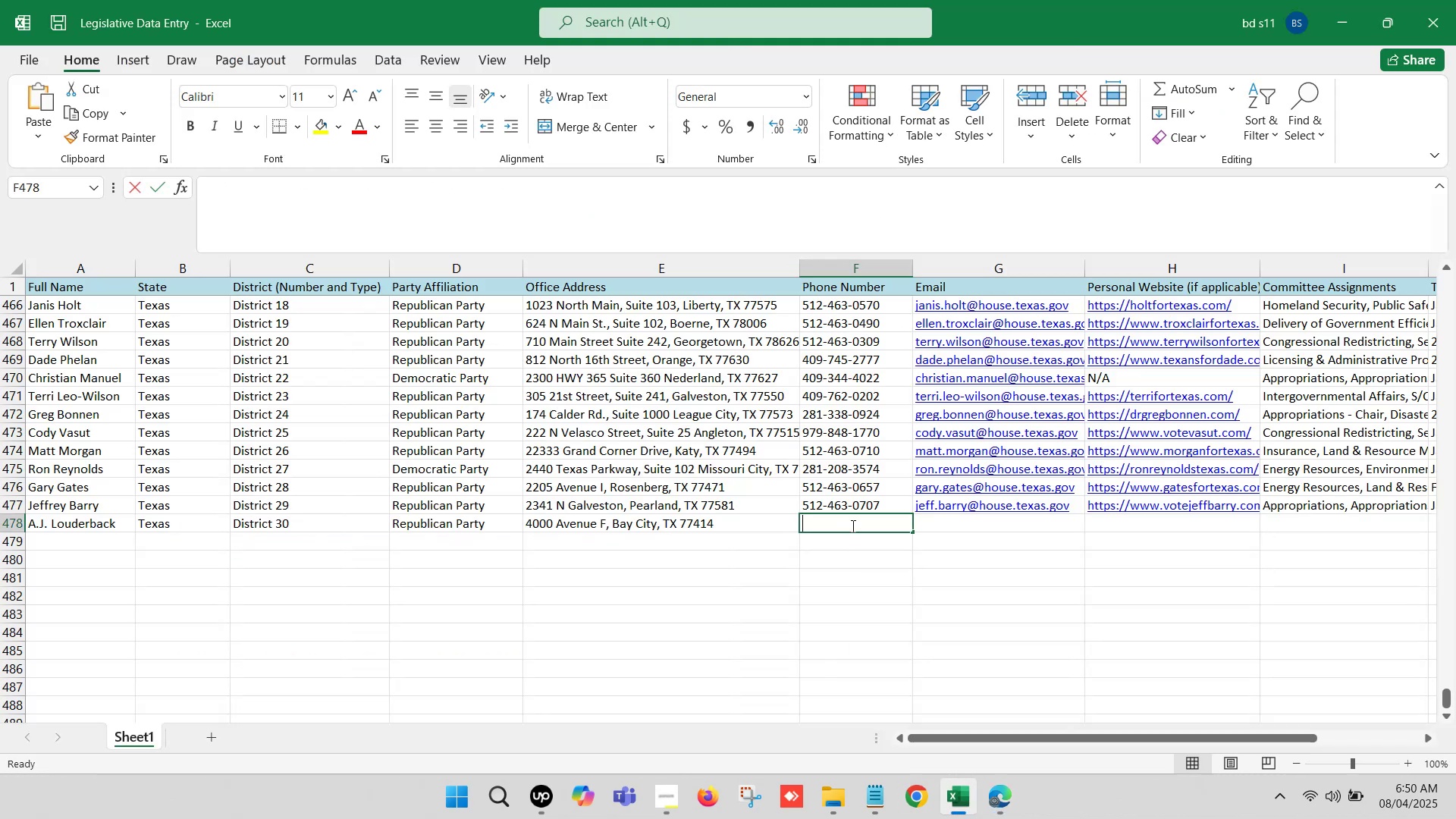 
key(Control+V)
 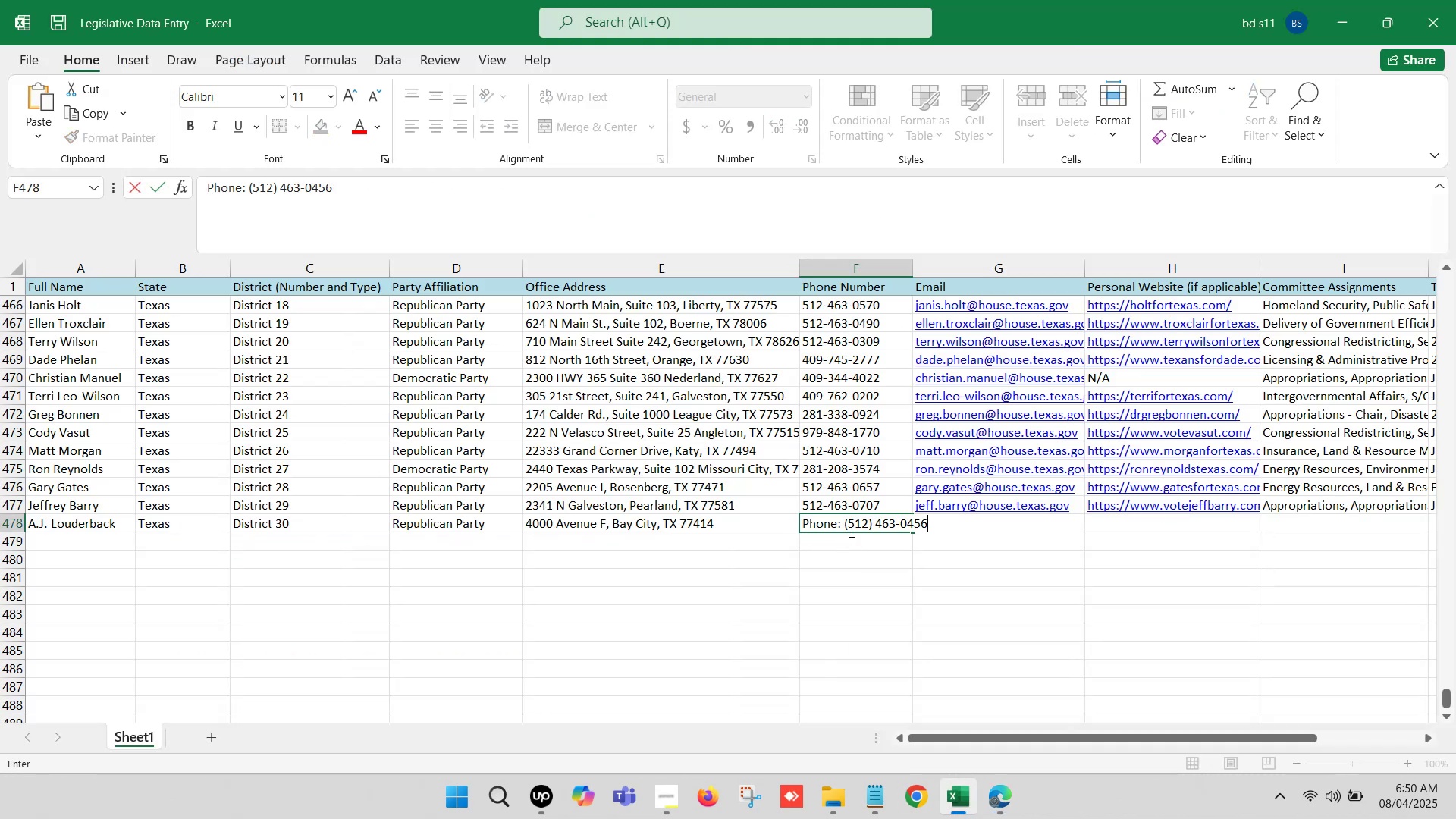 
left_click_drag(start_coordinate=[846, 520], to_coordinate=[733, 519])
 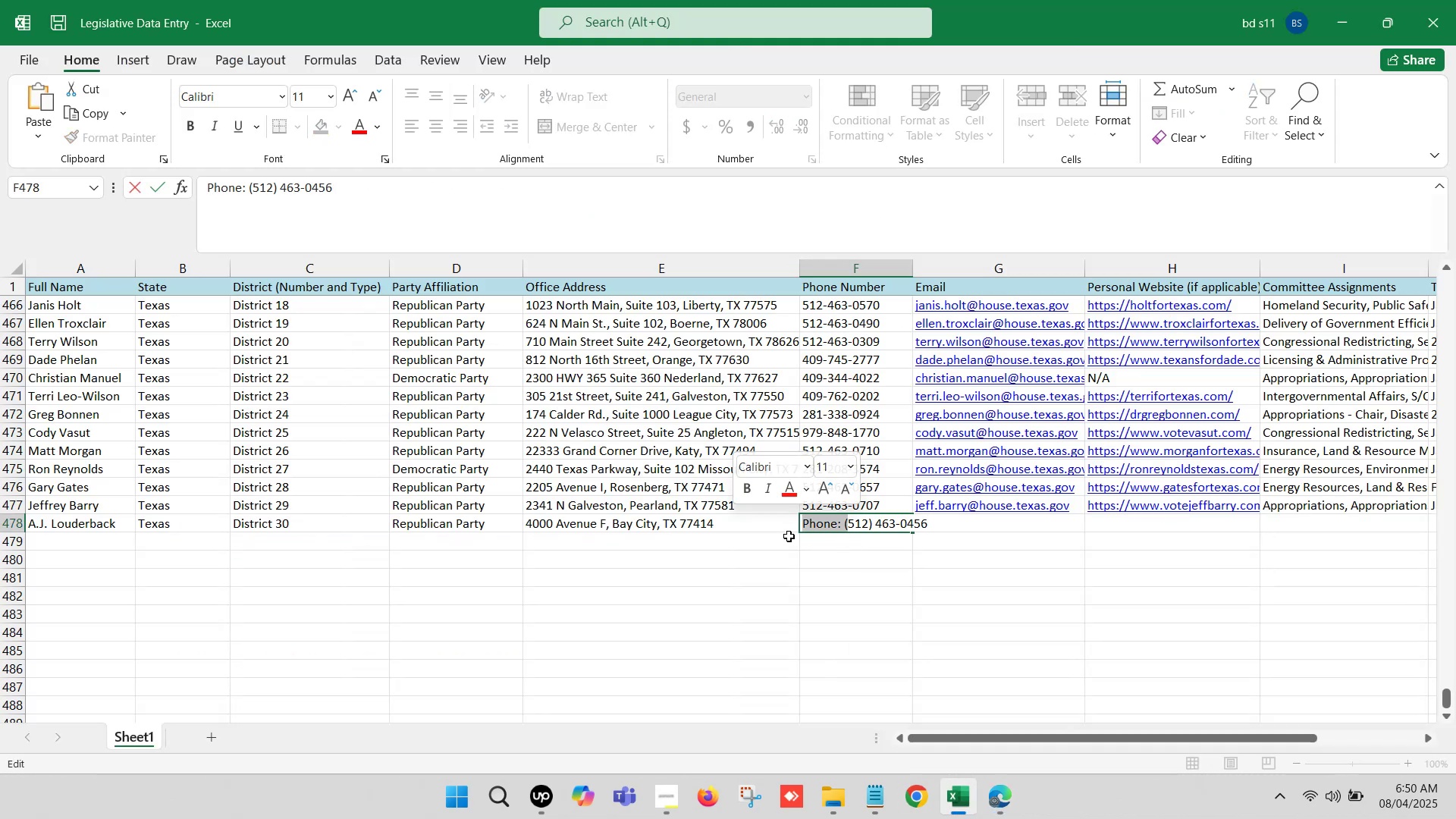 
key(Backspace)
 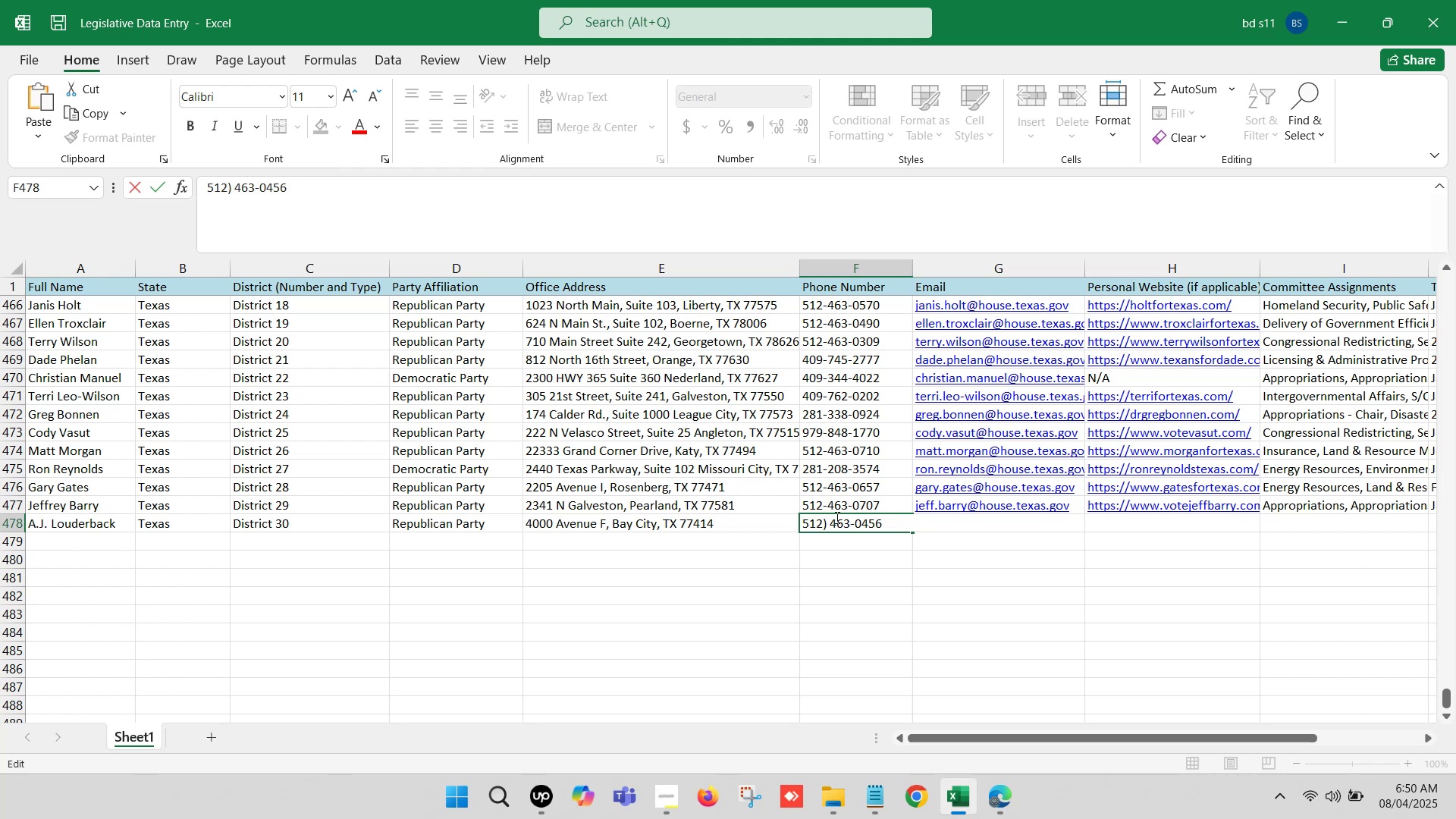 
left_click([826, 513])
 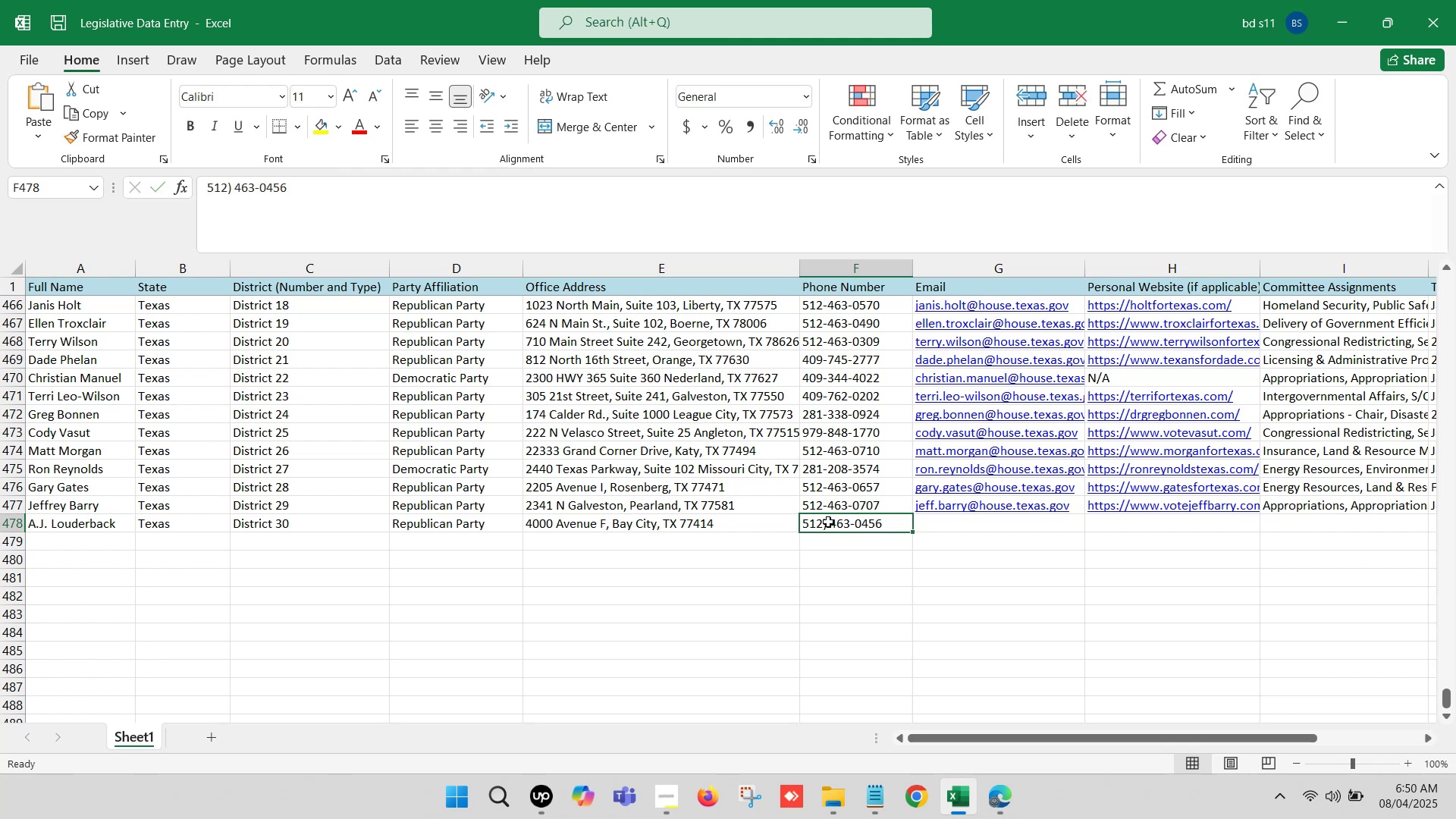 
left_click([828, 522])
 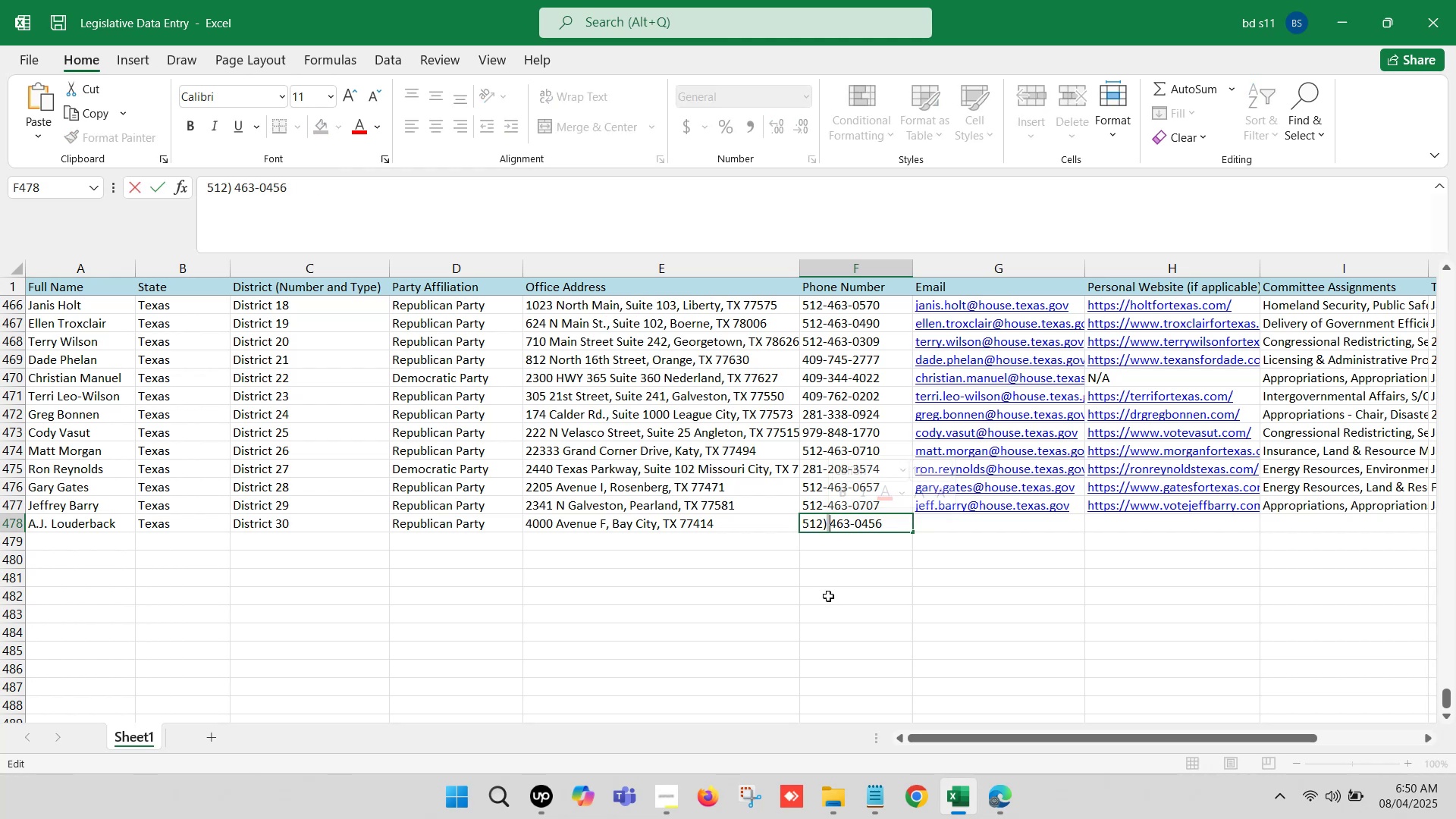 
key(Backspace)
 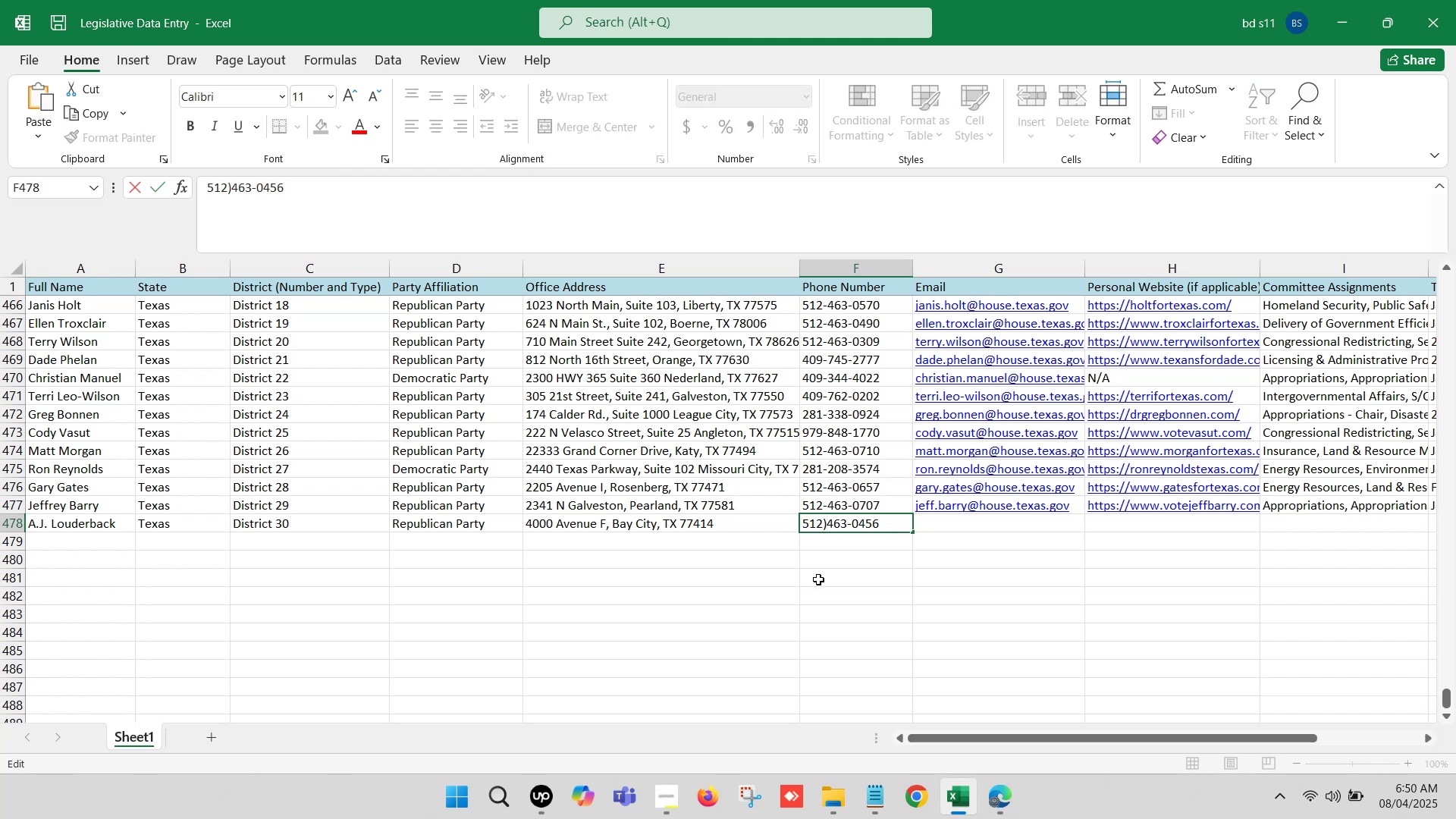 
key(Backspace)
 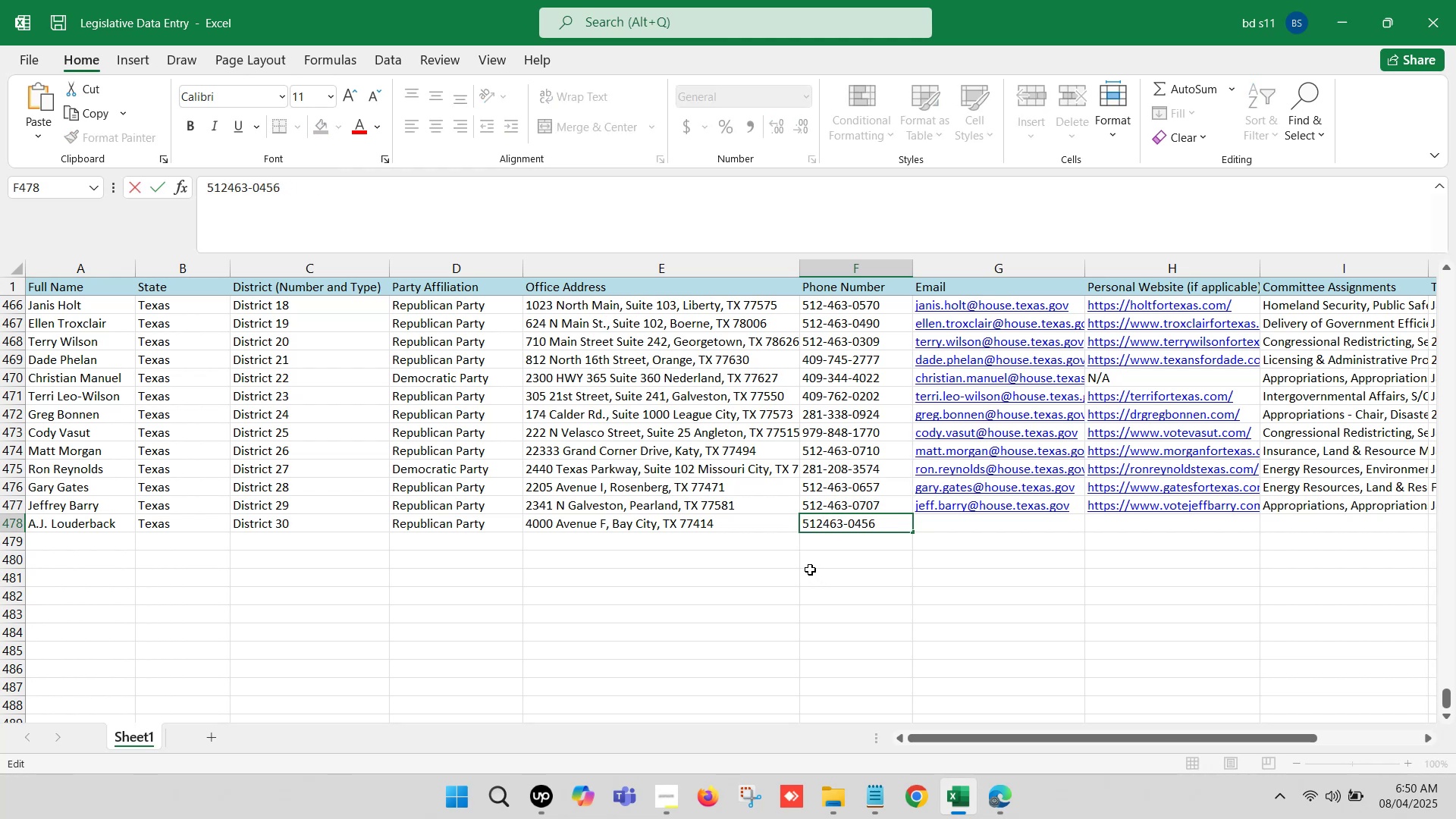 
key(Minus)
 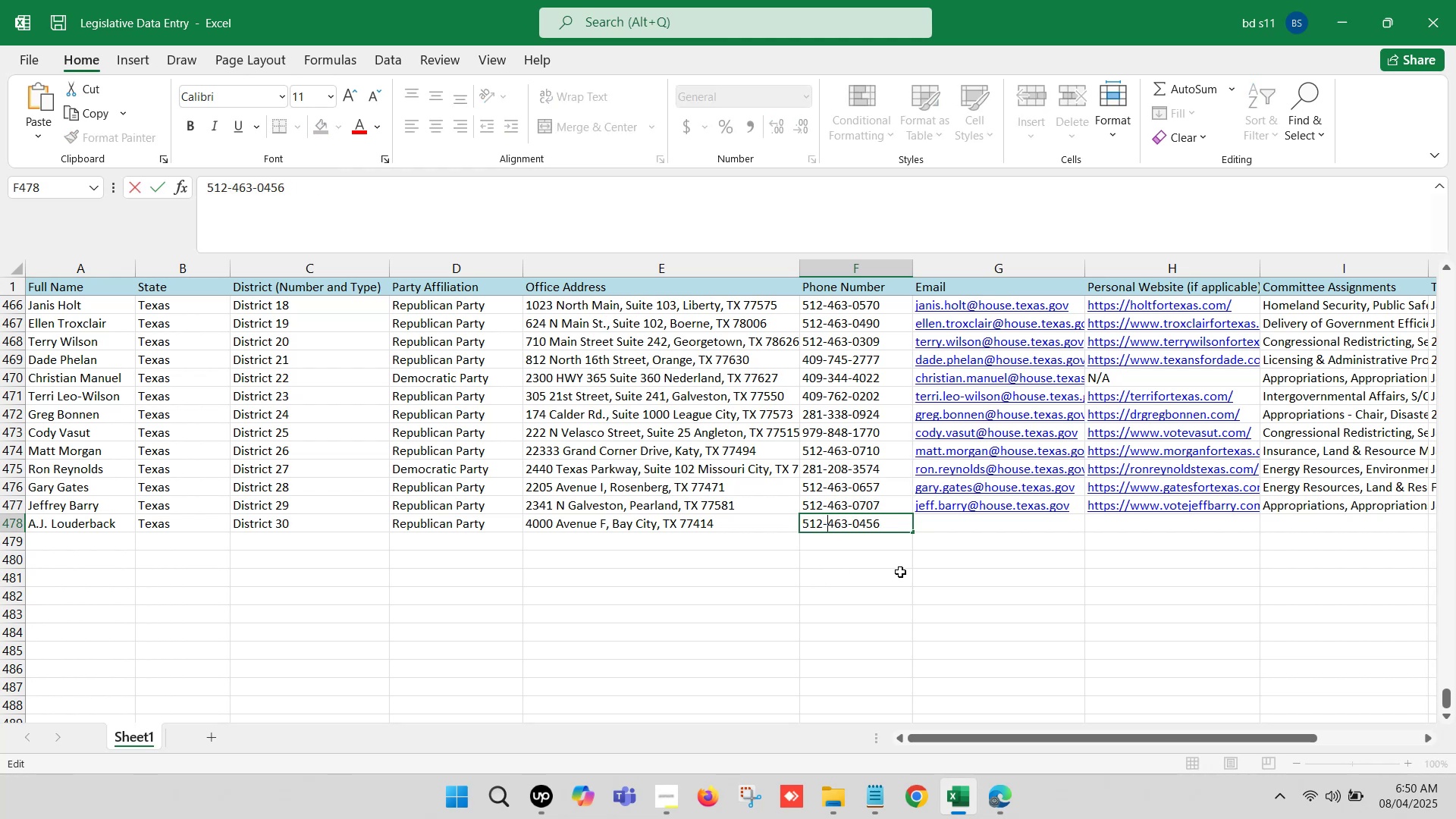 
left_click([901, 572])
 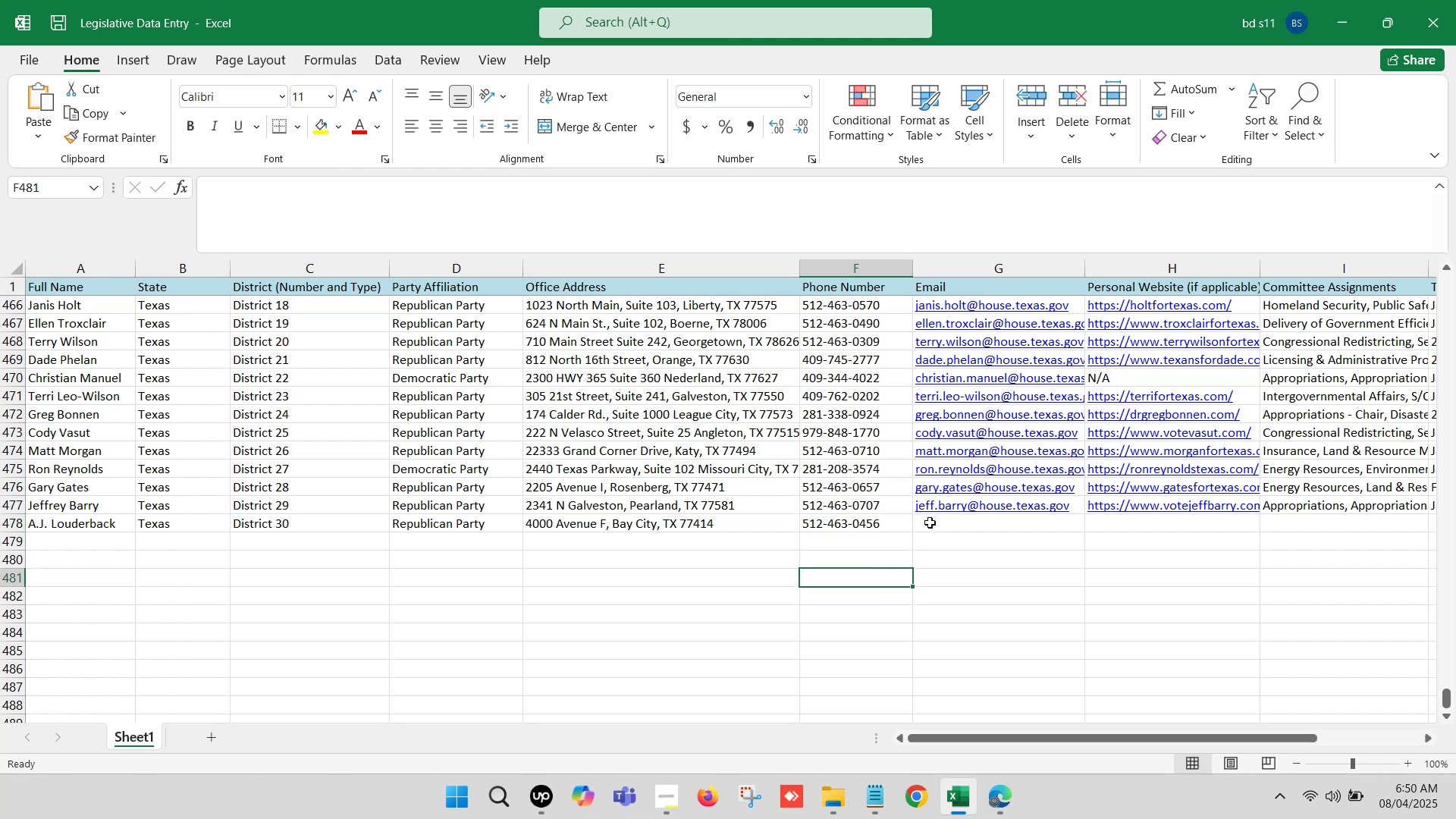 
left_click([930, 520])
 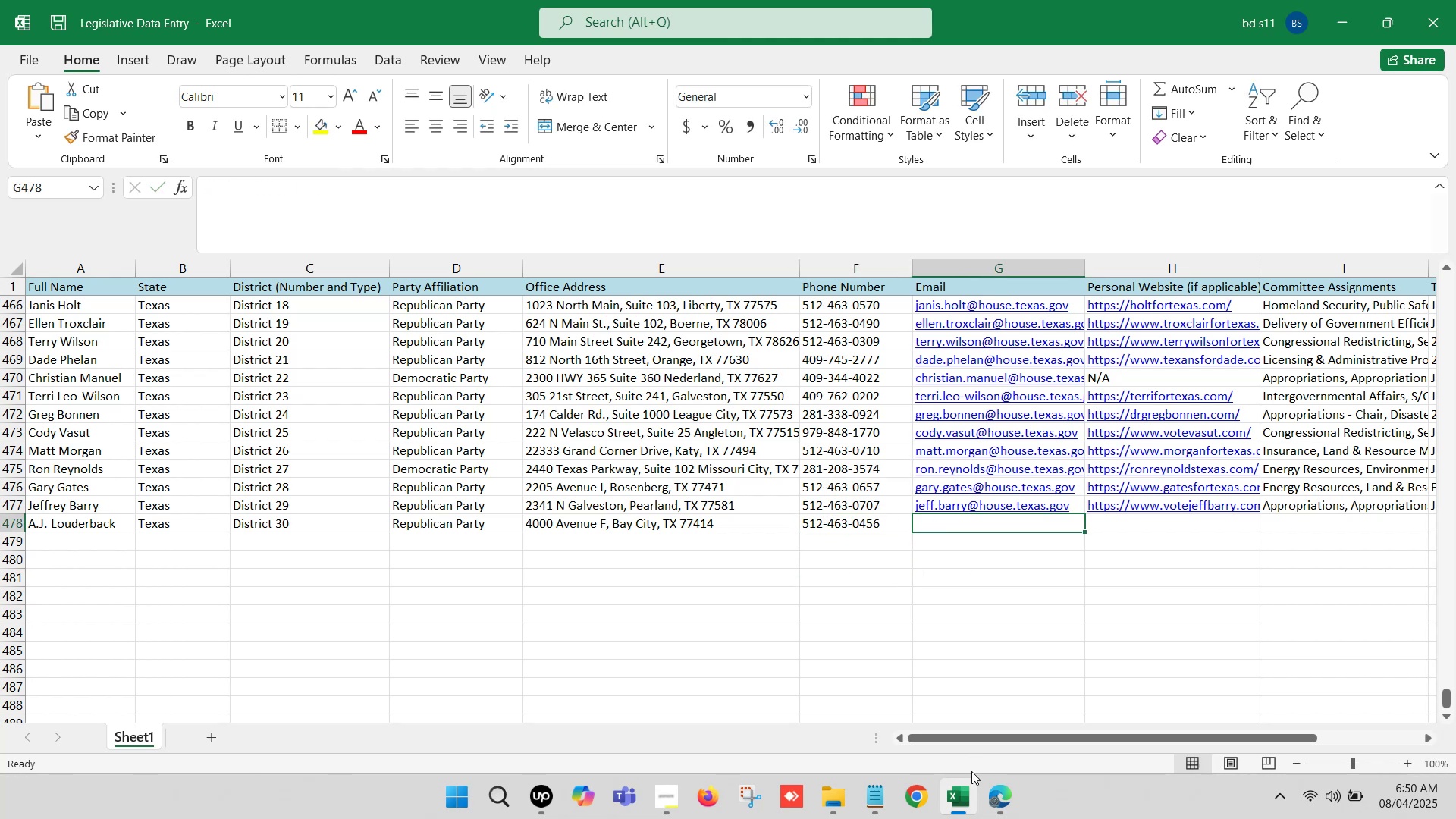 
left_click([990, 789])
 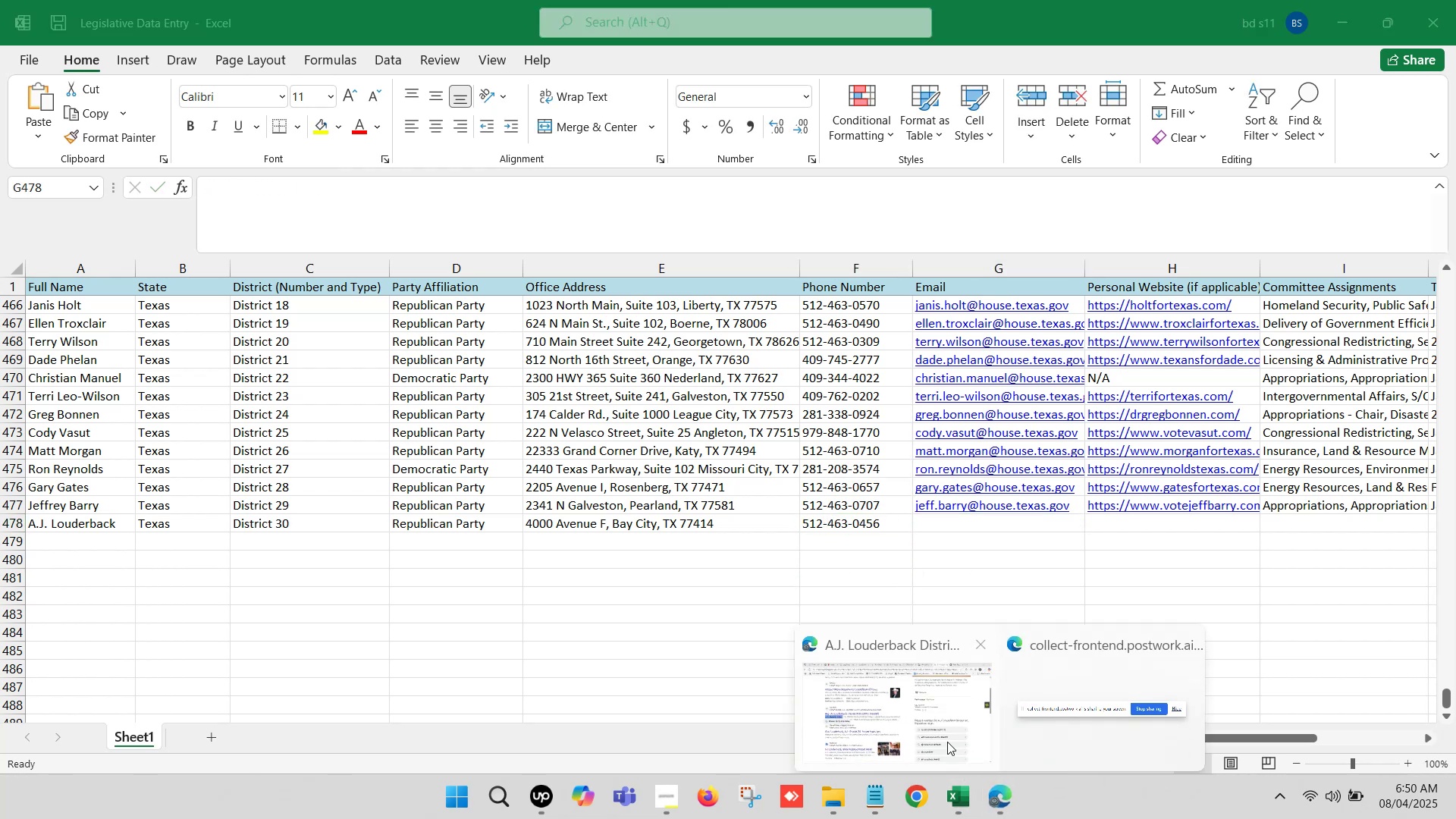 
left_click([861, 698])
 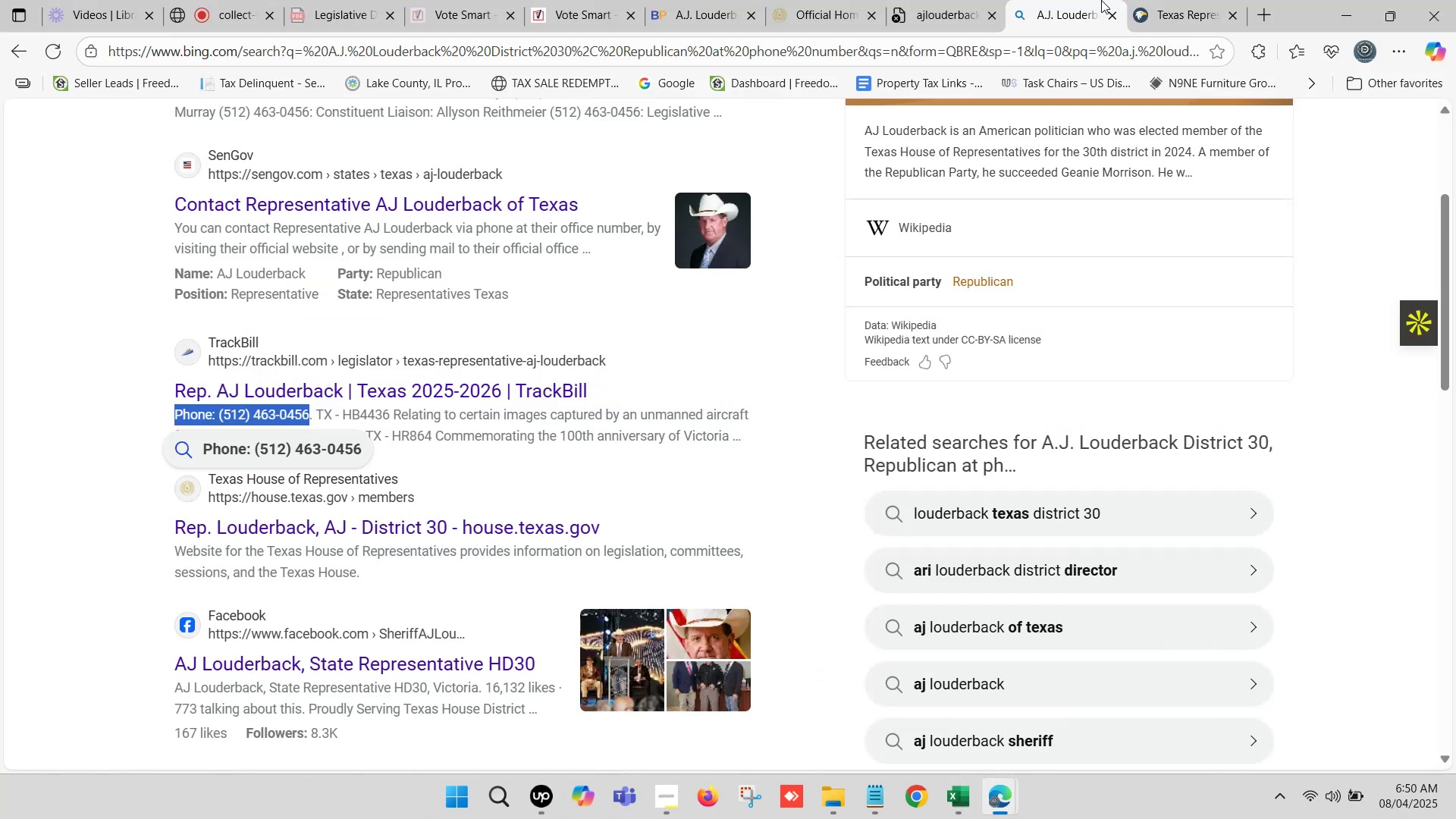 
left_click([1170, 0])
 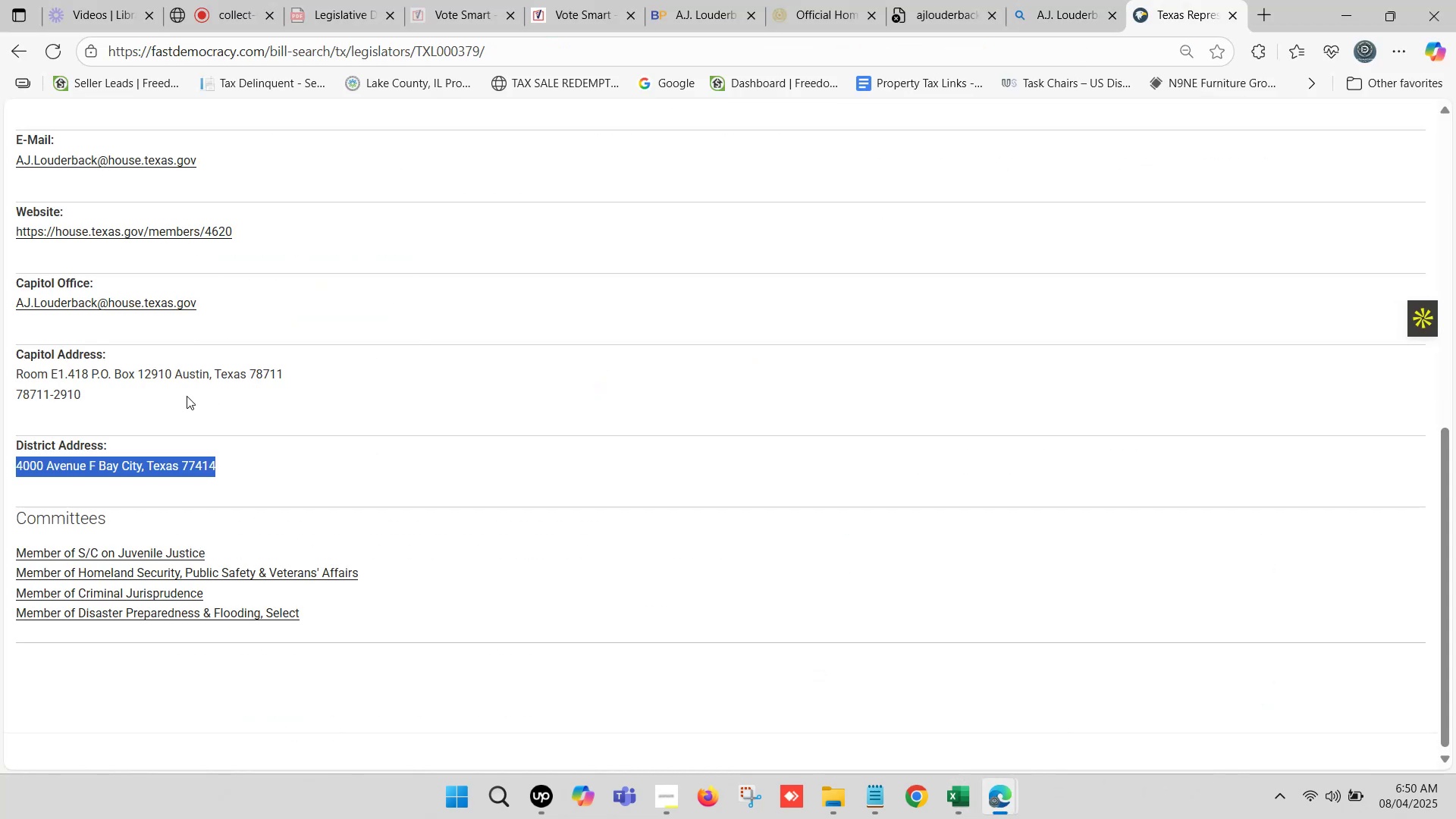 
scroll: coordinate [121, 406], scroll_direction: up, amount: 1.0
 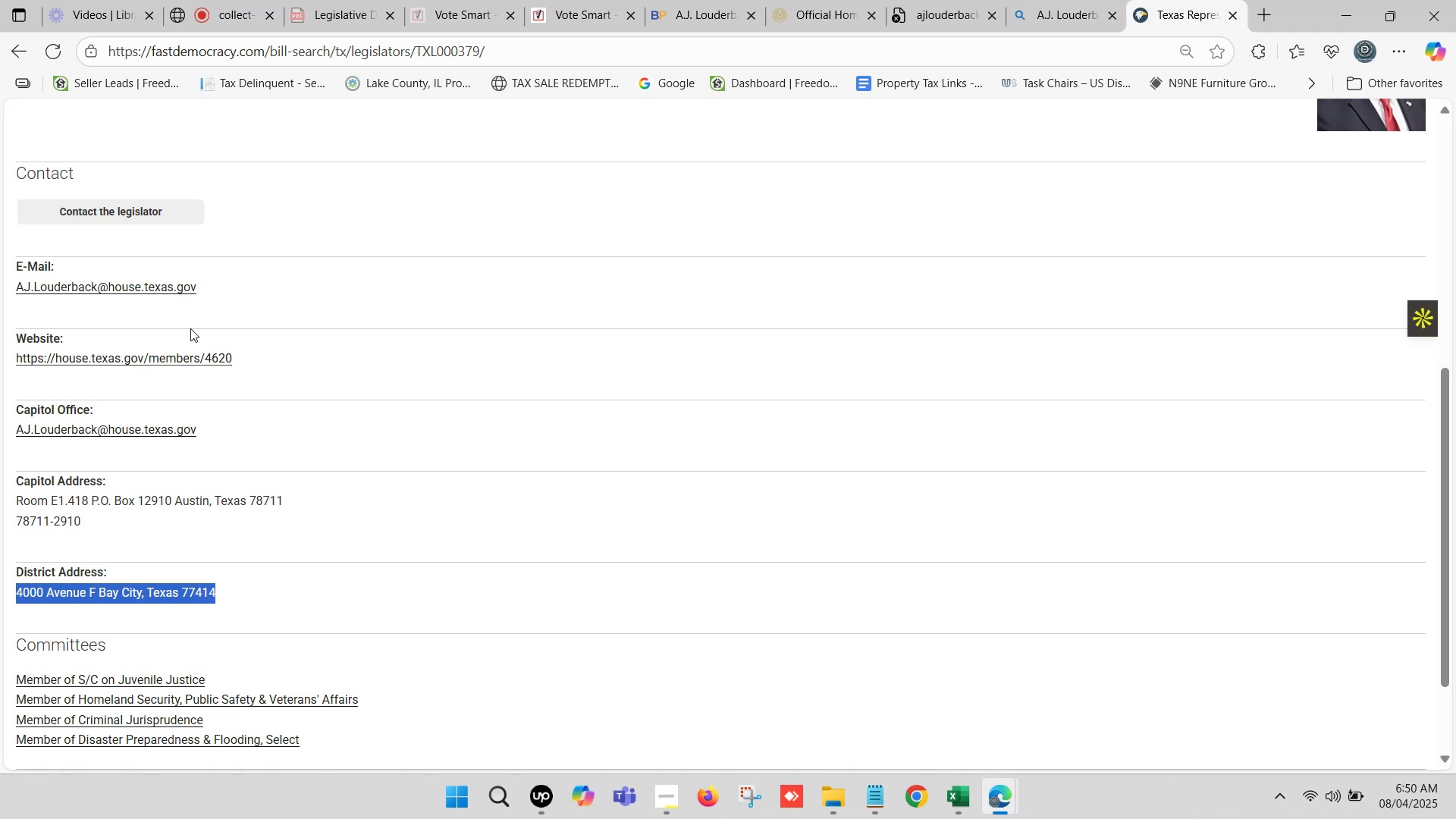 
left_click_drag(start_coordinate=[211, 282], to_coordinate=[14, 293])
 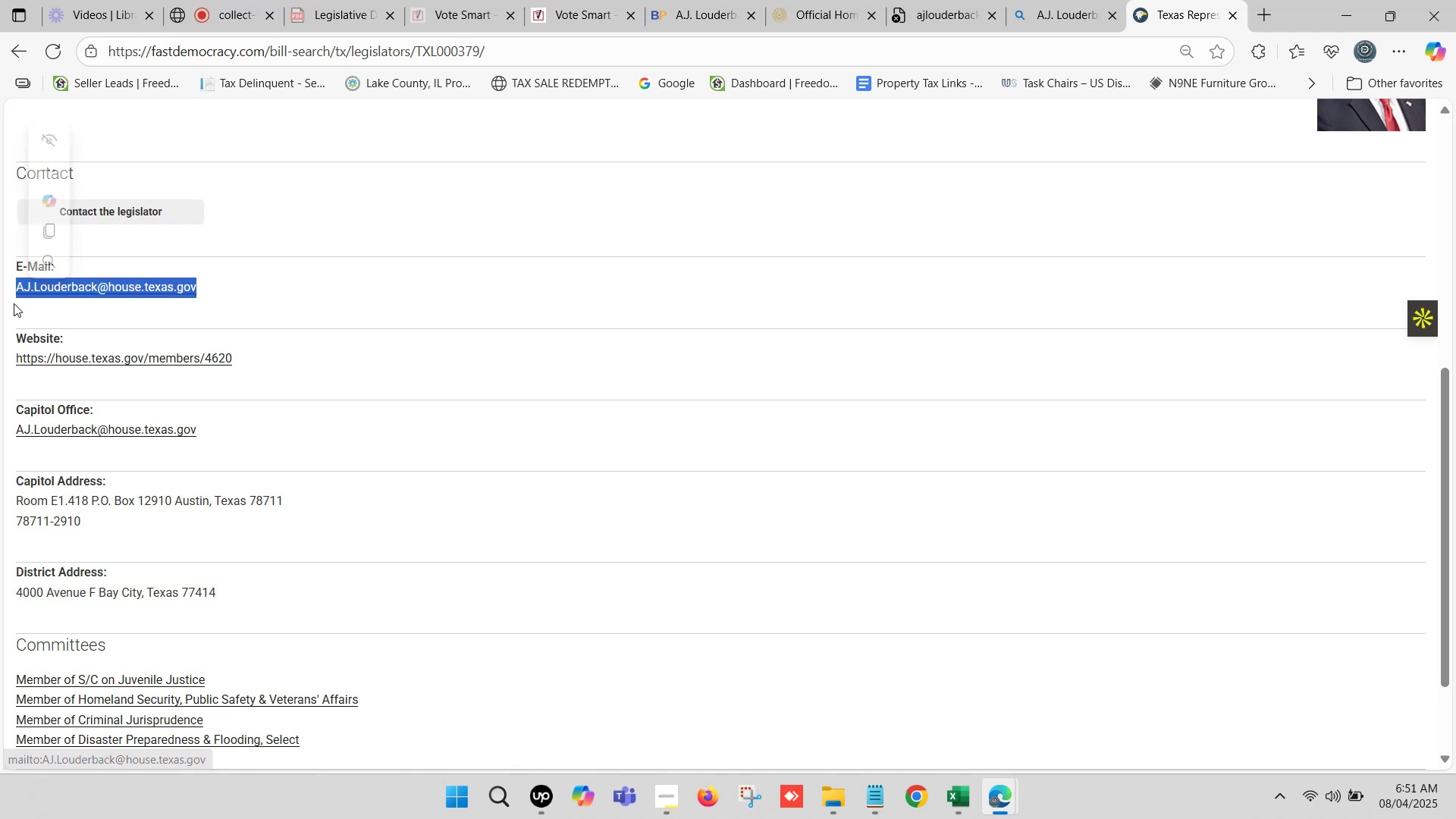 
key(Control+C)
 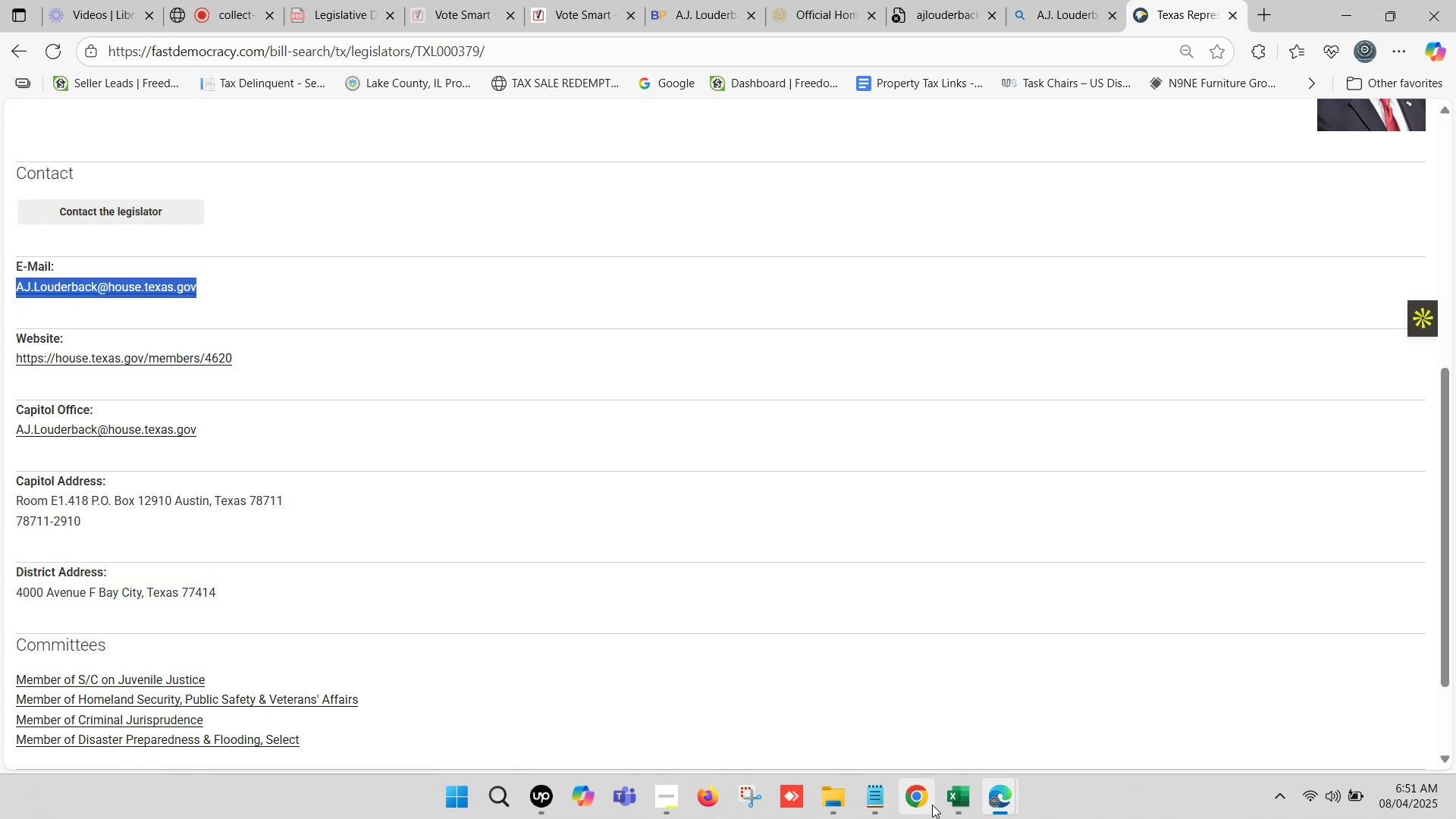 
left_click([946, 802])
 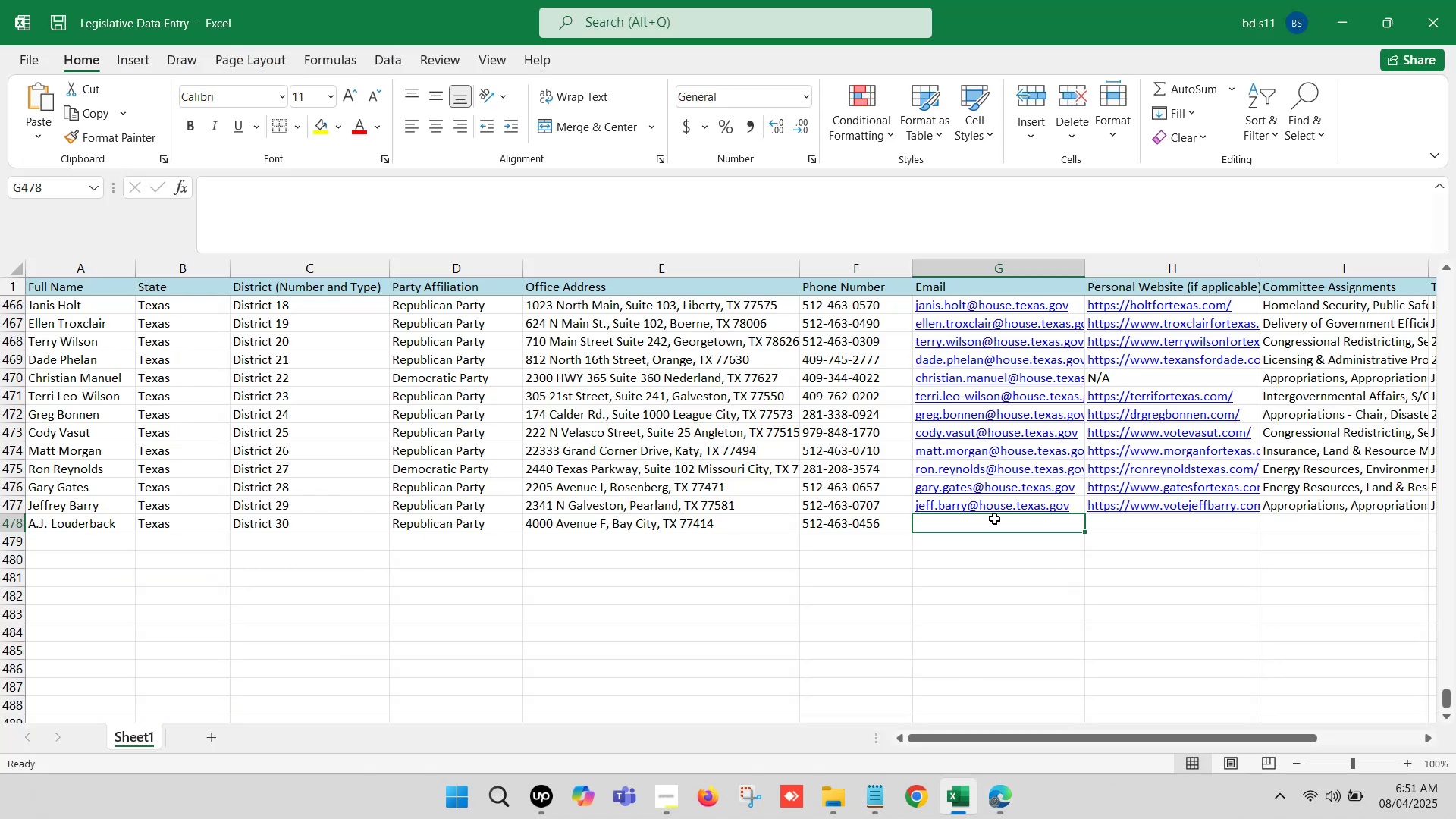 
double_click([990, 522])
 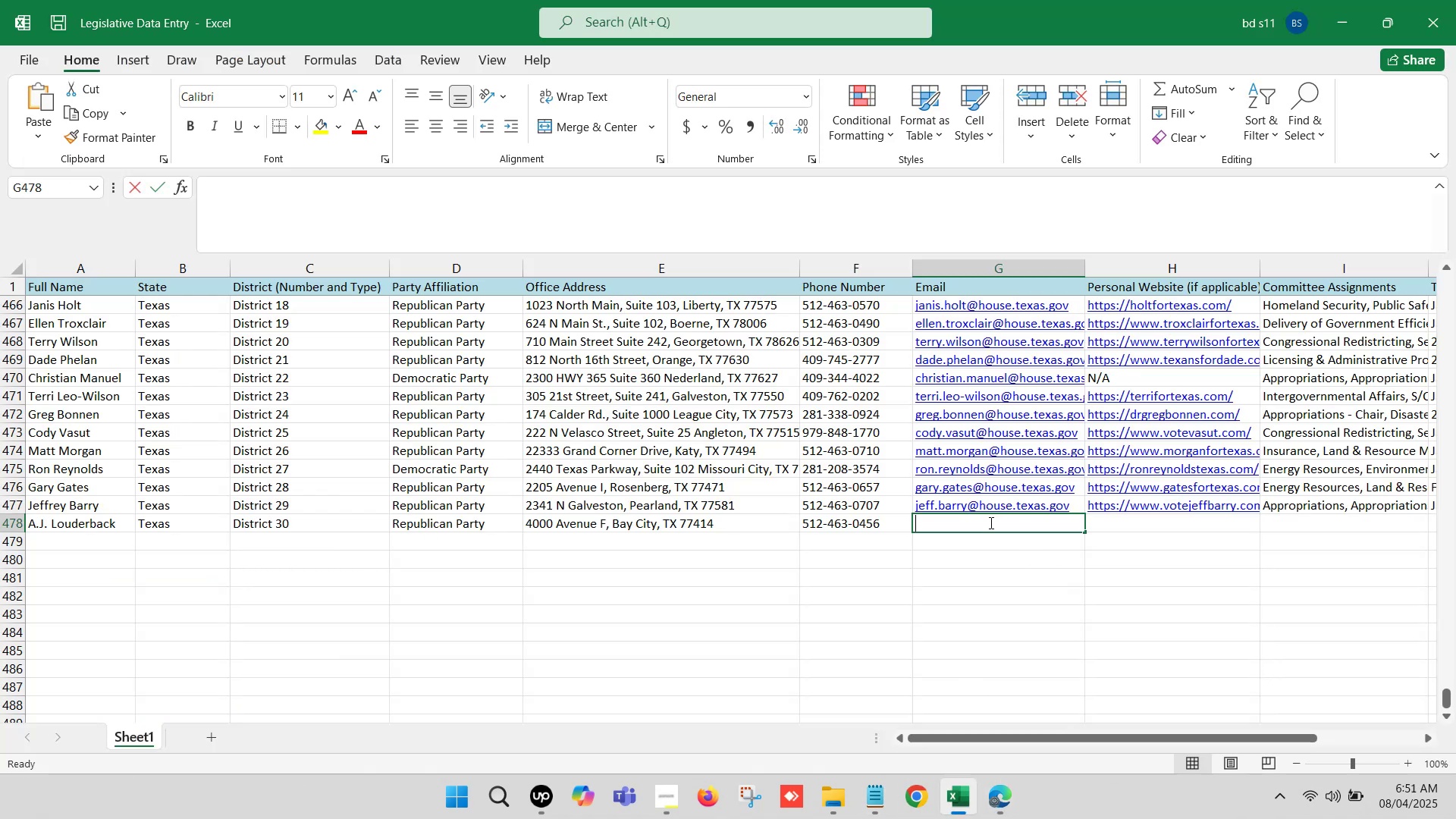 
key(Control+ControlLeft)
 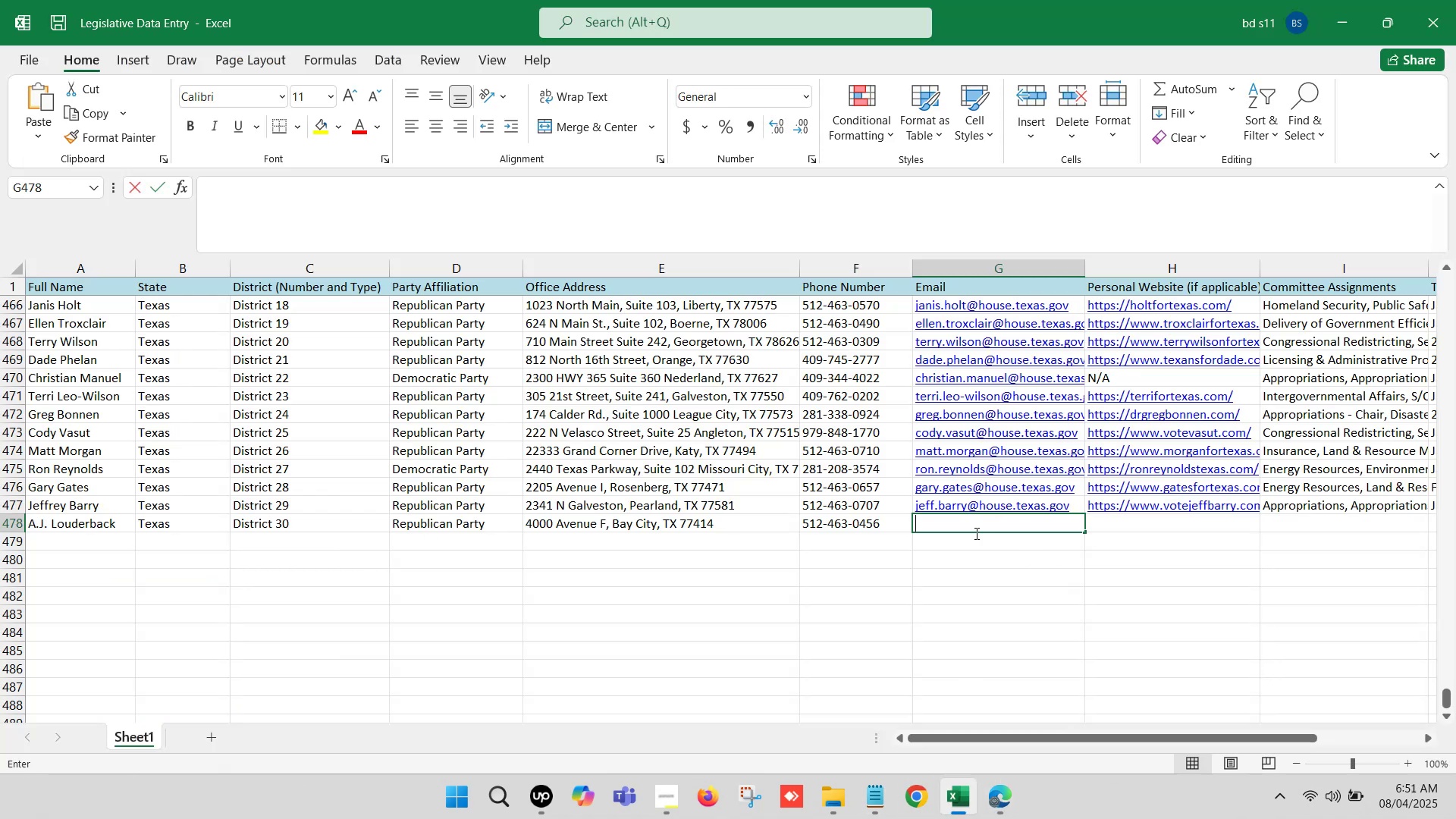 
key(Control+V)
 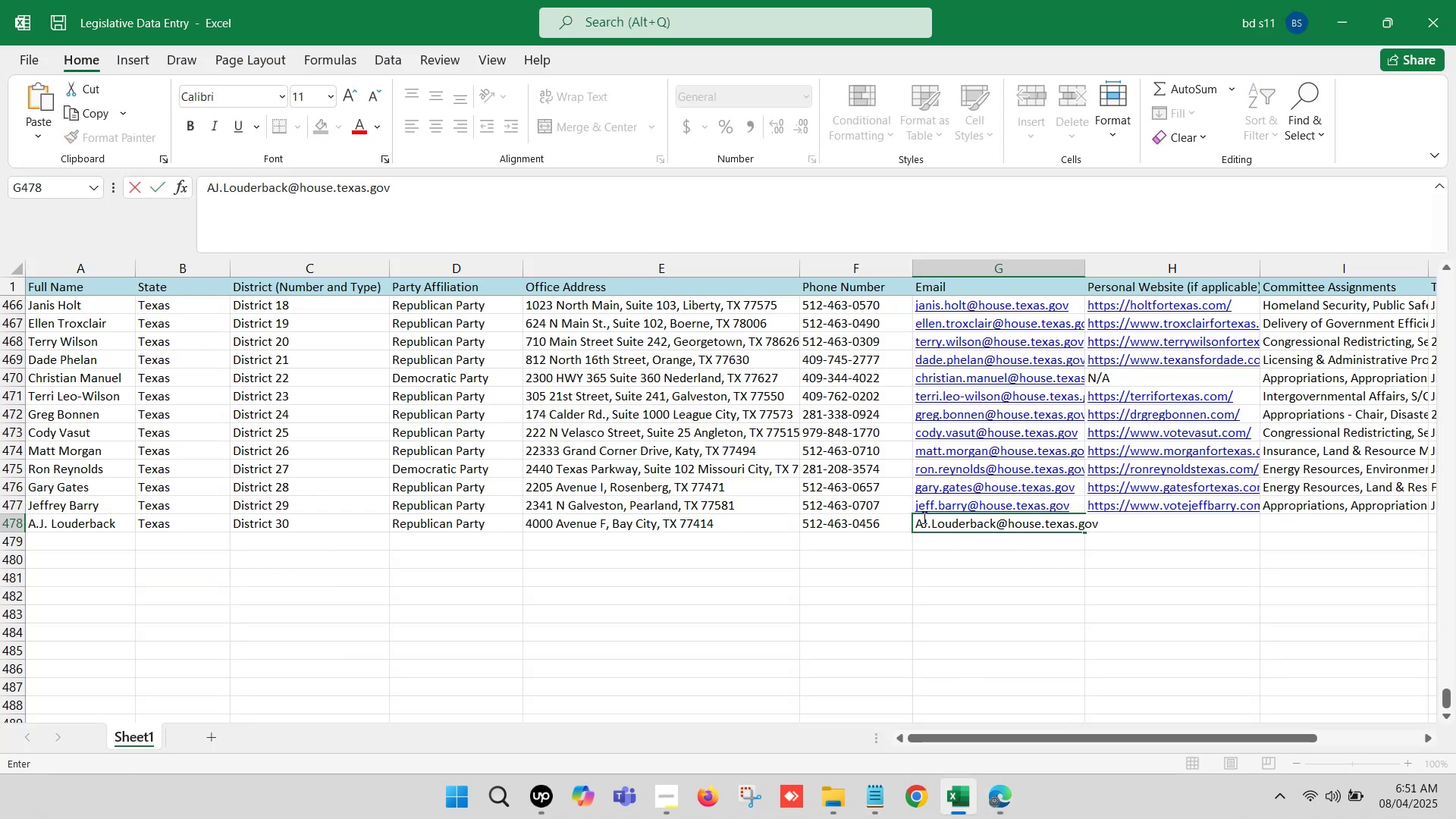 
left_click([923, 517])
 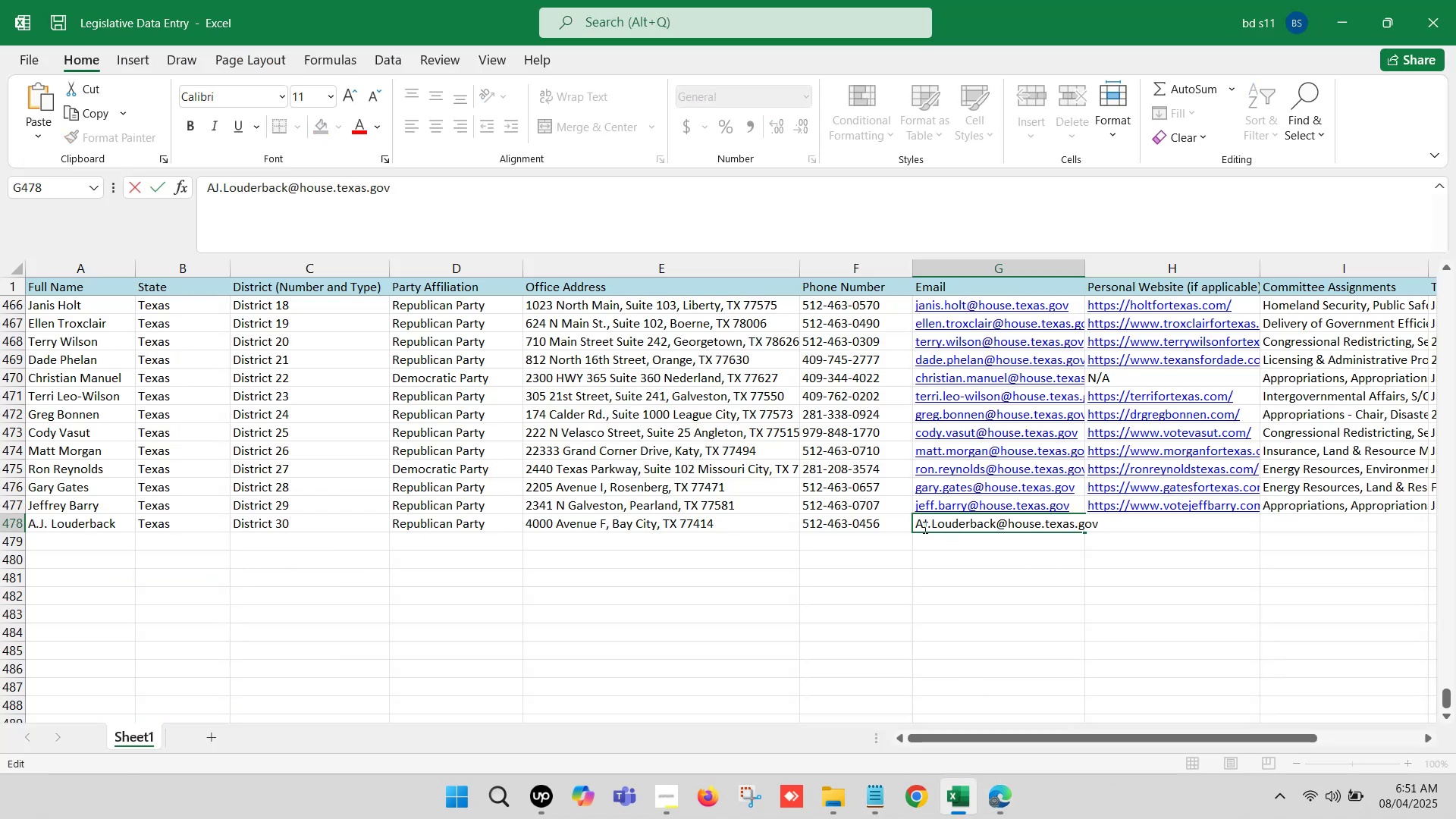 
left_click([924, 521])
 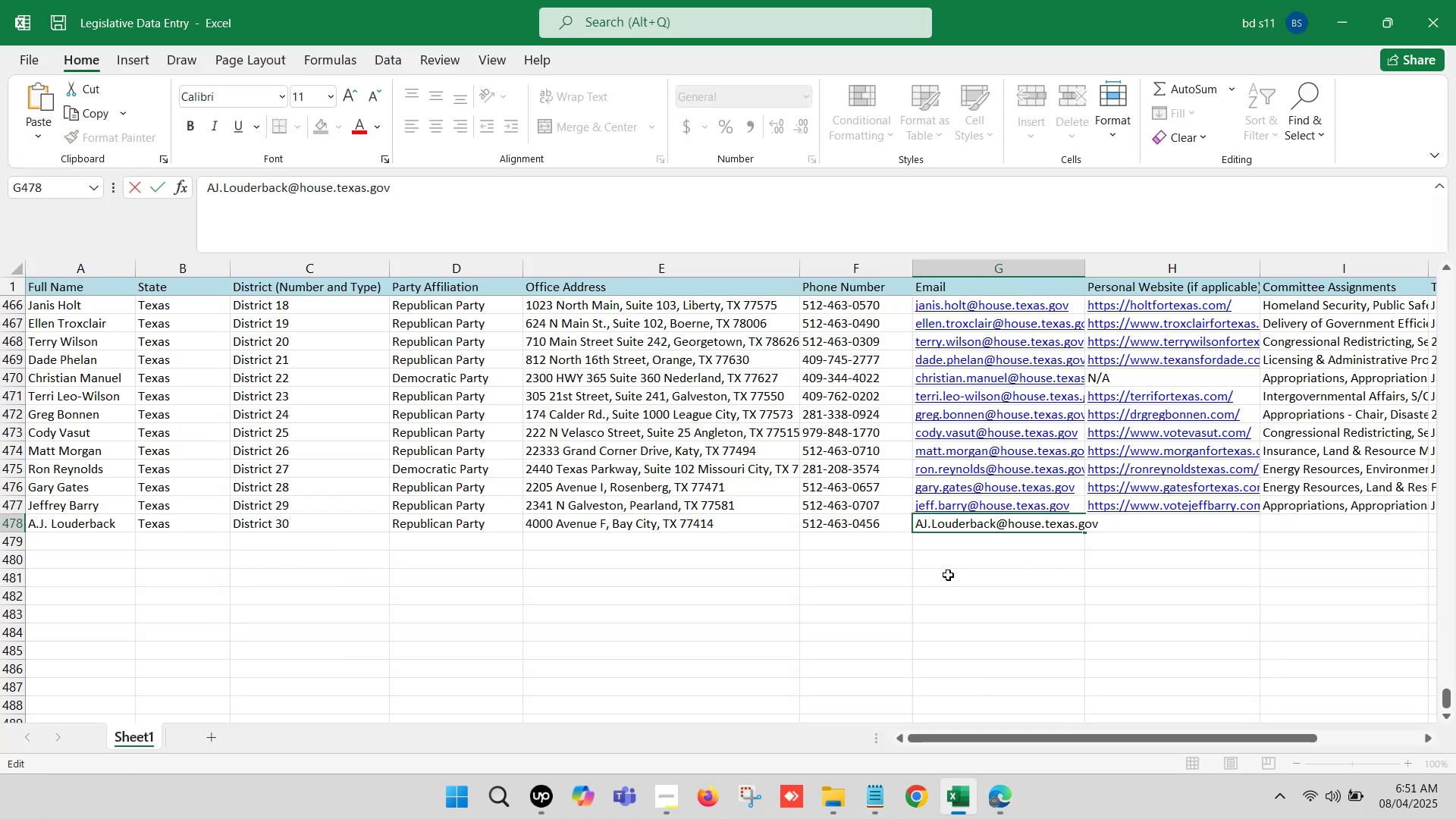 
key(Backspace)
type([Delete]aj)
 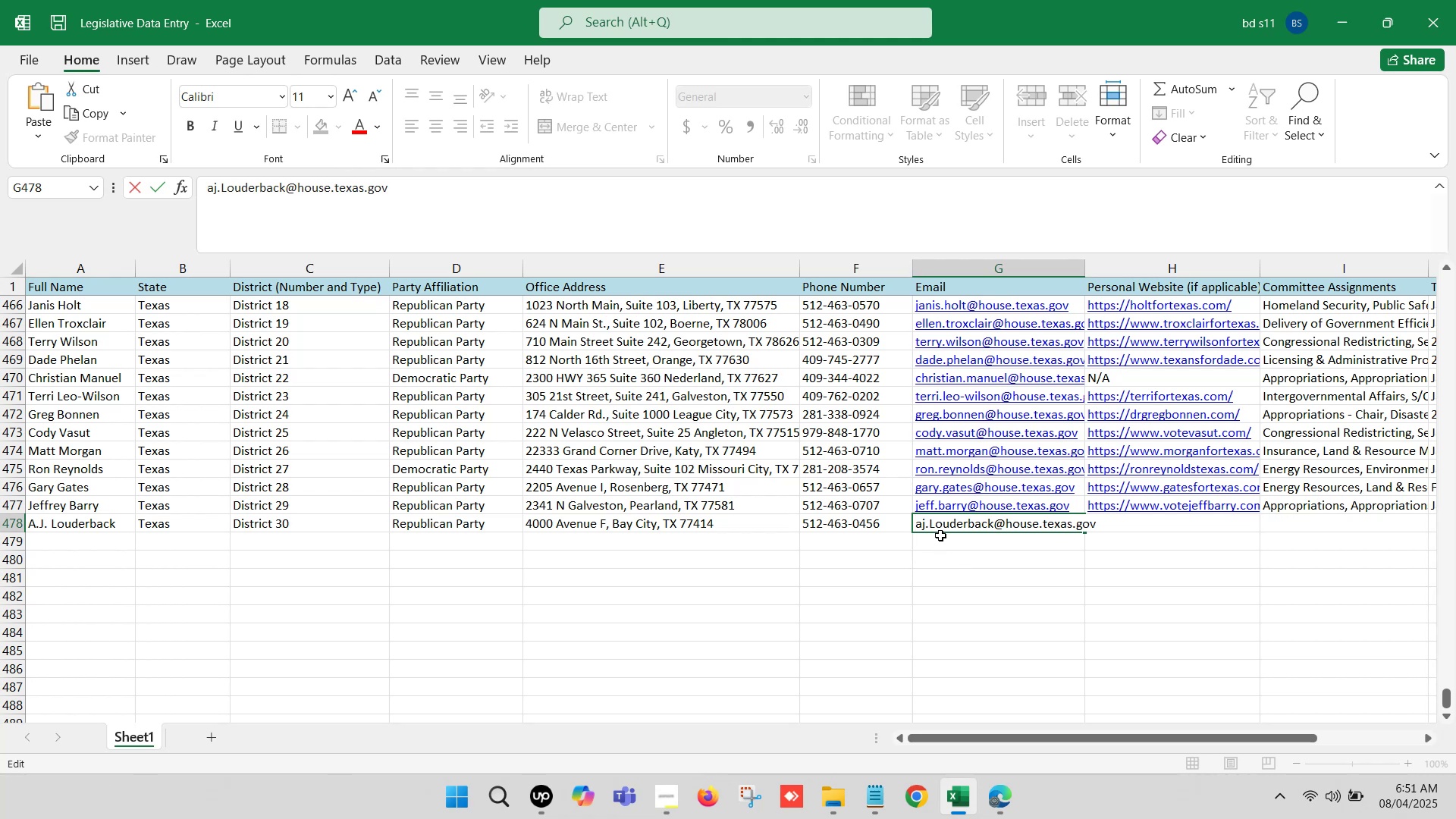 
left_click([937, 525])
 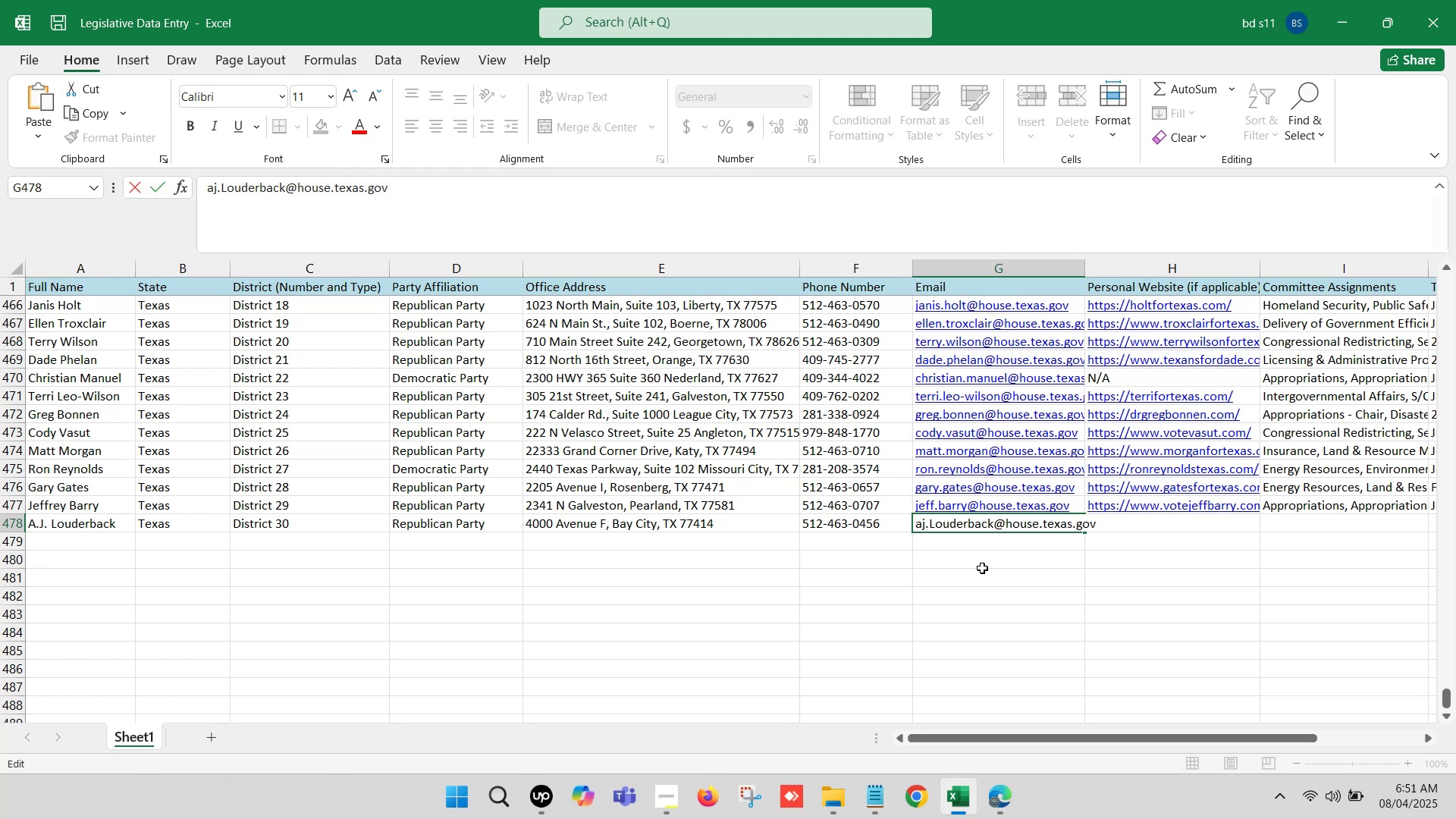 
key(Backspace)
 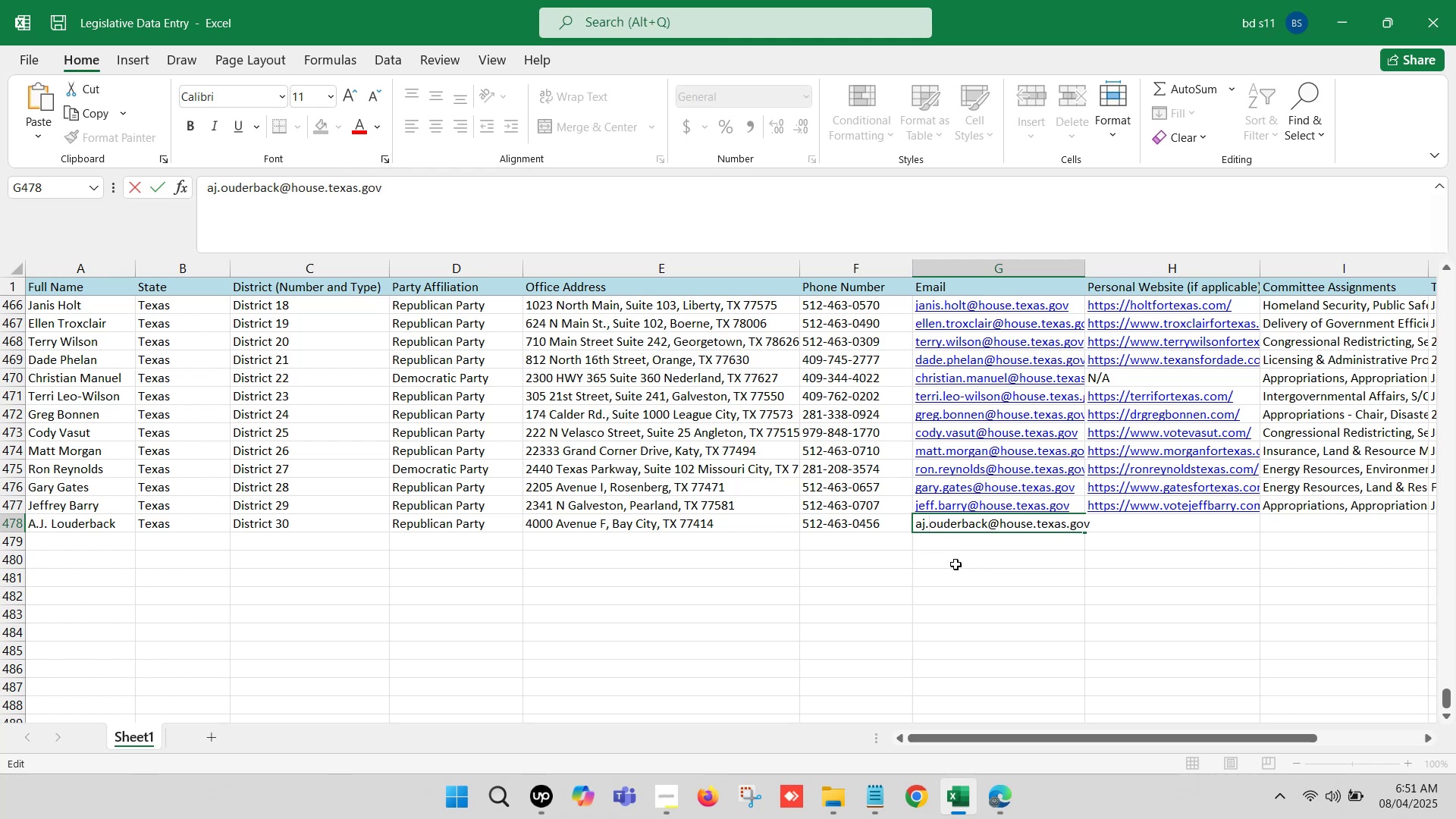 
key(L)
 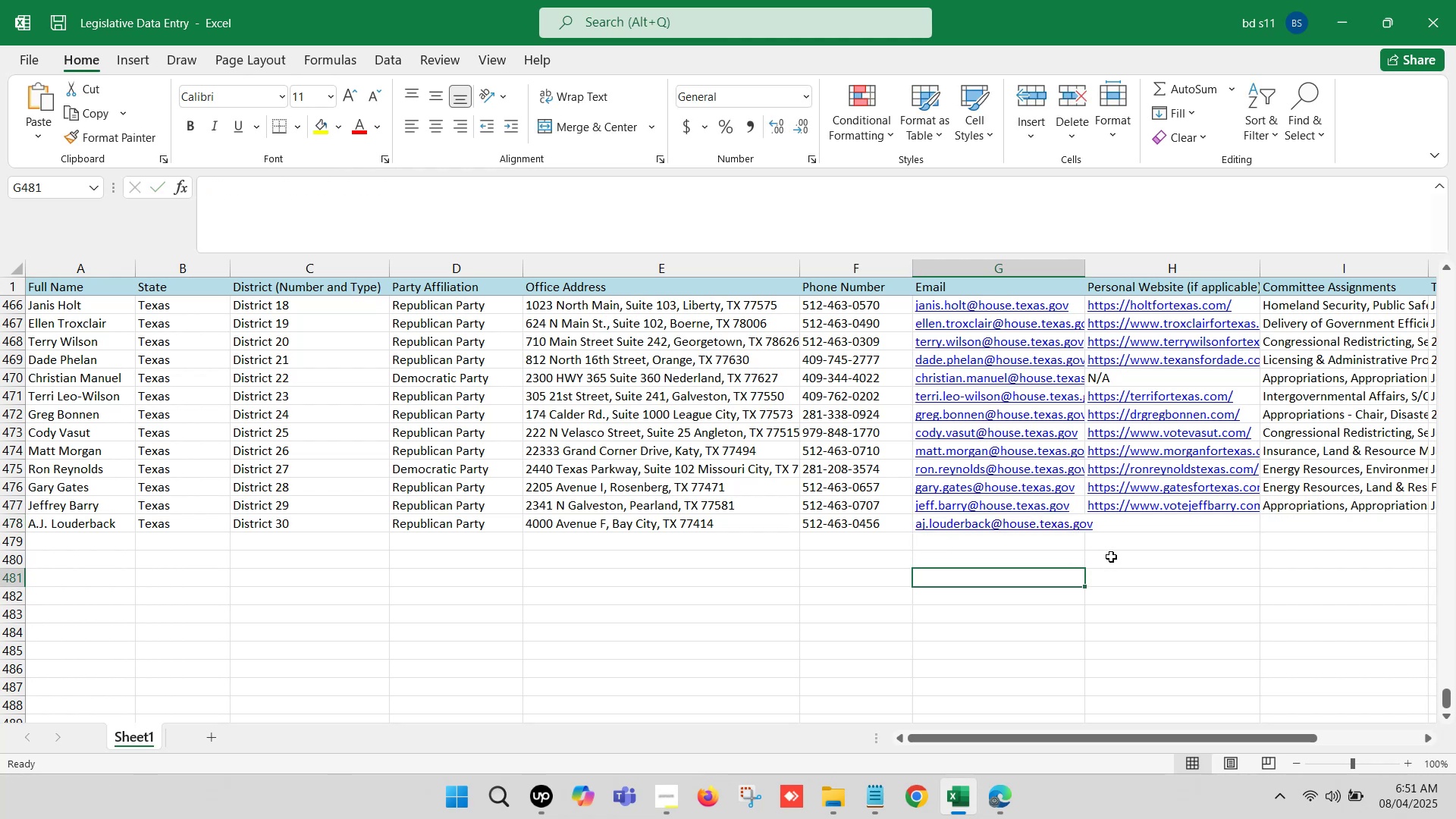 
left_click([1119, 524])
 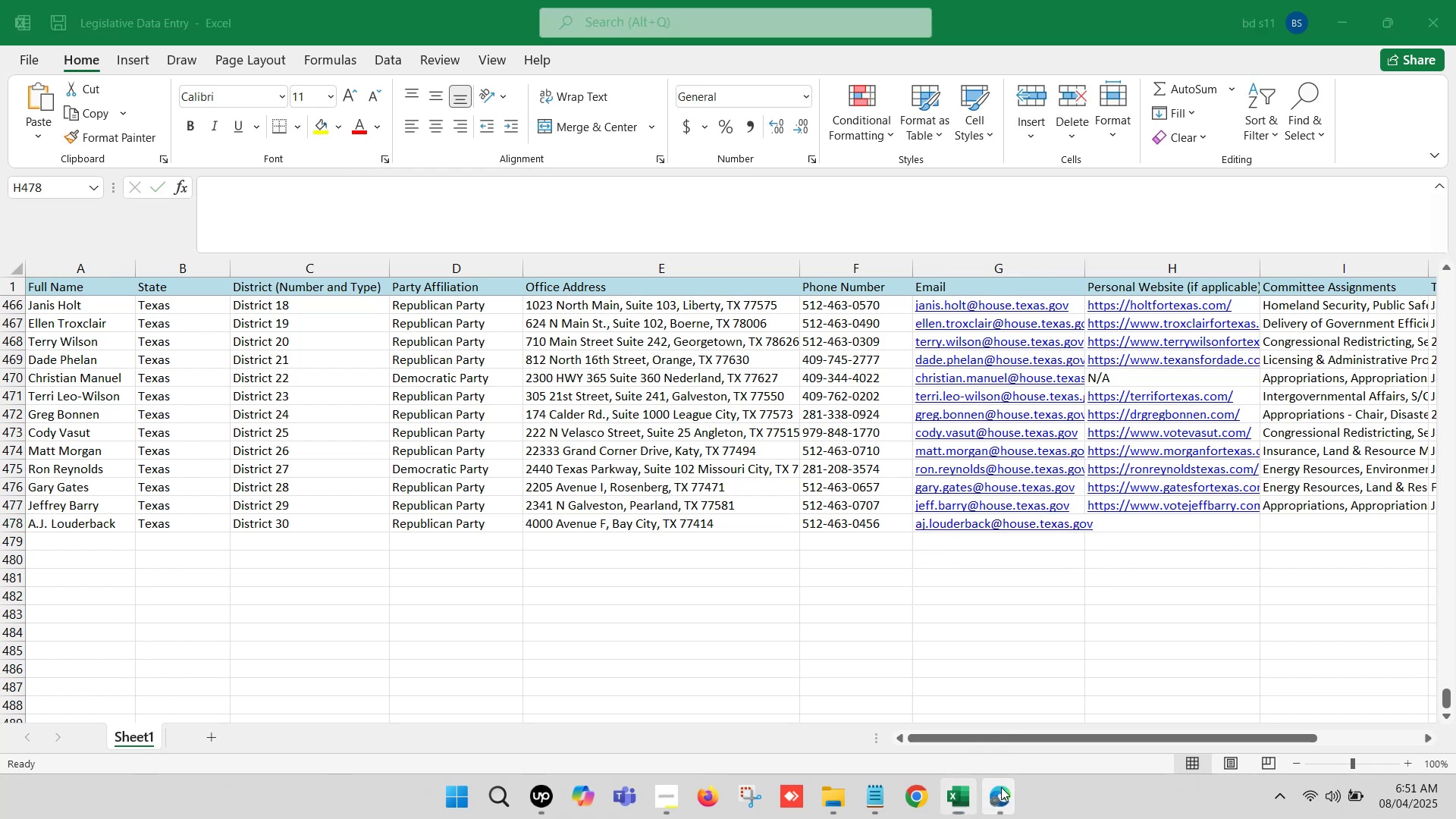 
left_click([897, 714])
 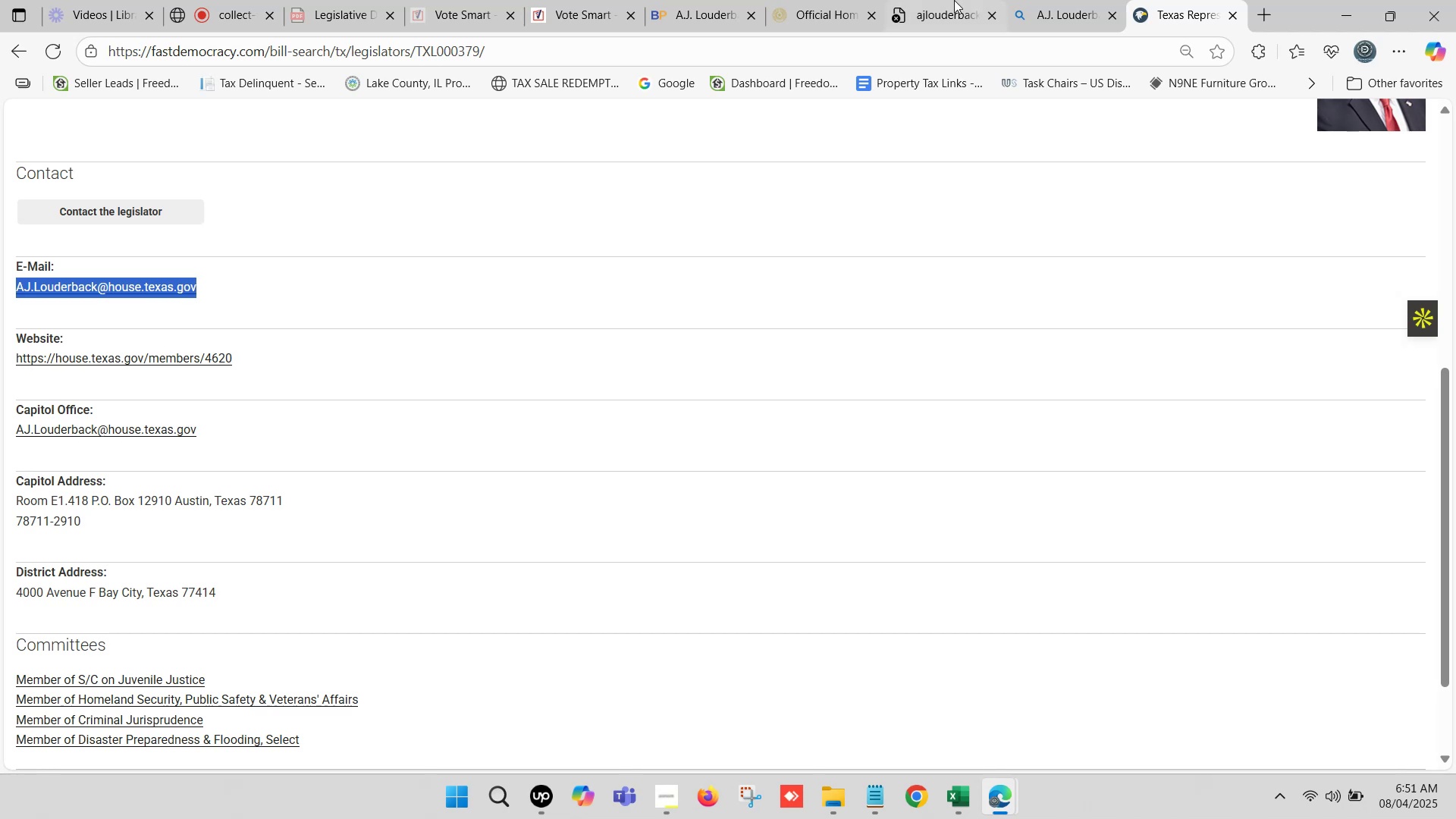 
left_click([958, 0])
 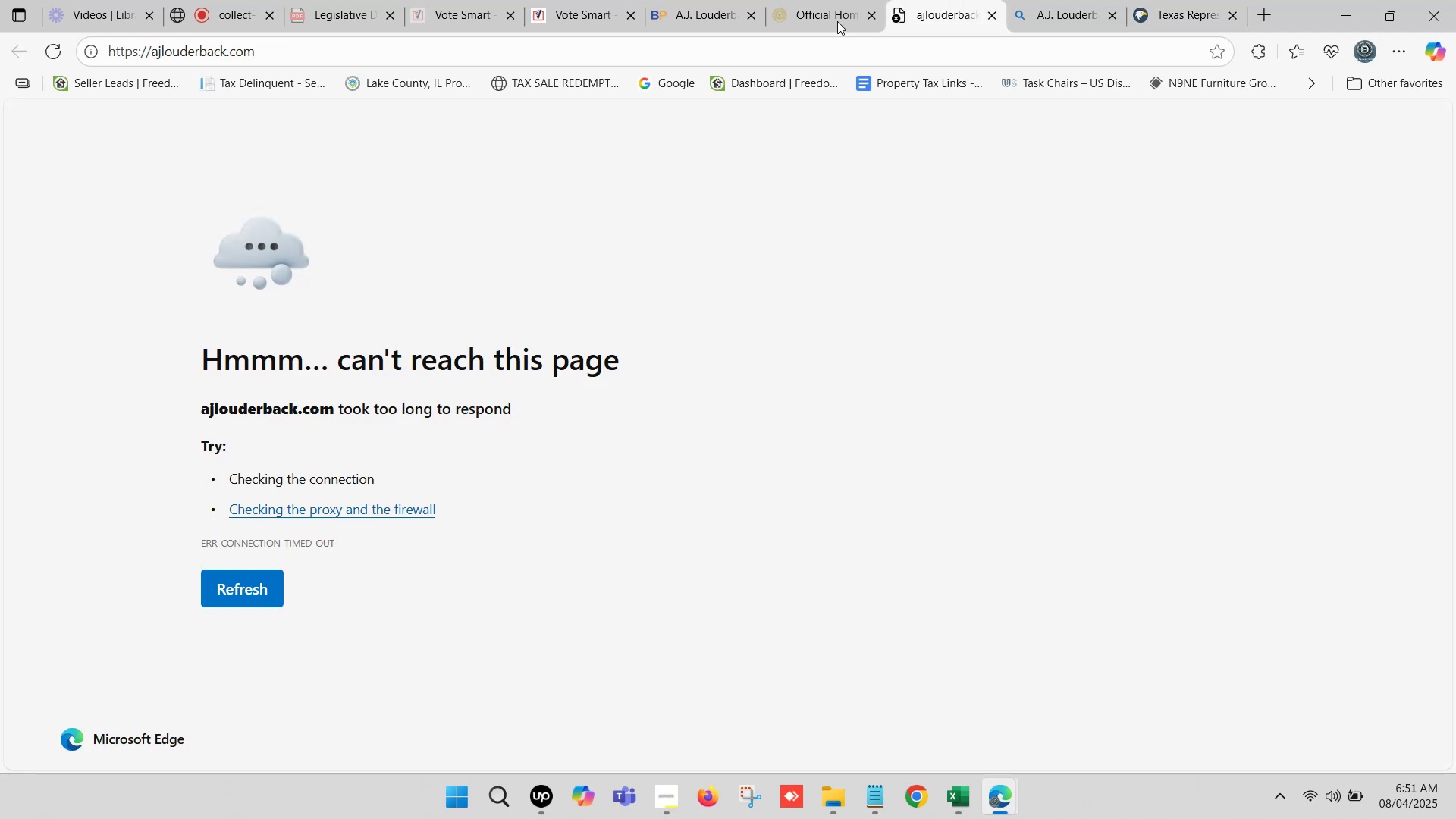 
left_click([254, 48])
 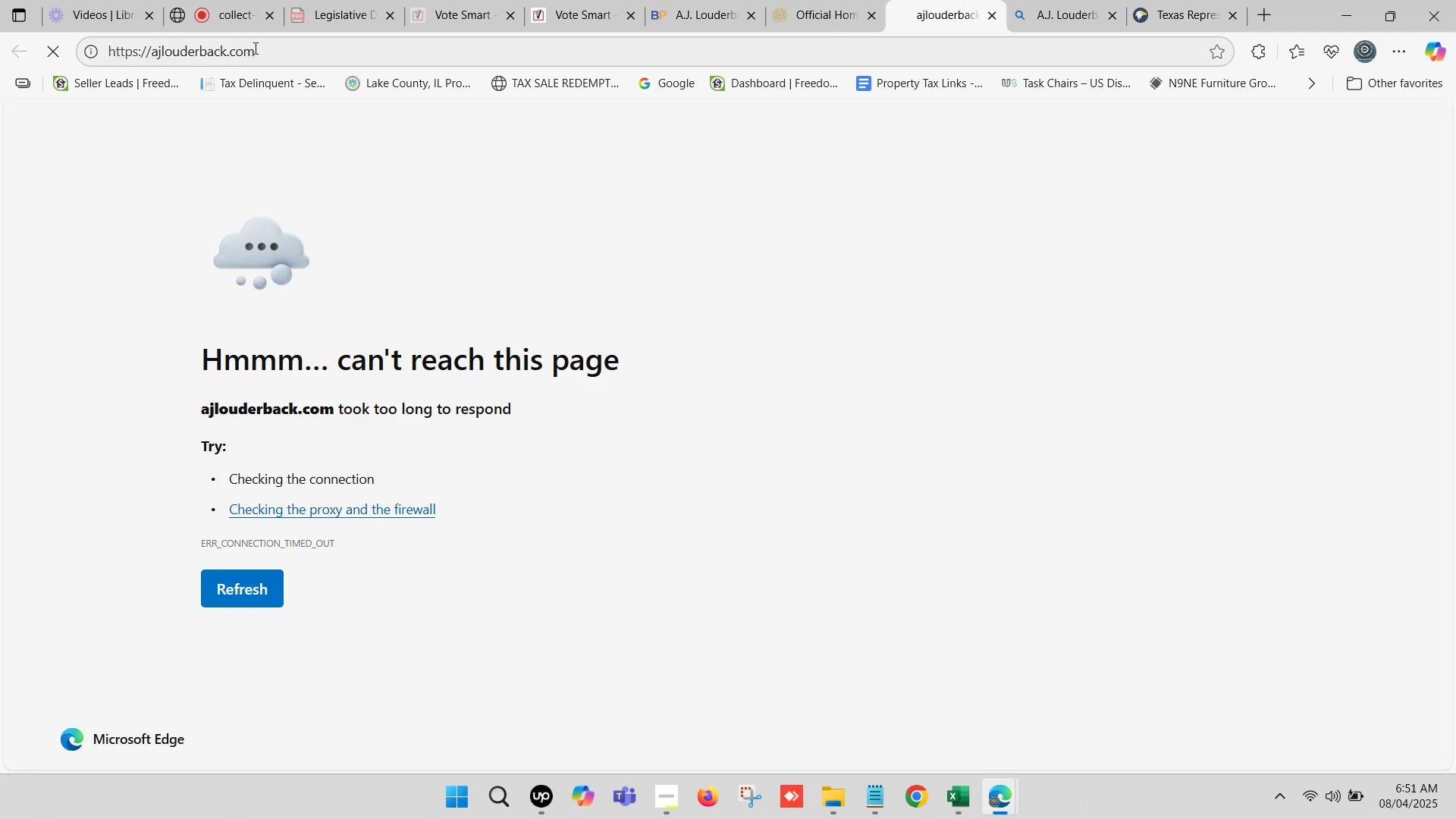 
key(Control+C)
 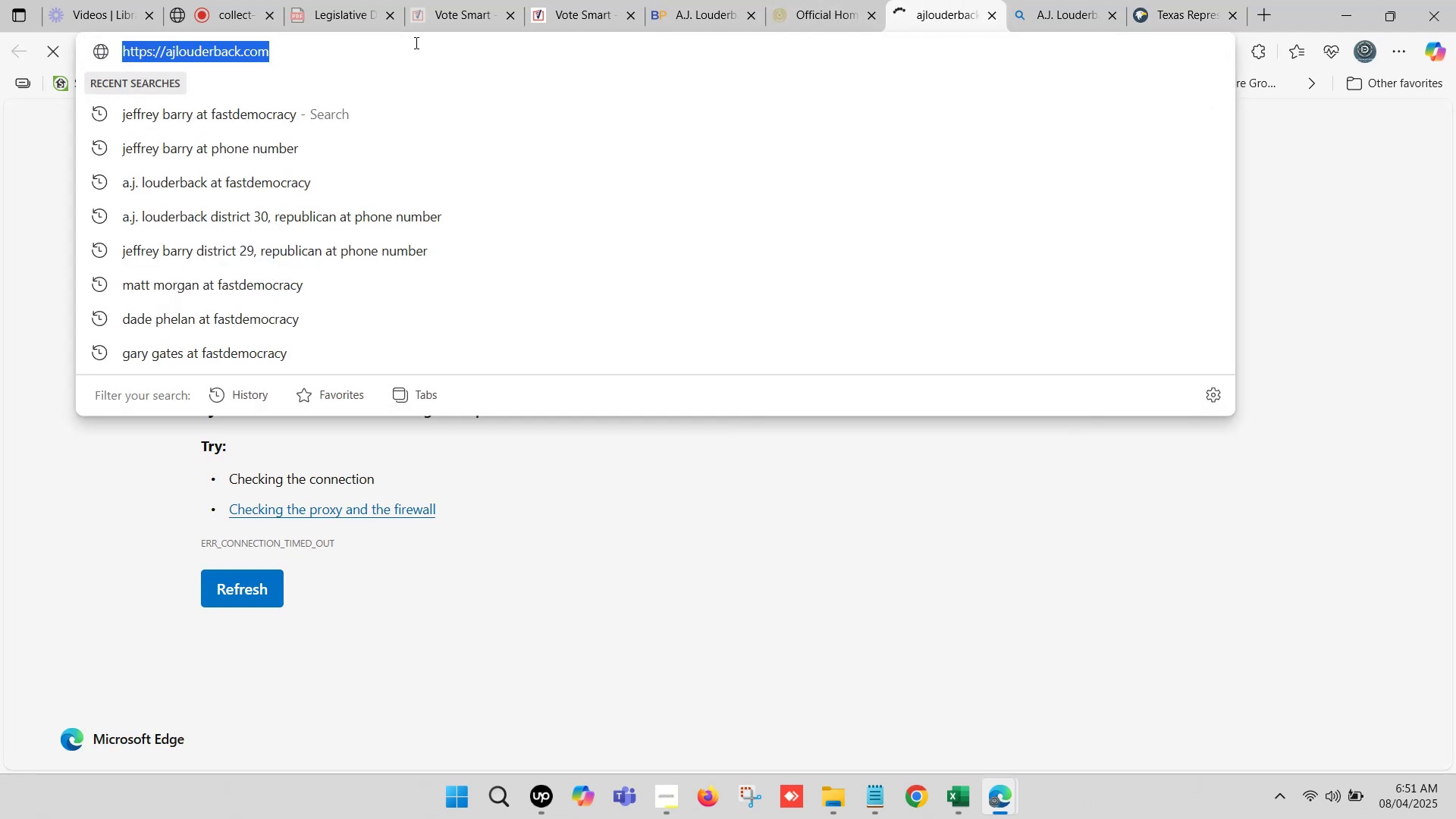 
left_click([809, 0])
 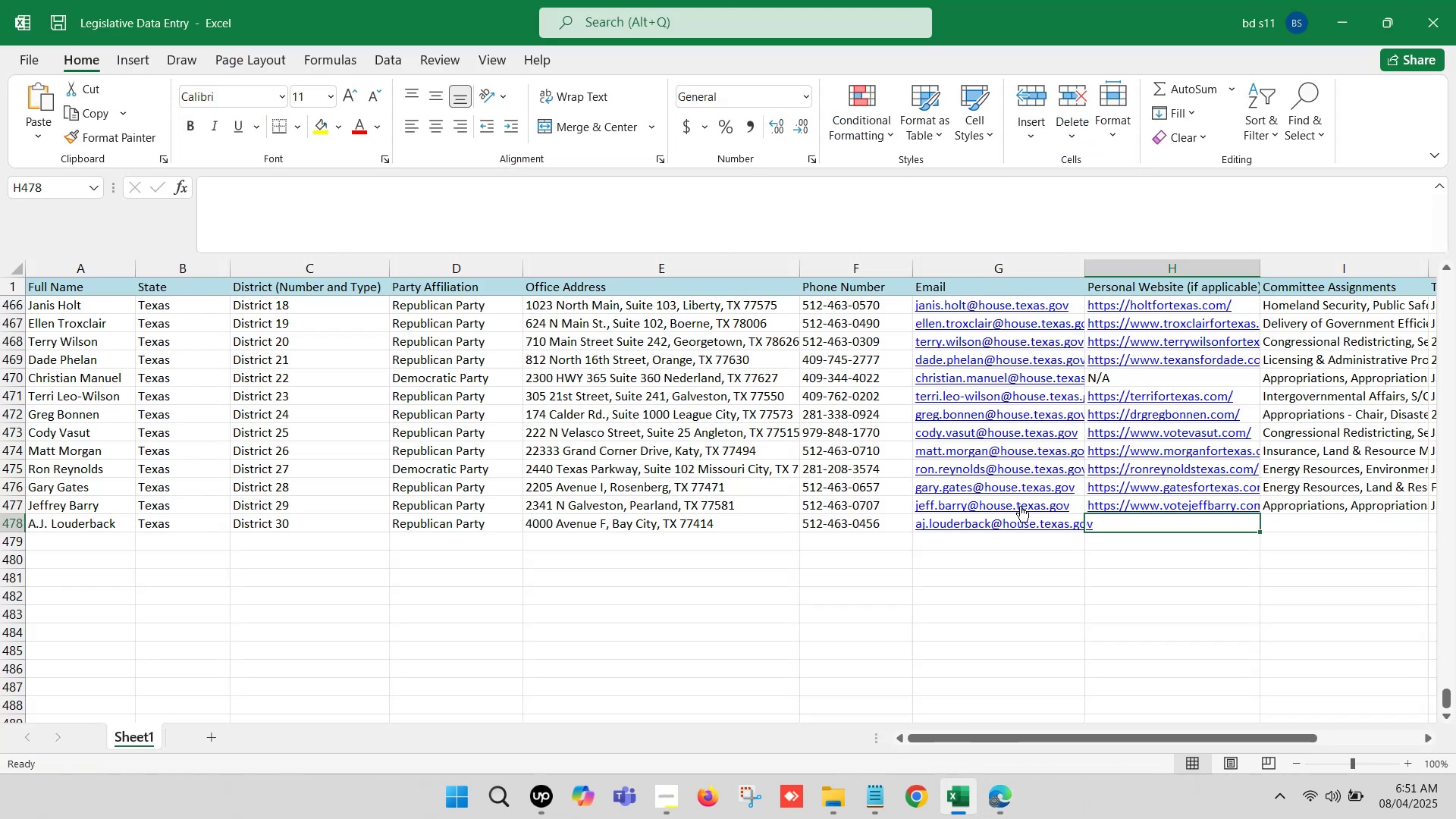 
double_click([1122, 521])
 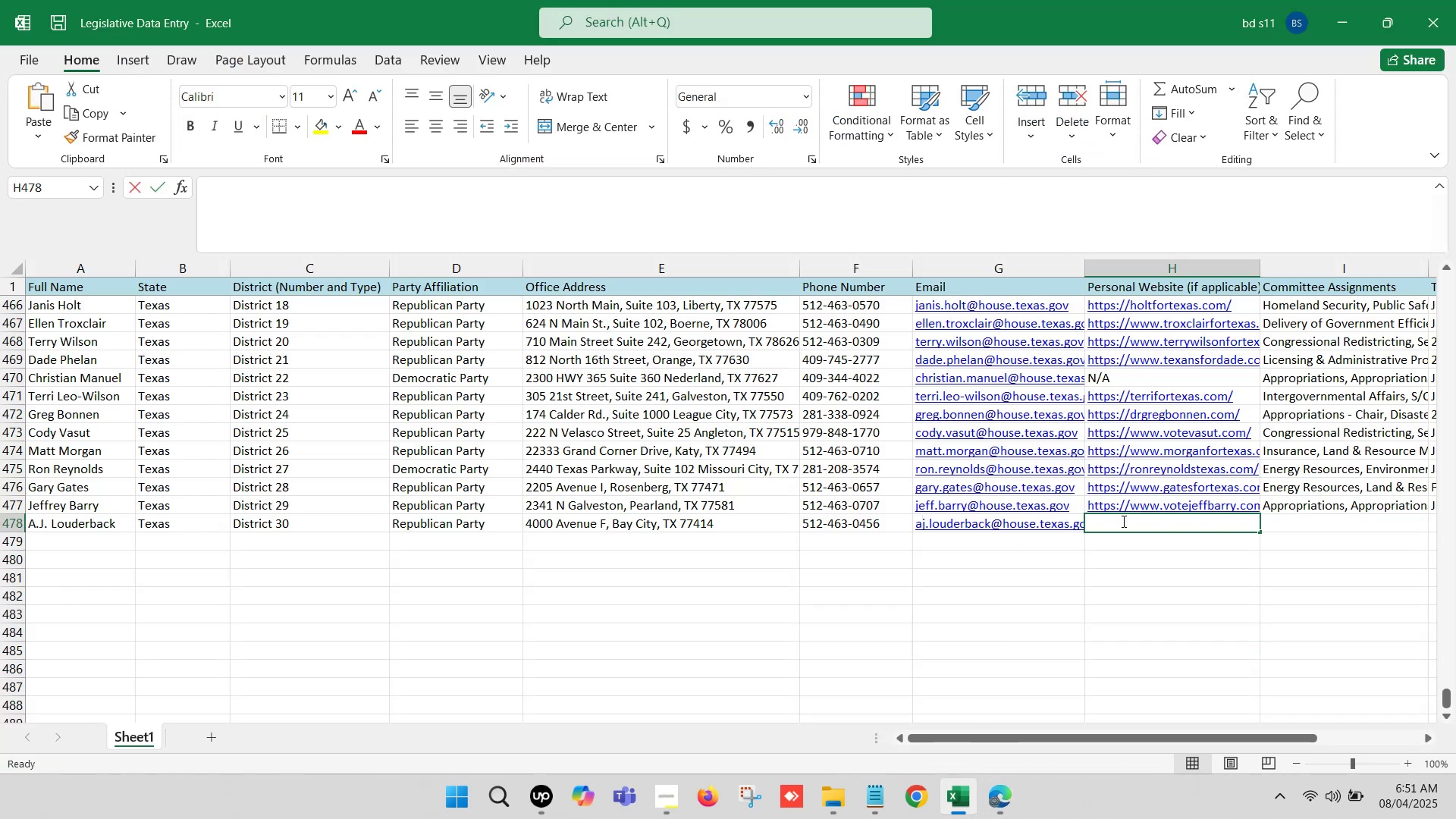 
key(Control+ControlLeft)
 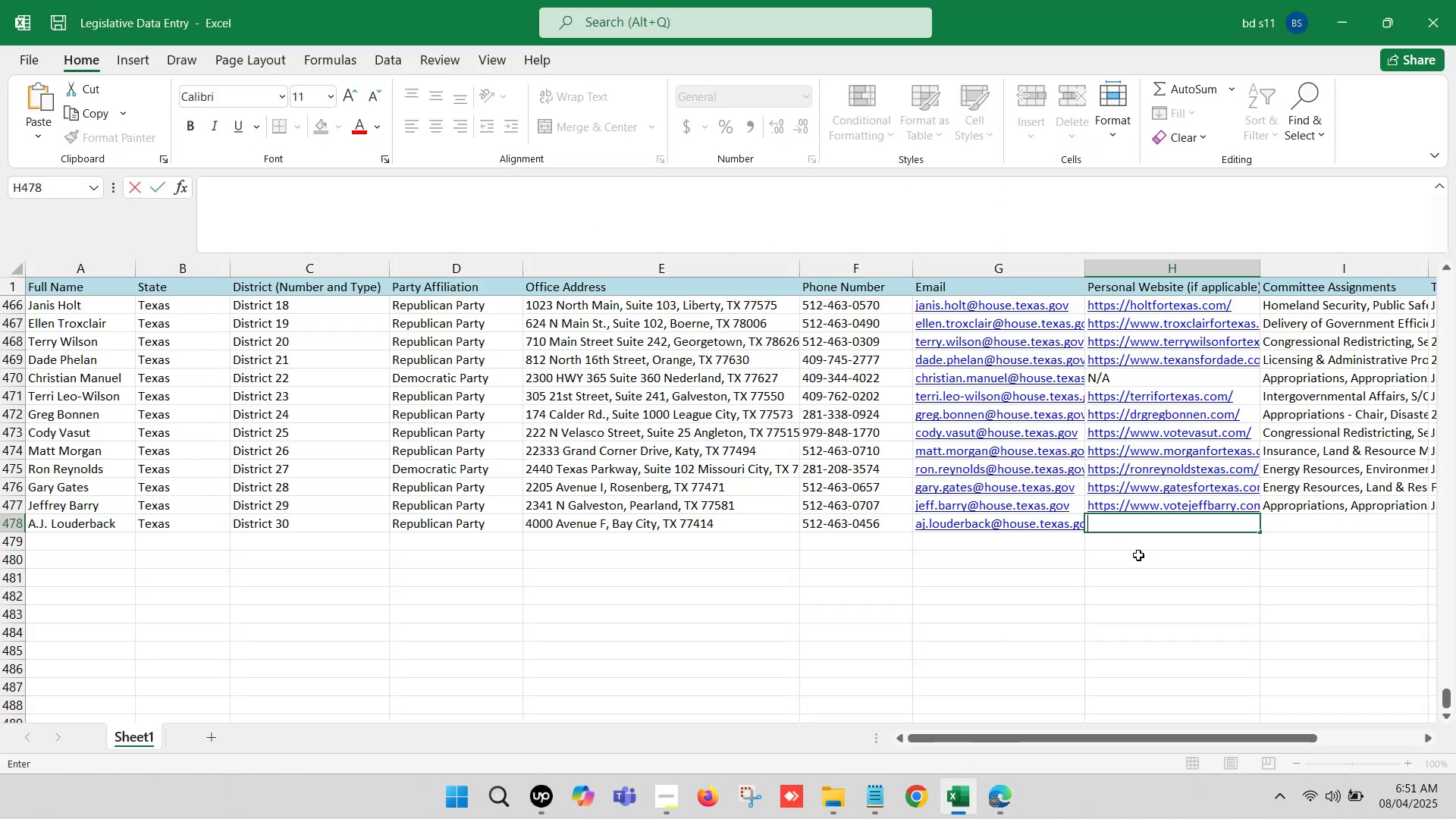 
key(Control+V)
 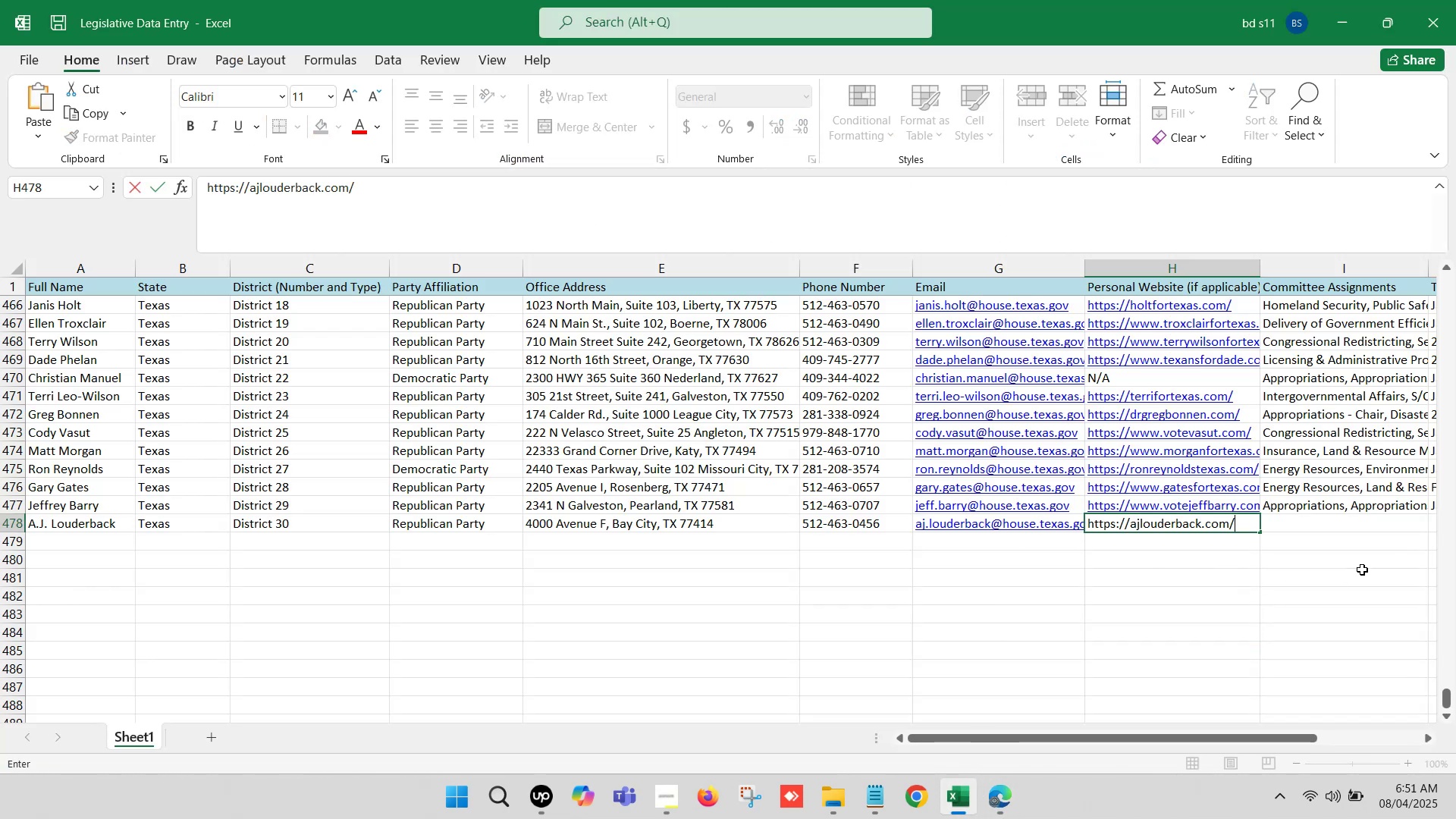 
left_click([1378, 560])
 